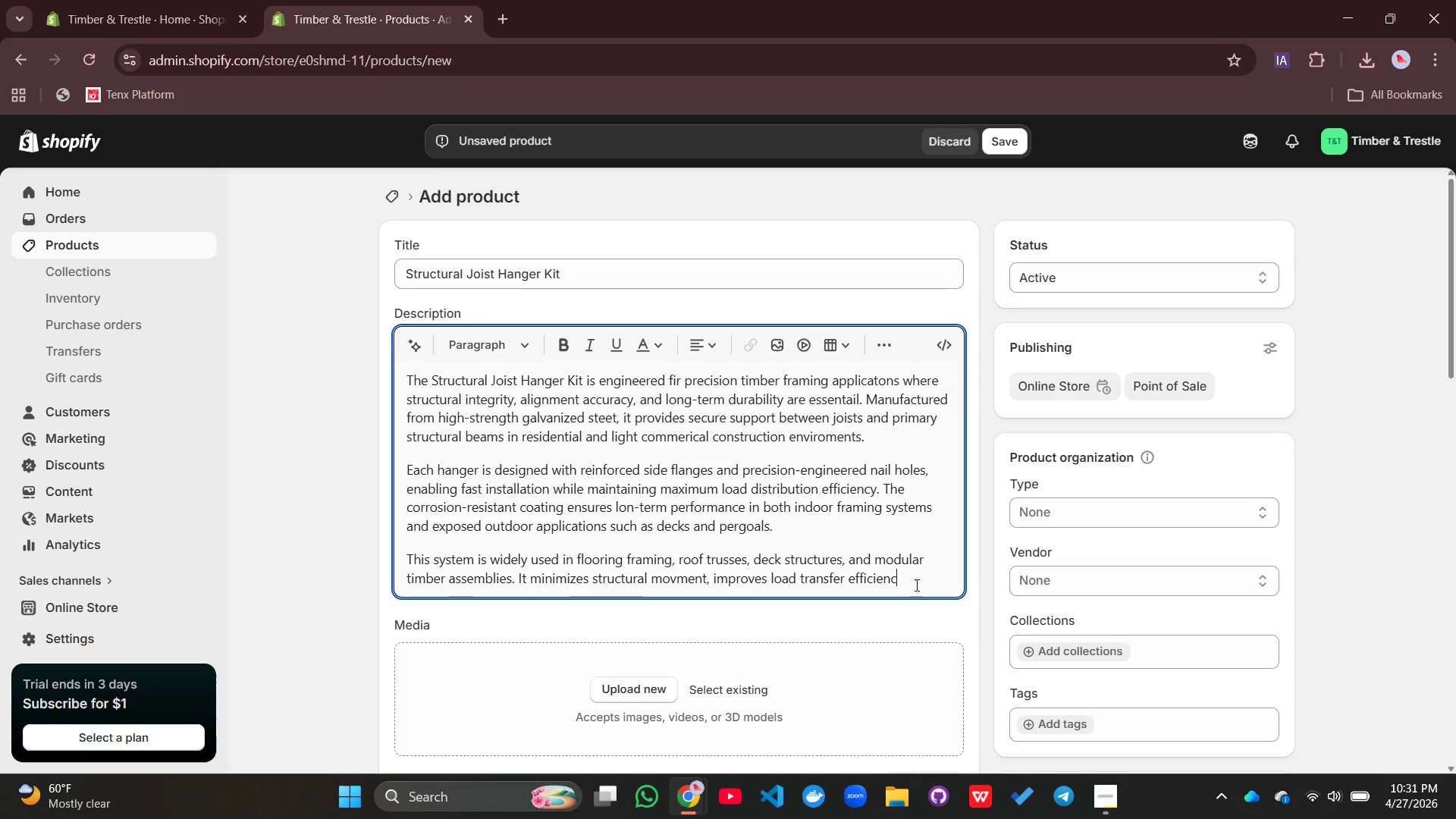 
type(cy, and ensures)
 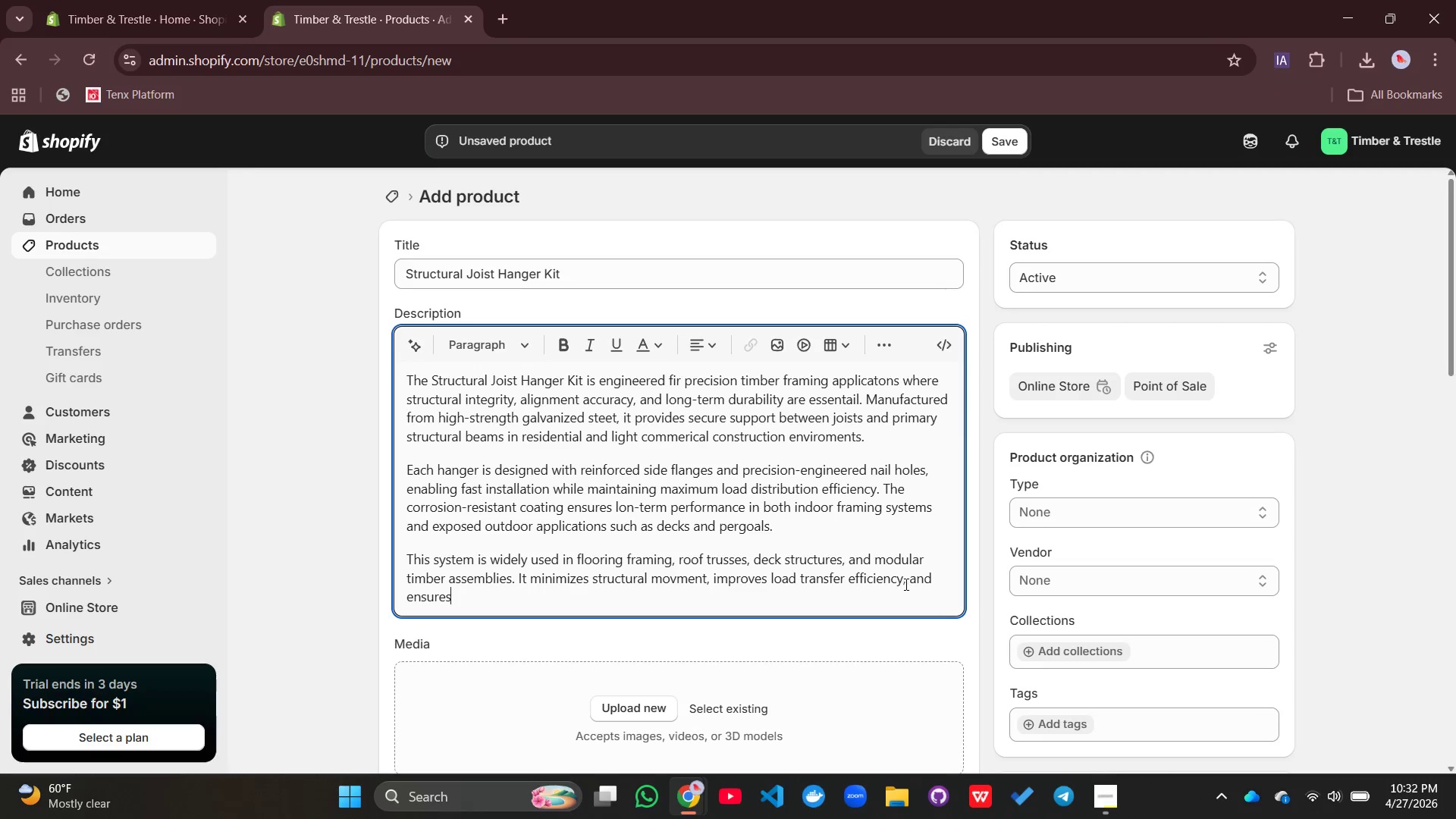 
type( compliance with modern construction safety standards.)
 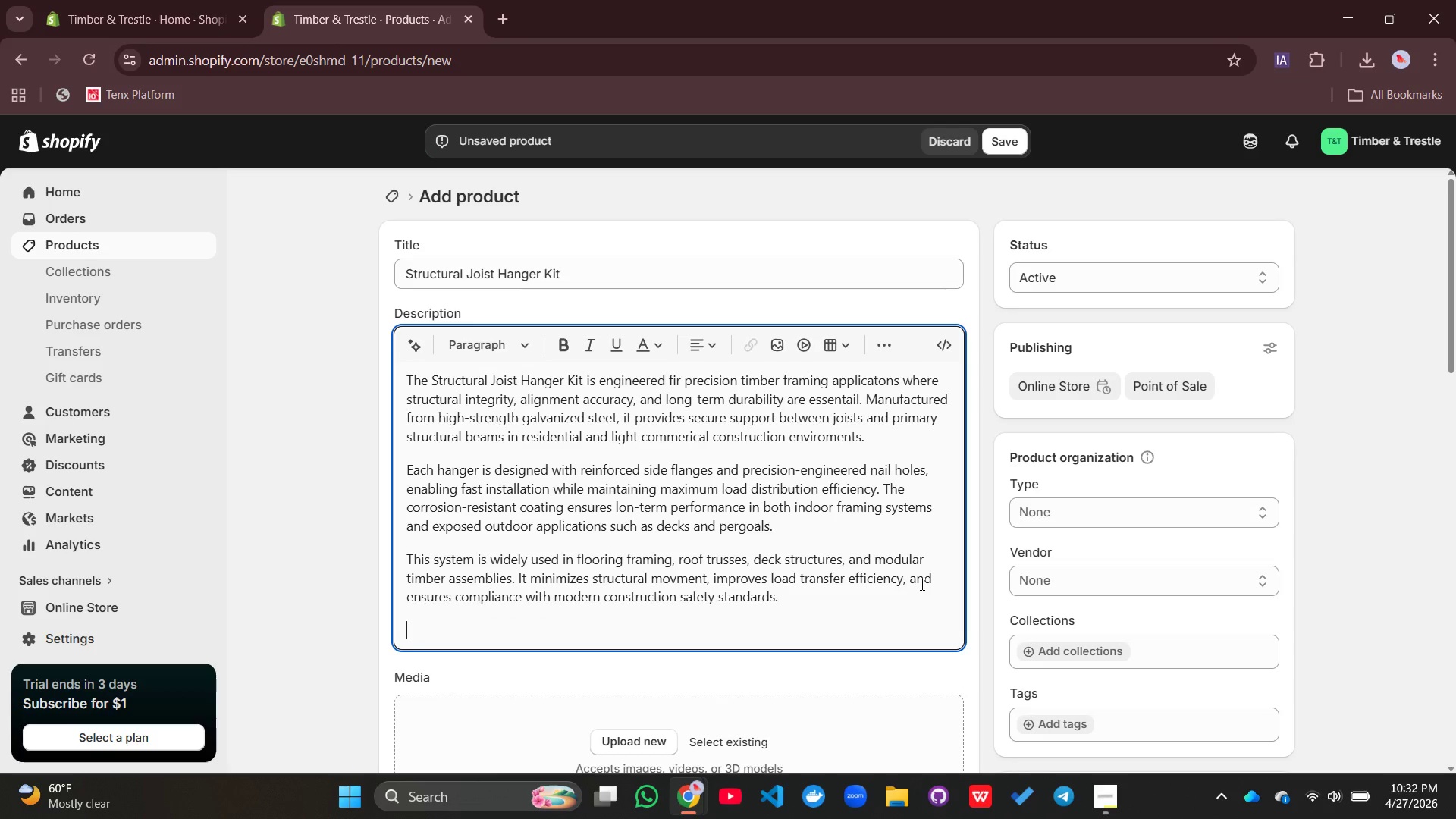 
key(Enter)
 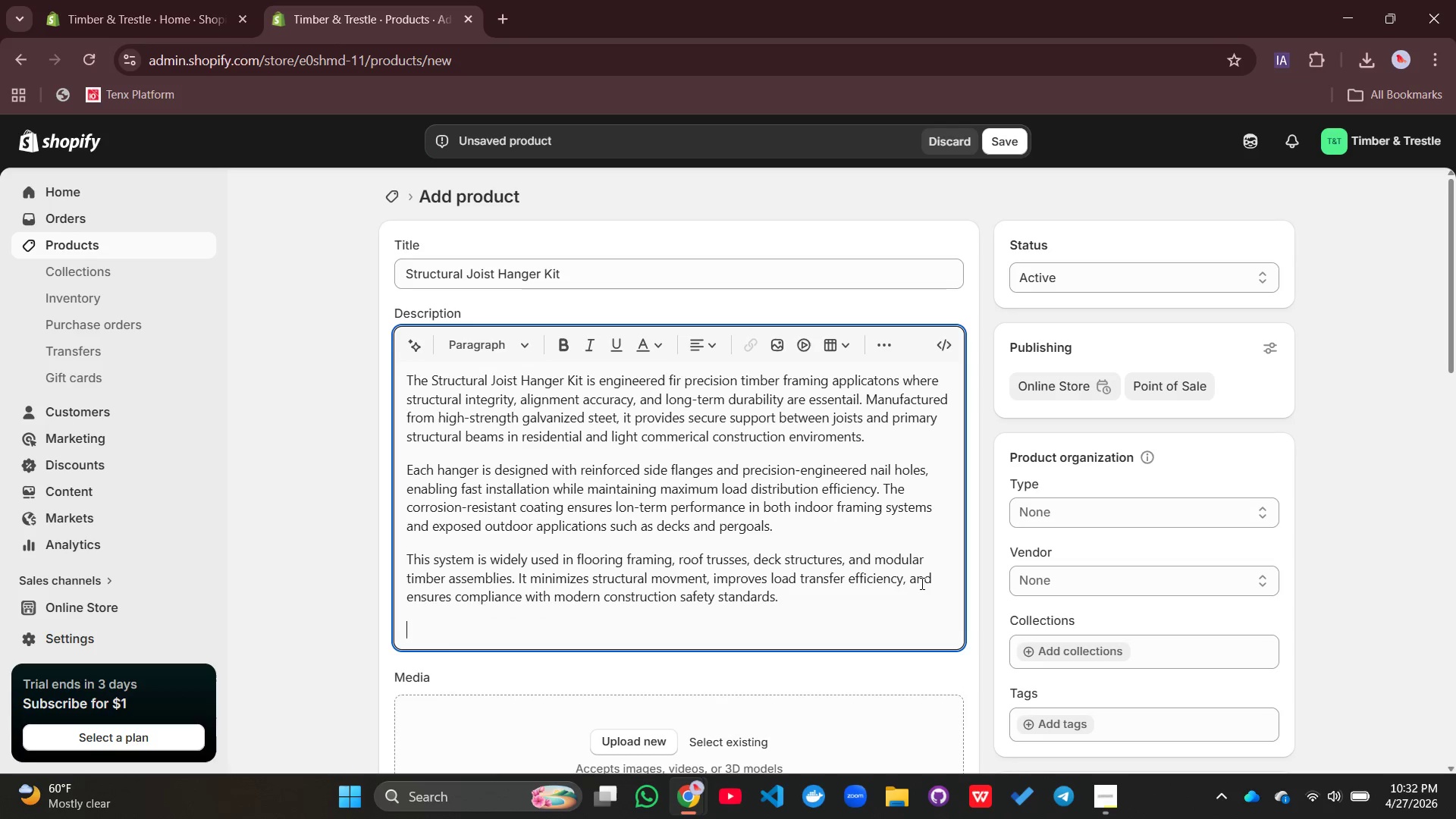 
type(Key Benefits:)
 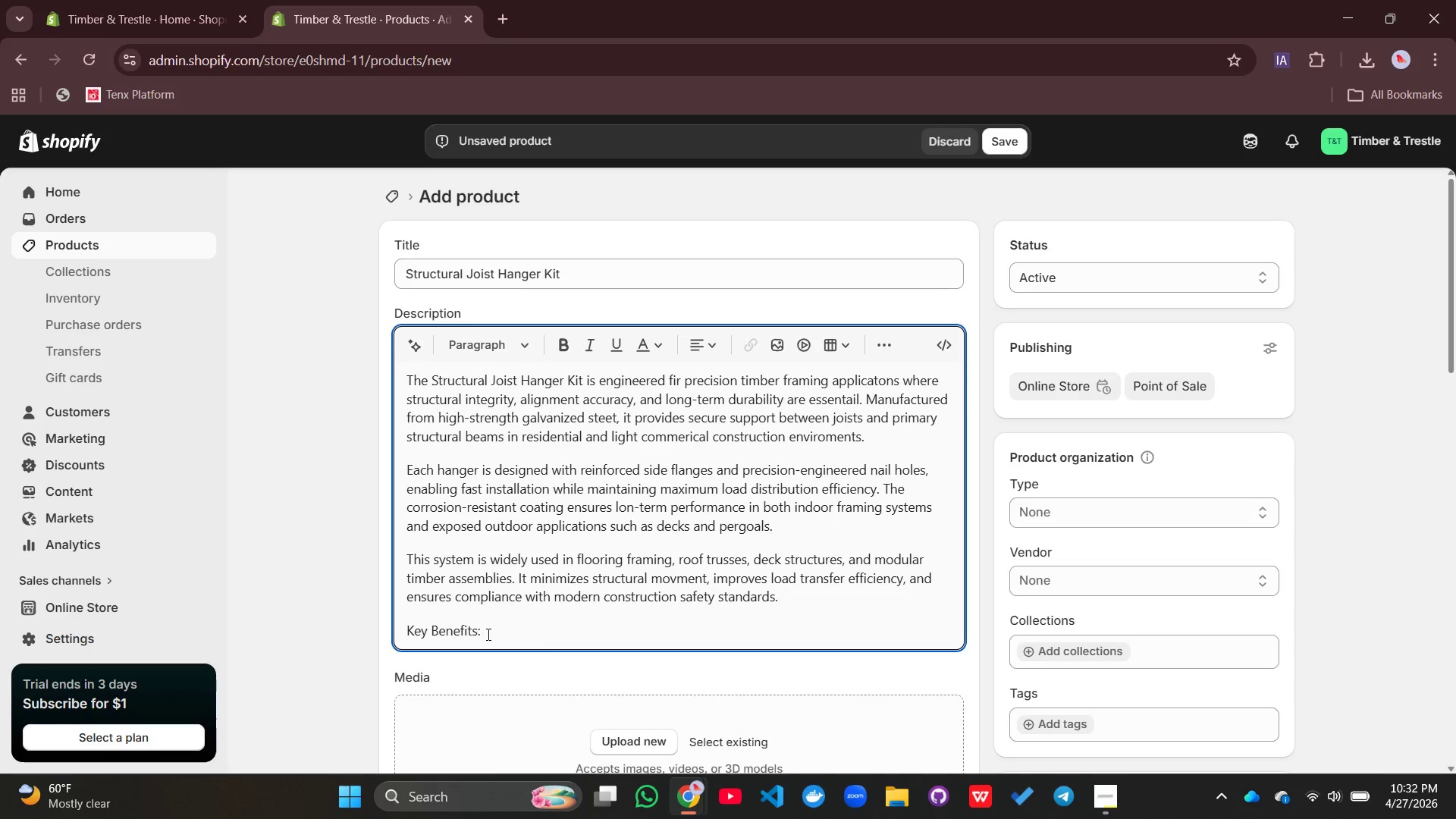 
left_click_drag(start_coordinate=[488, 634], to_coordinate=[382, 626])
 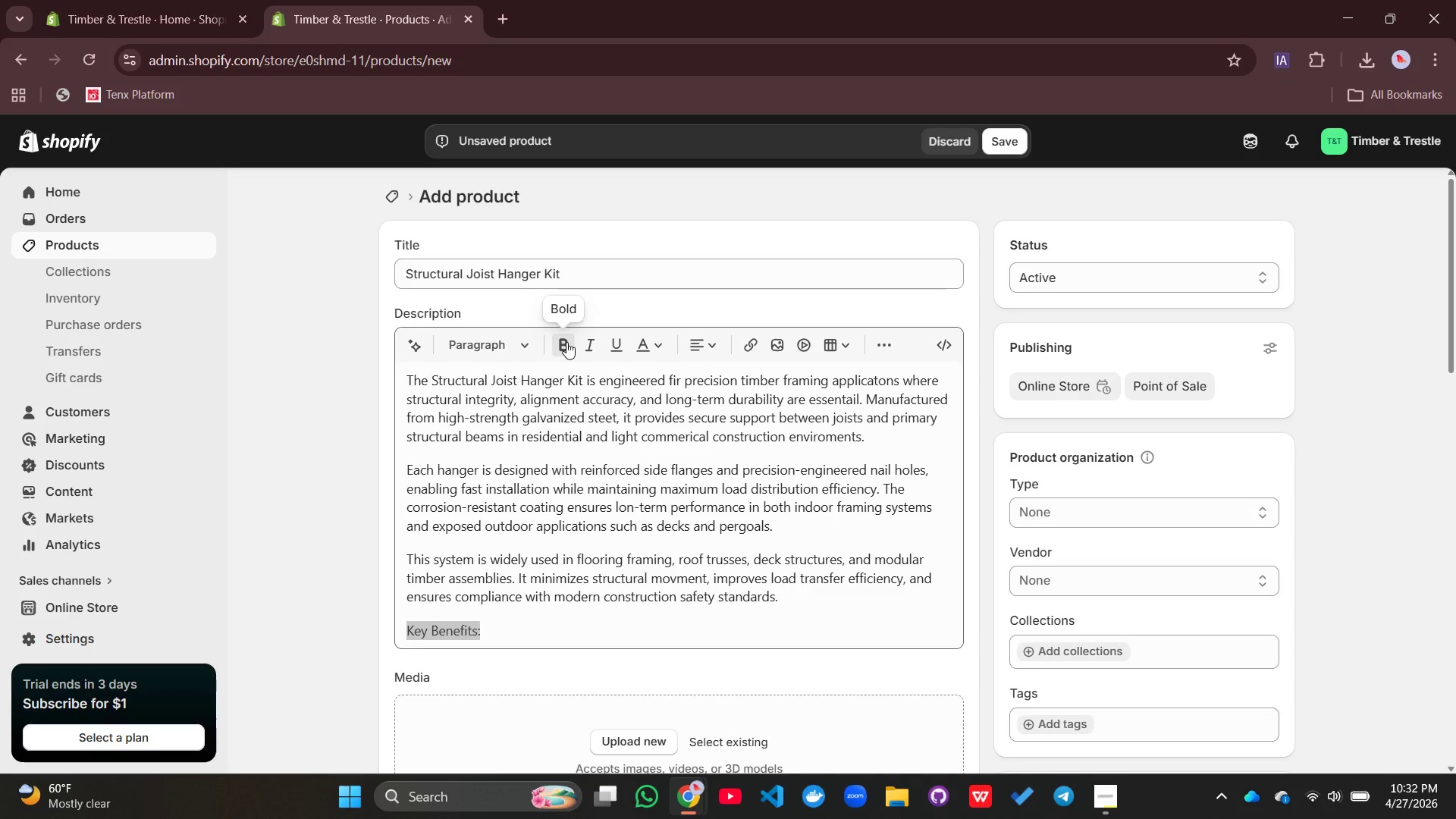 
left_click([566, 342])
 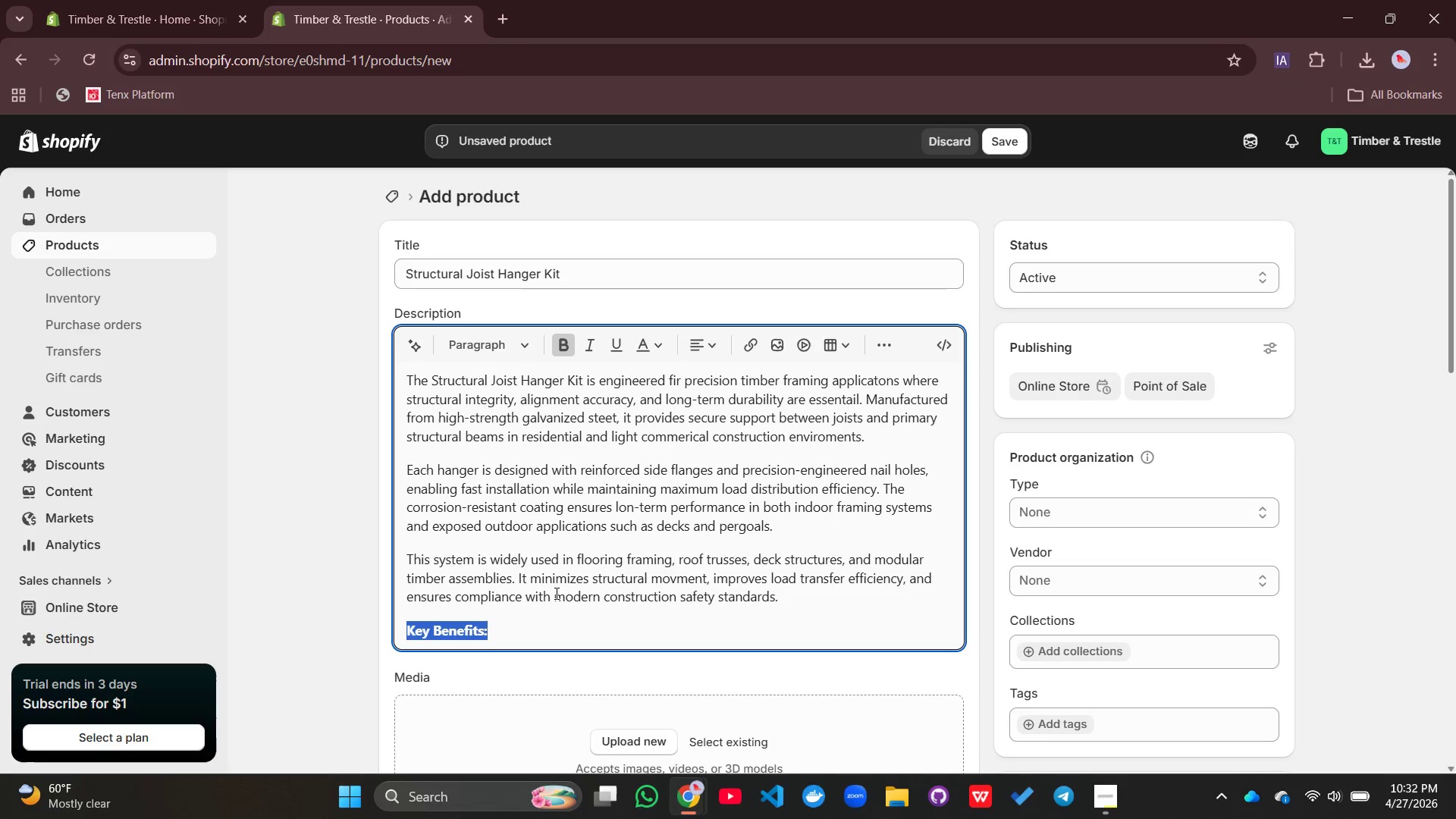 
left_click([522, 644])
 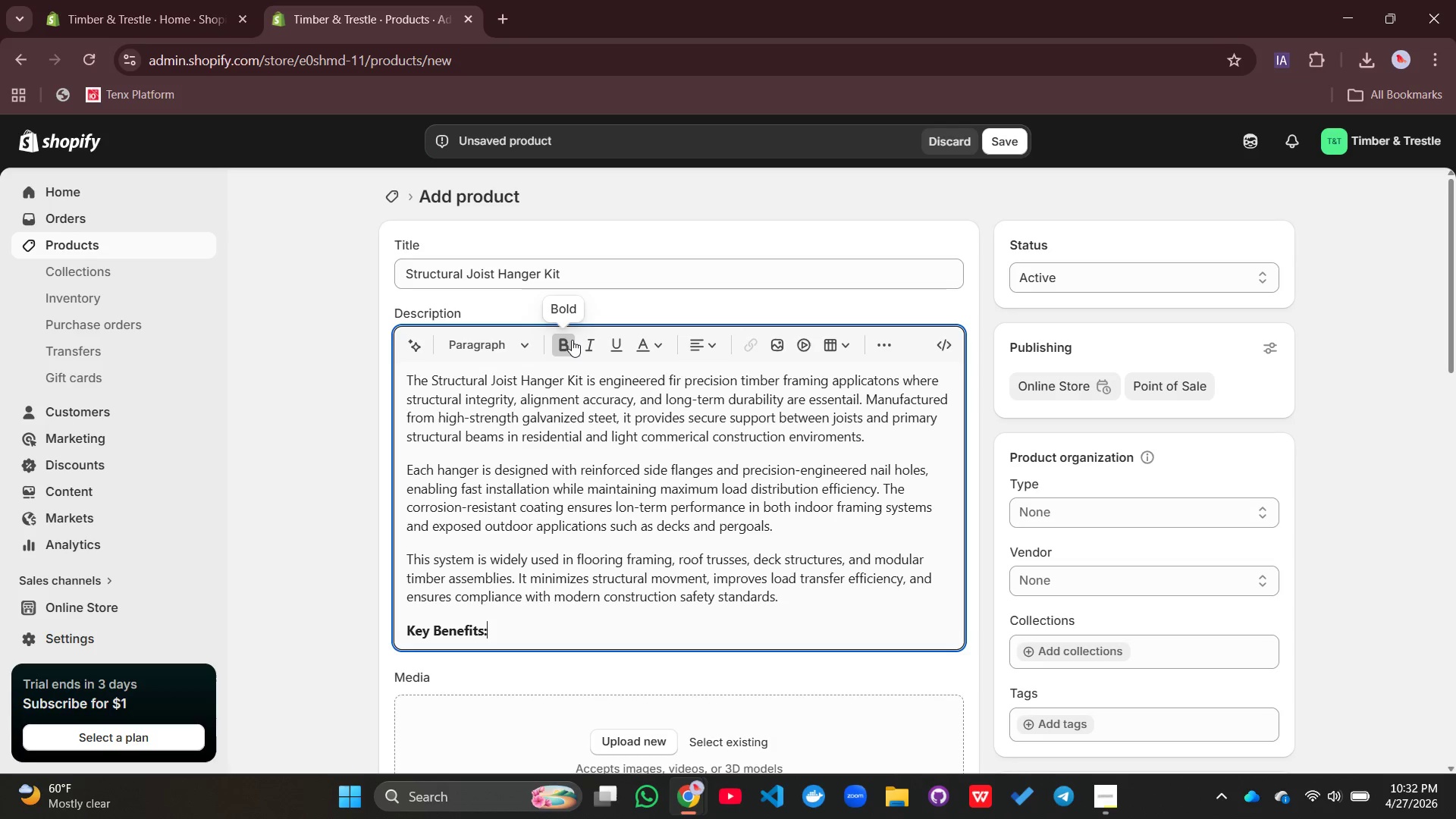 
left_click([572, 340])
 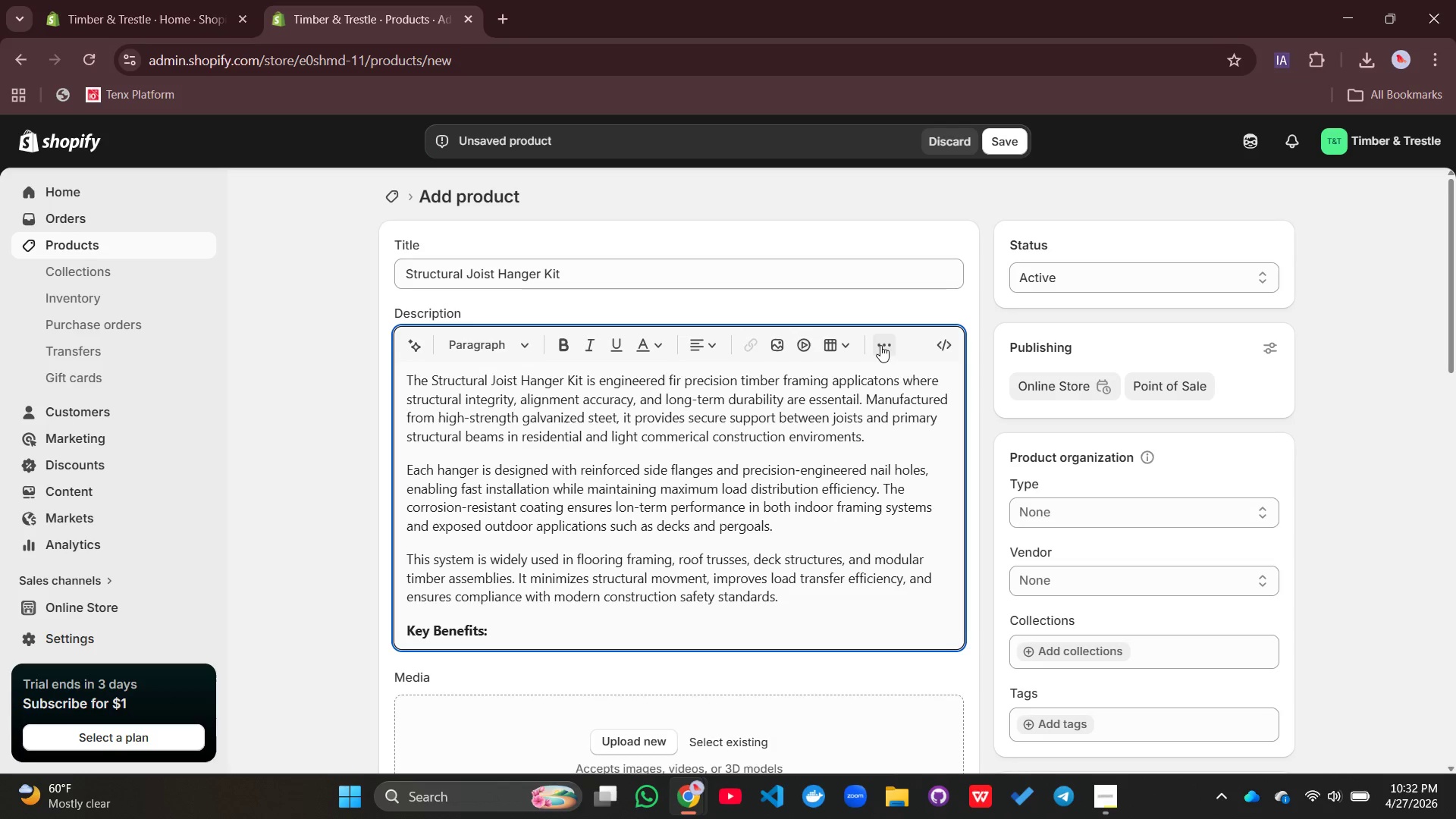 
left_click([880, 345])
 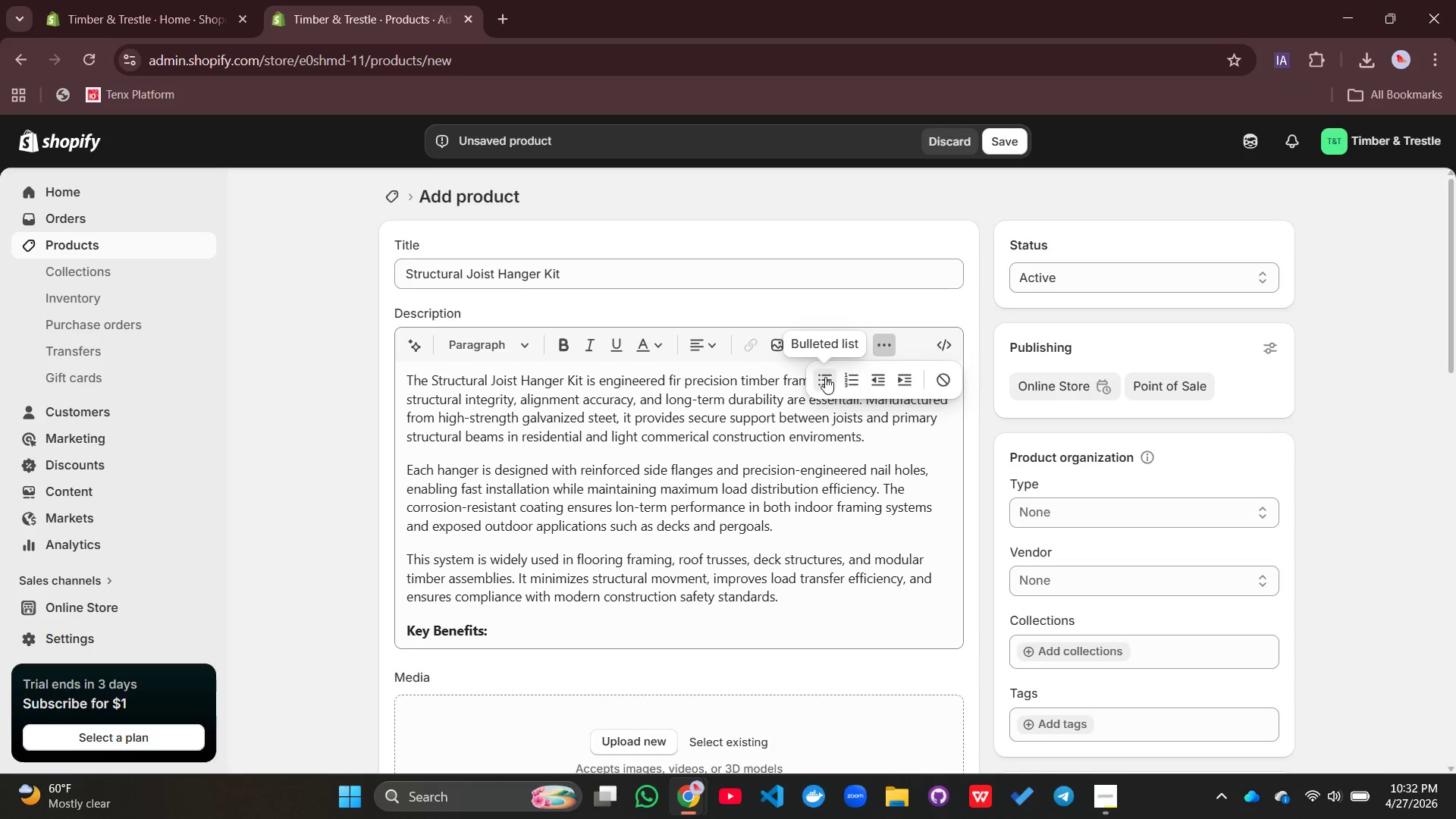 
left_click([825, 377])
 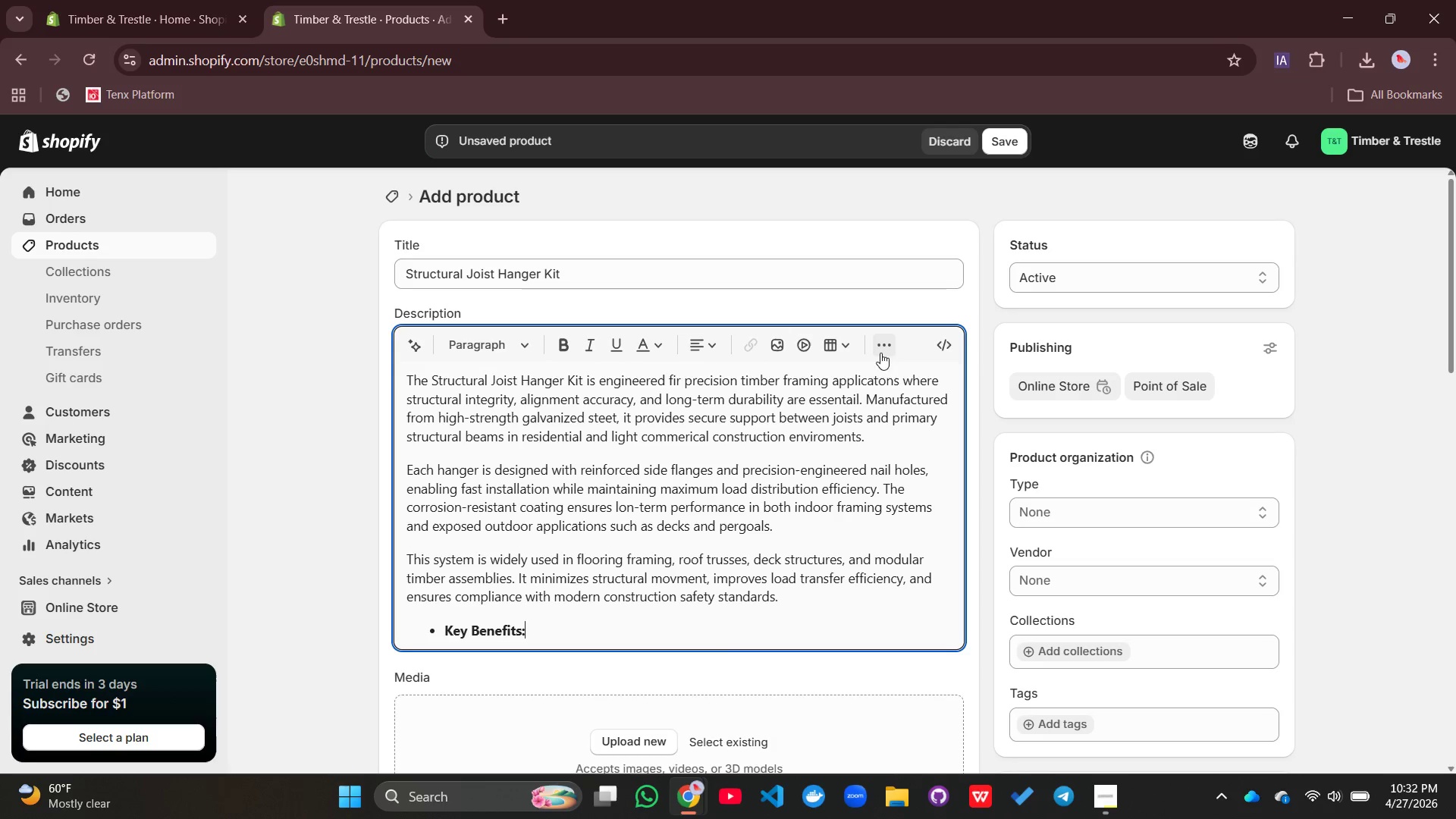 
left_click([883, 348])
 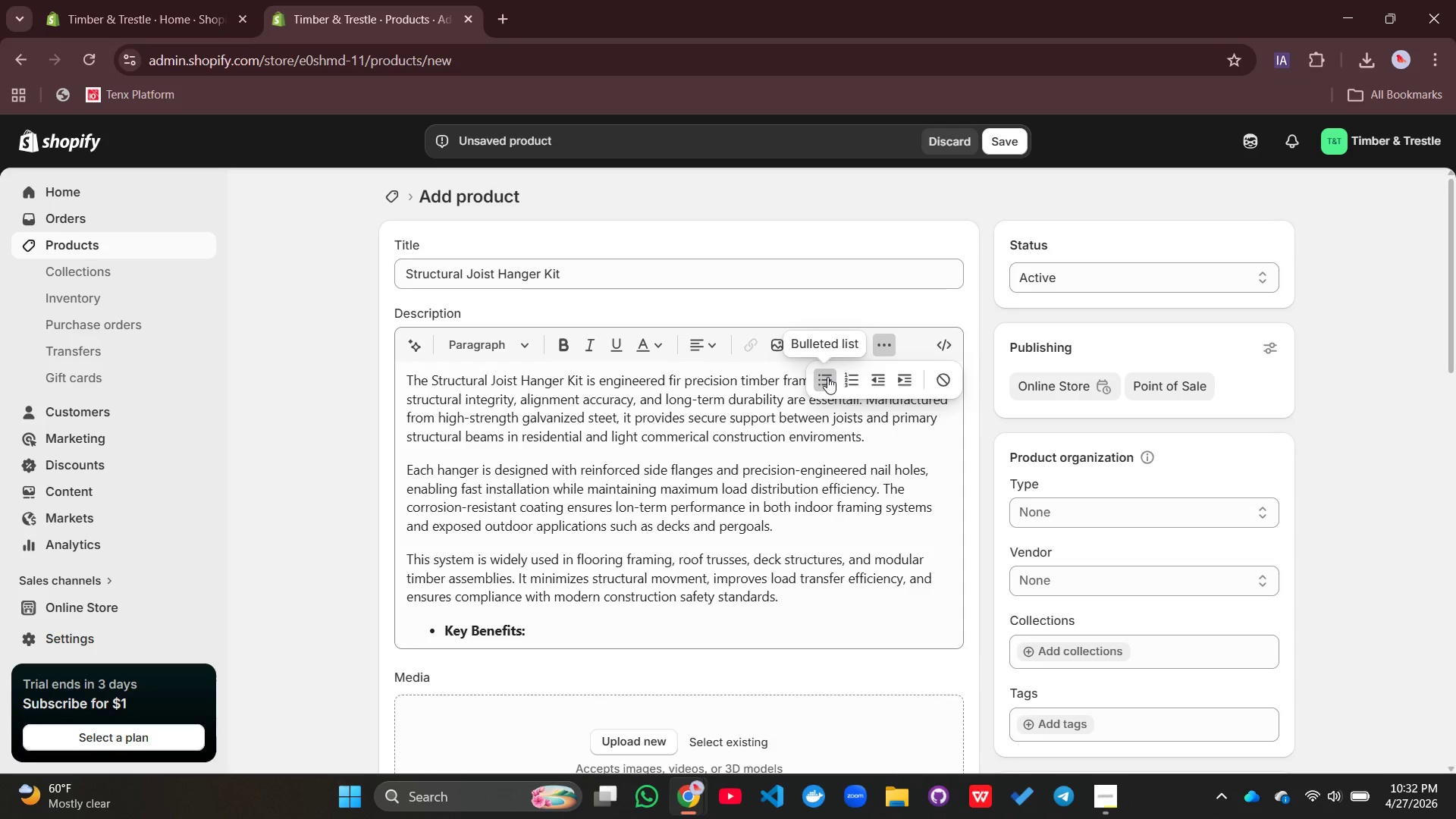 
left_click([827, 377])
 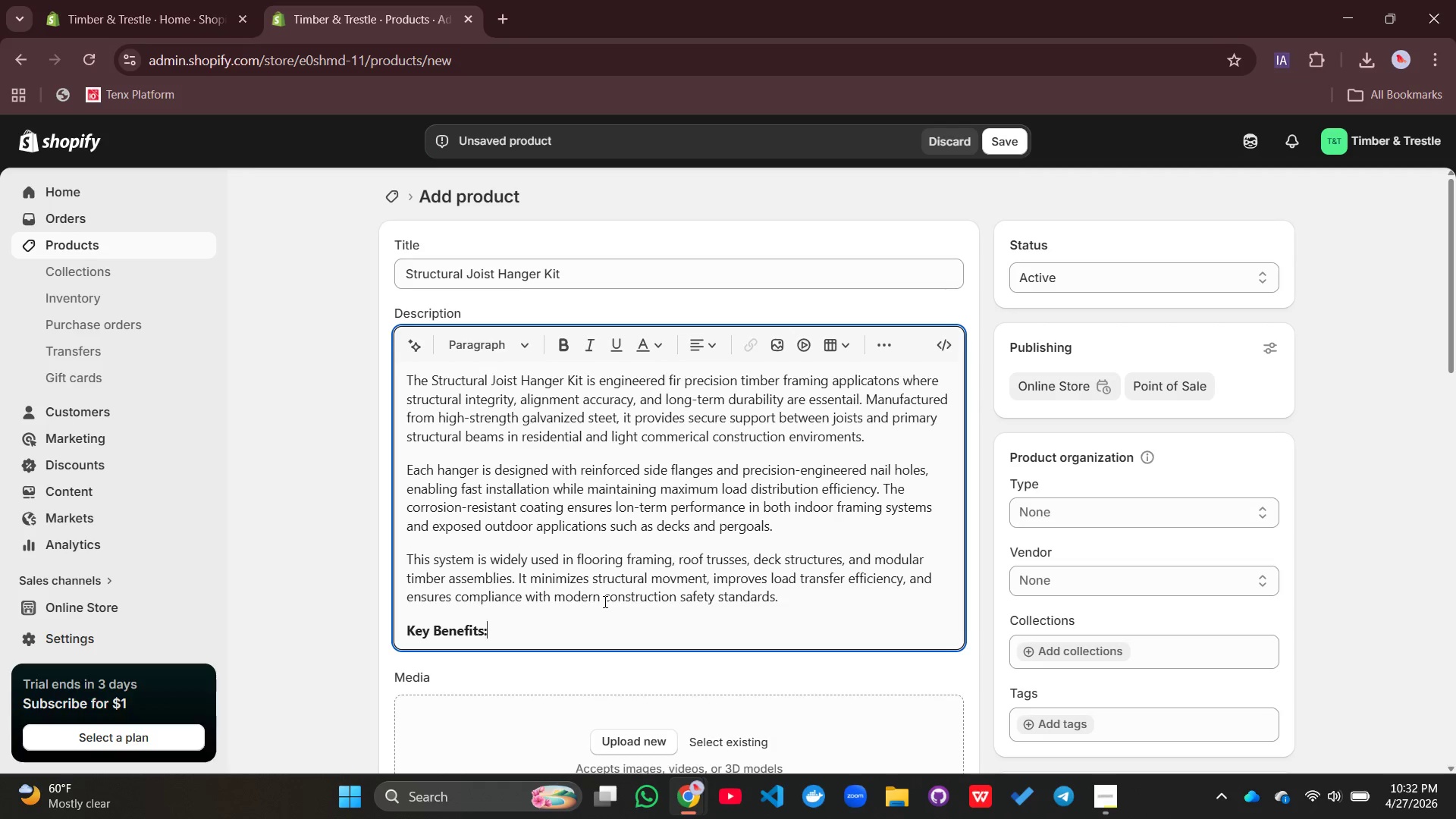 
key(Enter)
 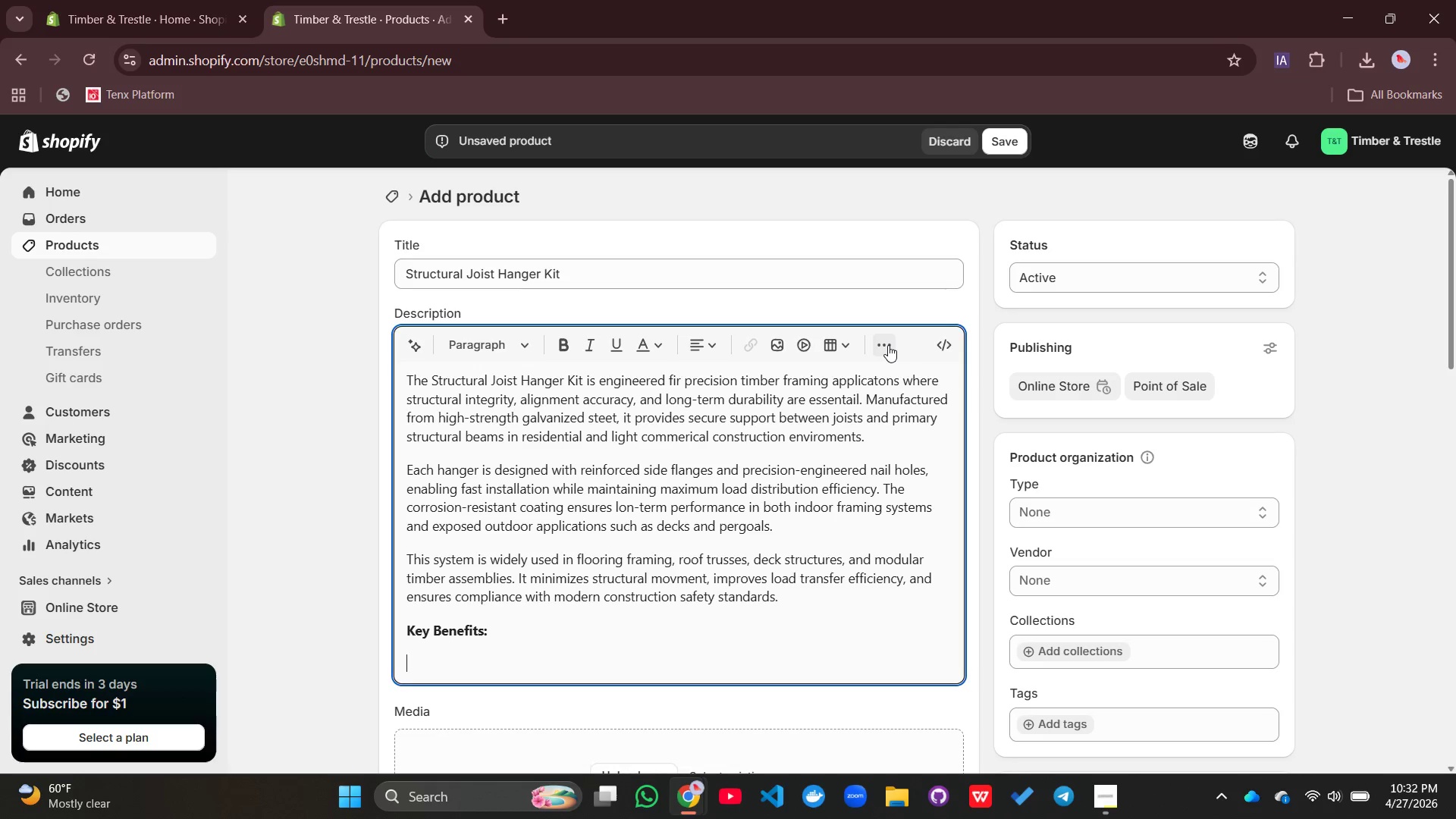 
left_click([888, 345])
 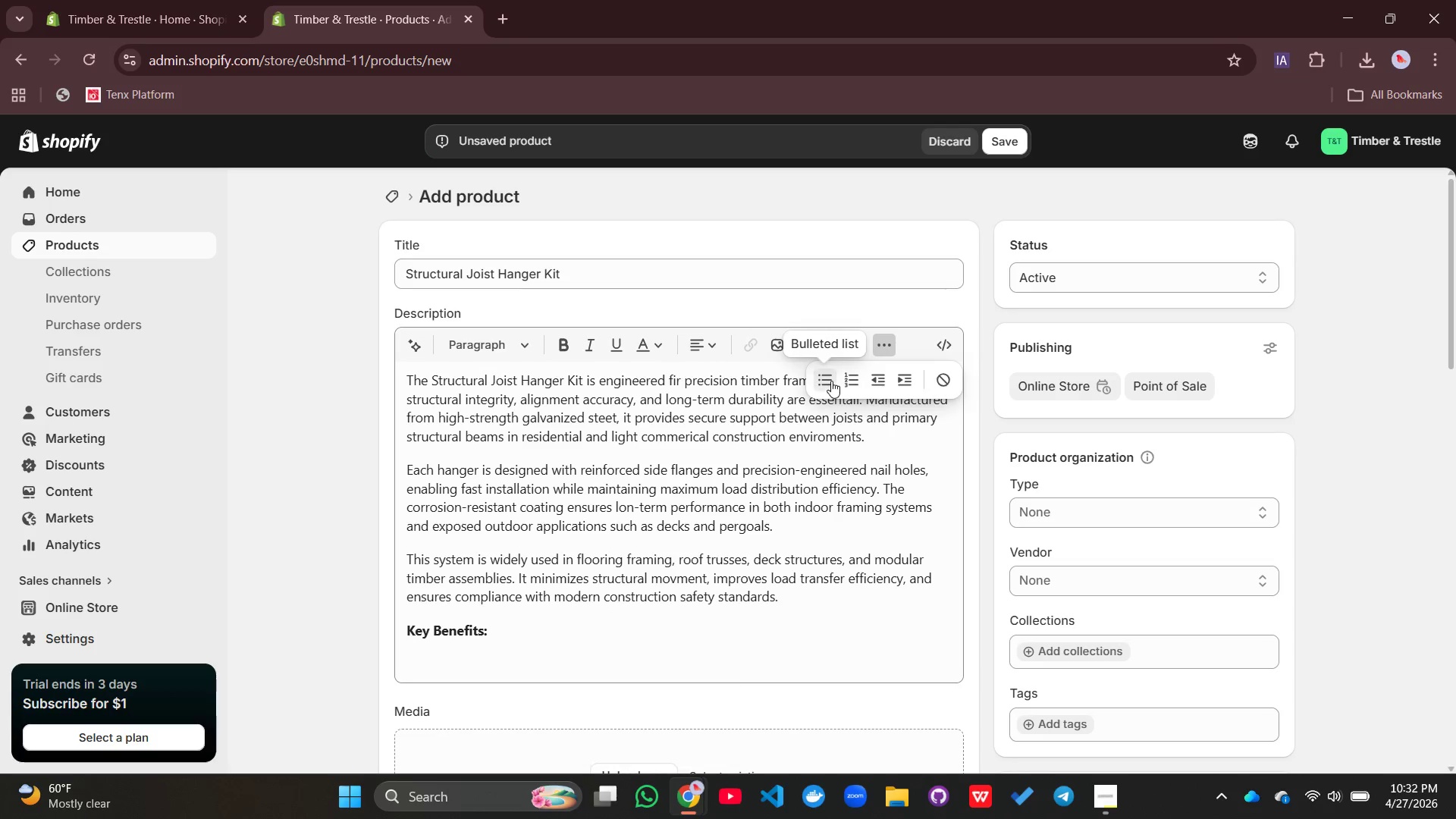 
left_click([831, 381])
 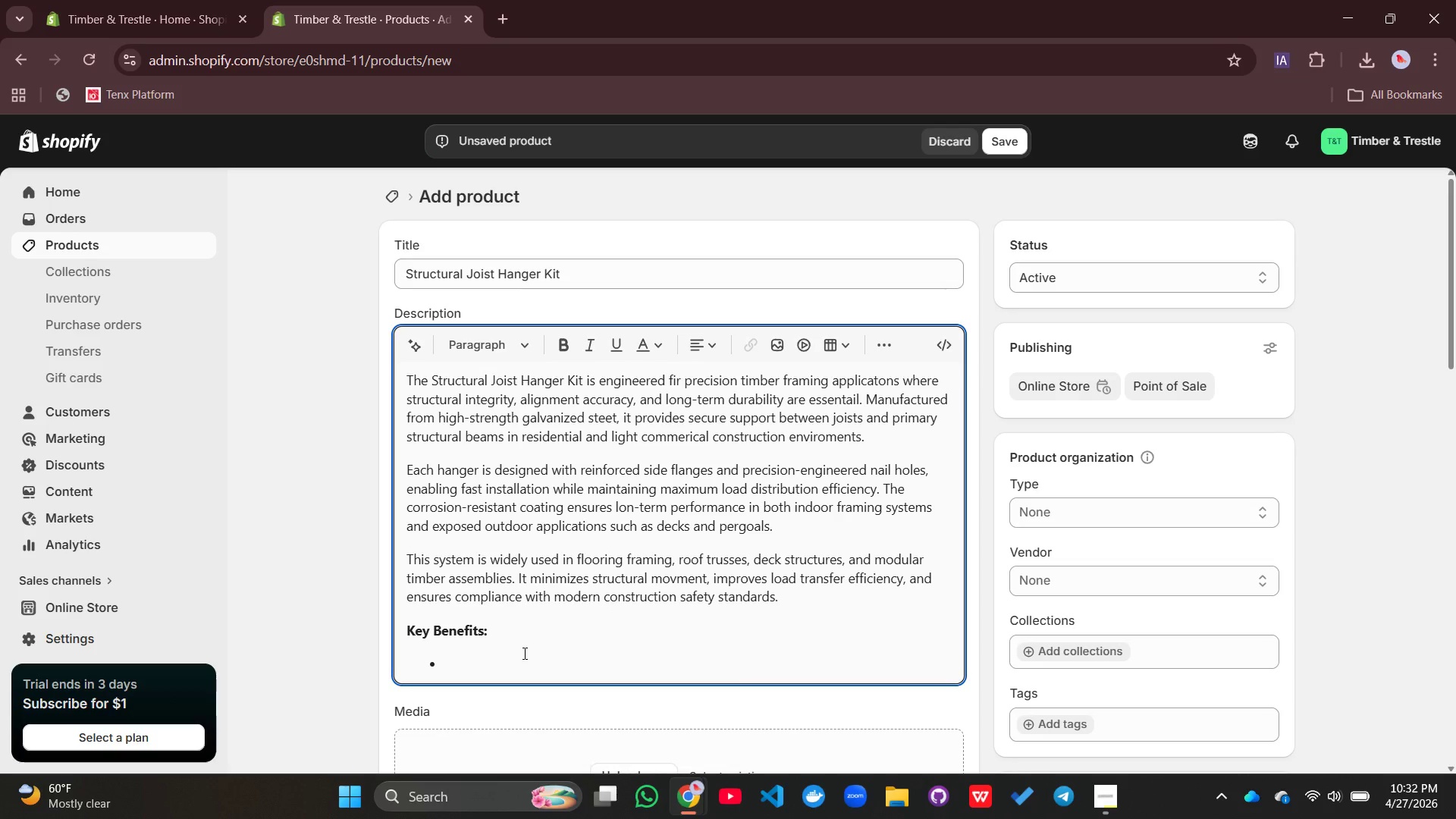 
type(High-load structural performance)
 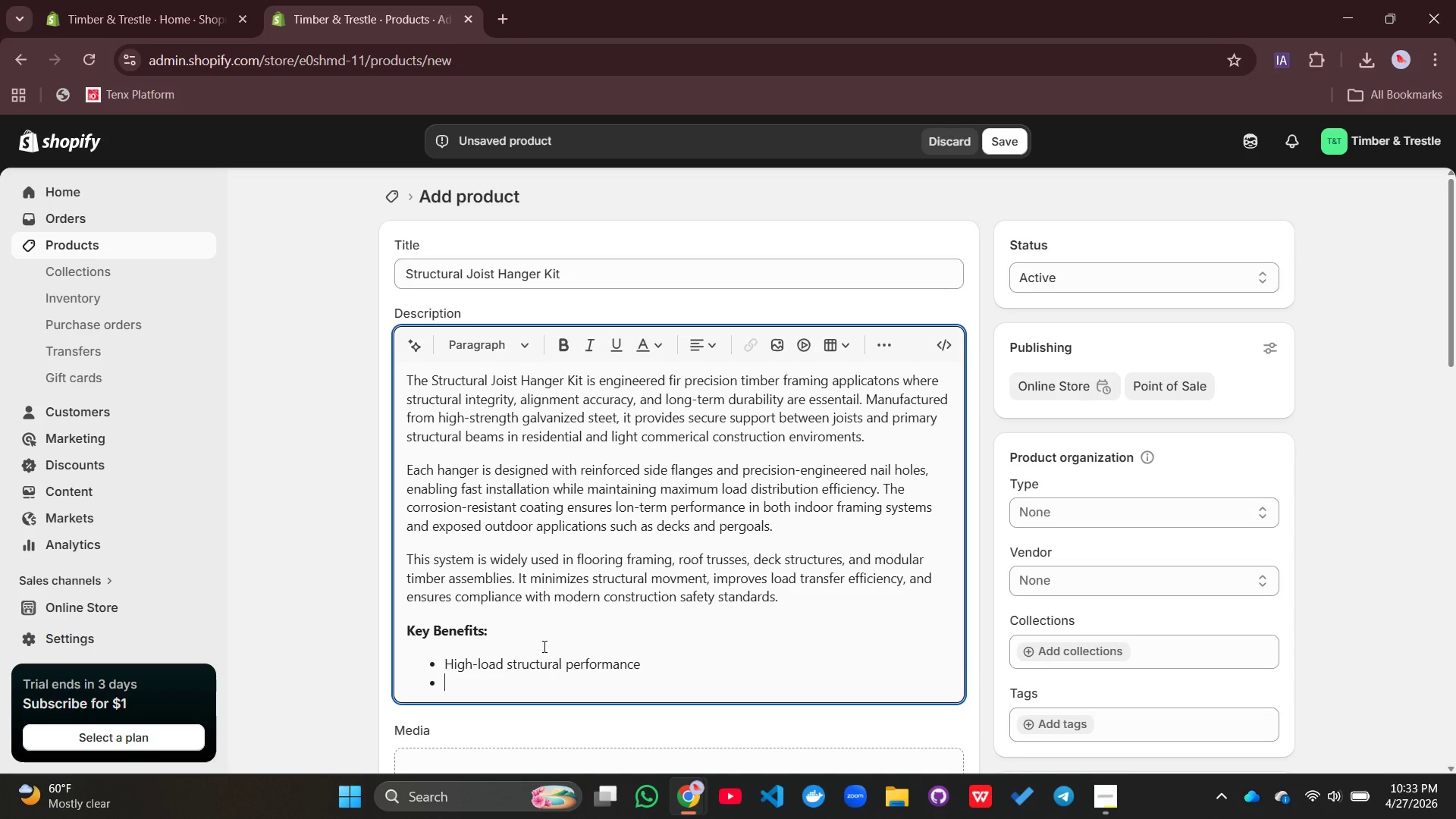 
key(Enter)
 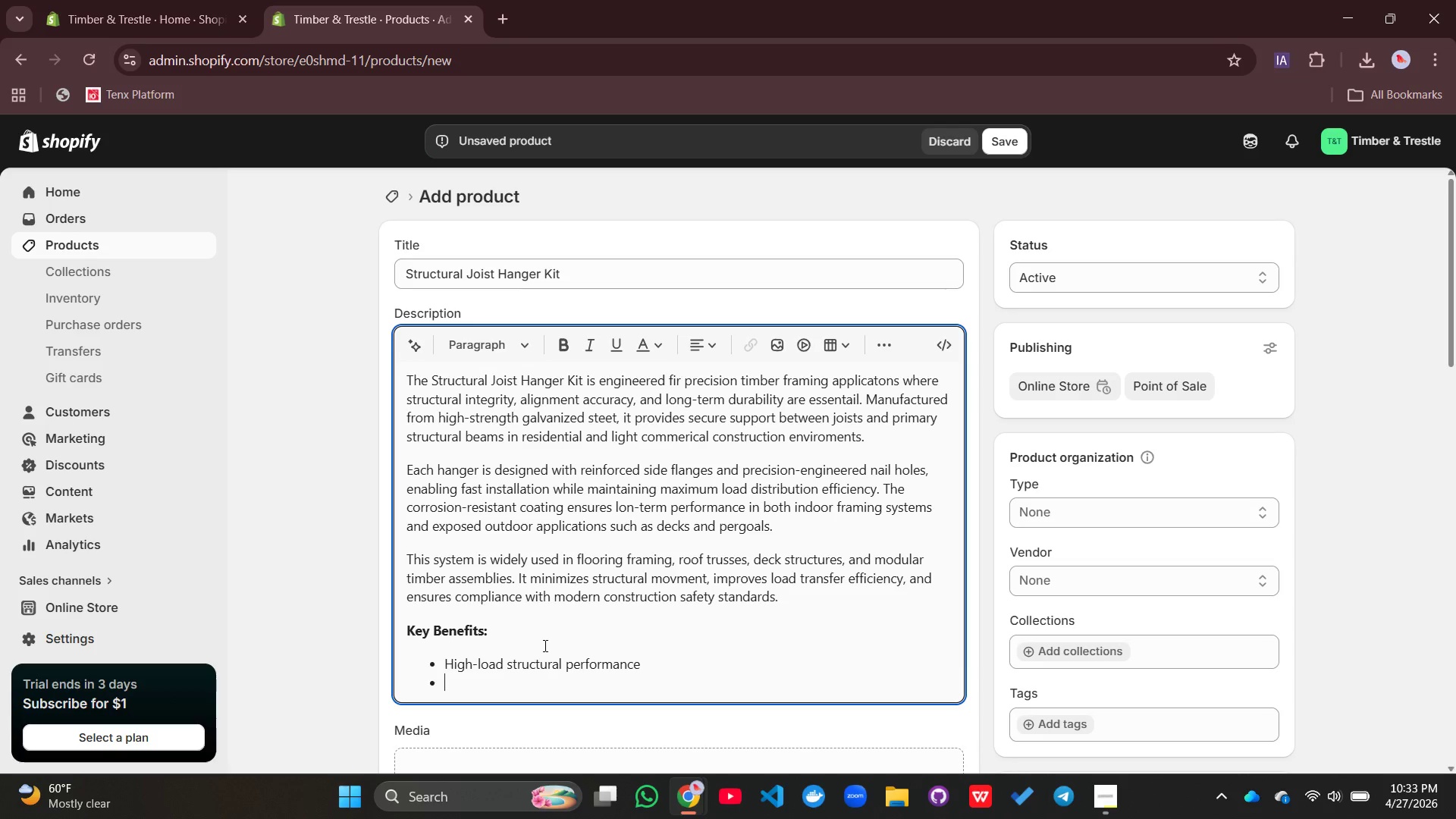 
type(Galvanized corrosion-resistant steel)
 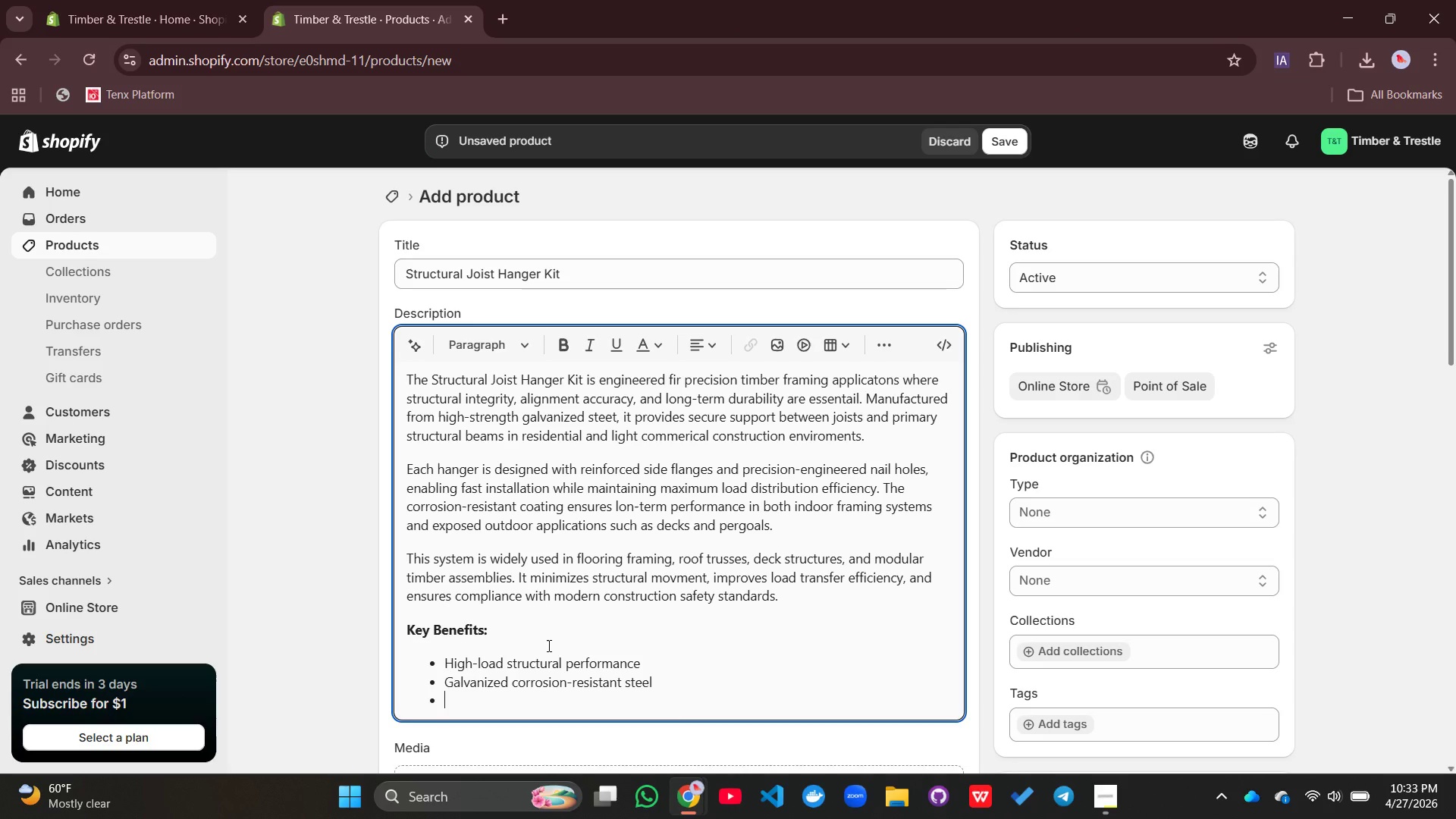 
key(Enter)
 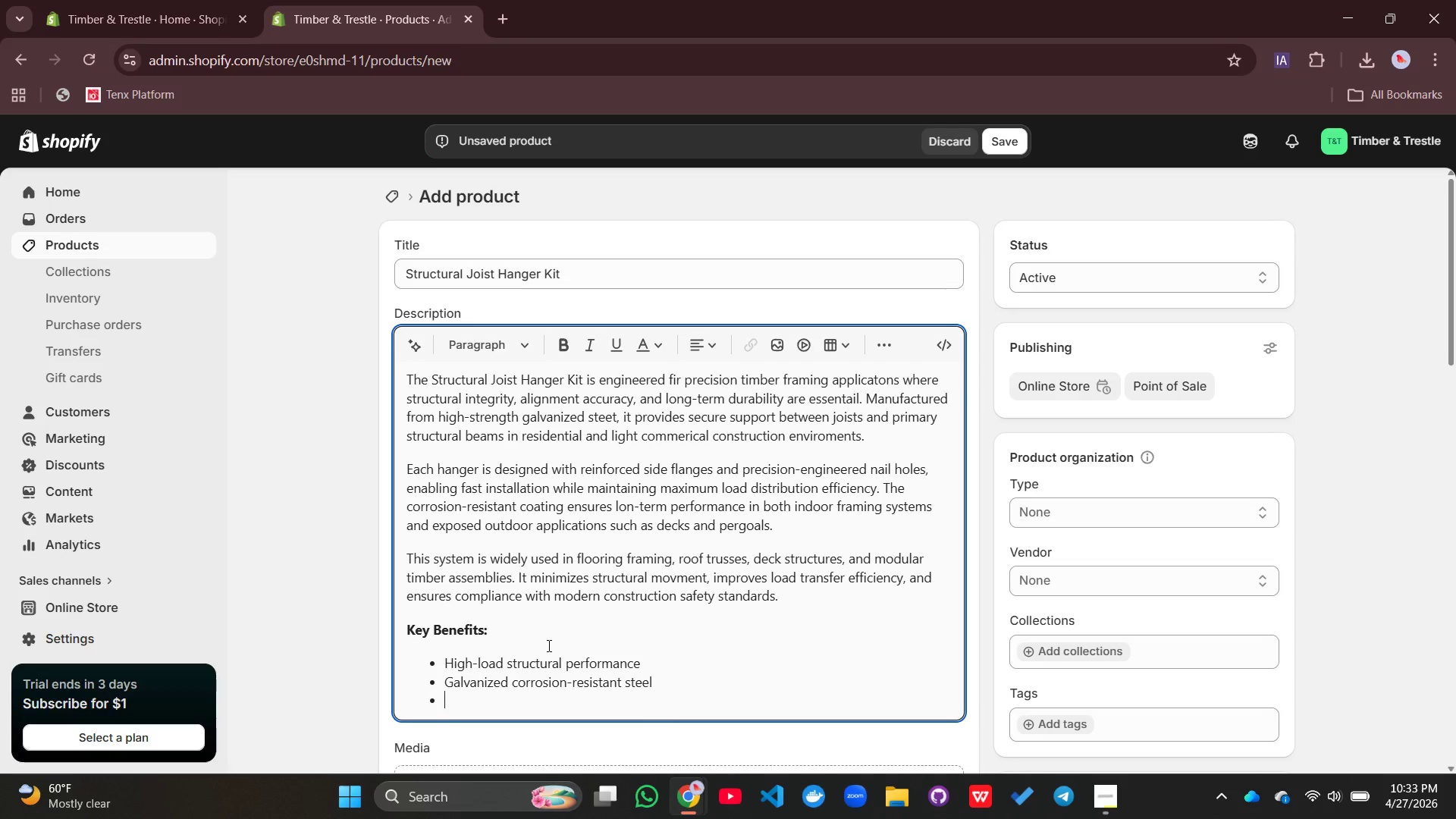 
type(Fast)
 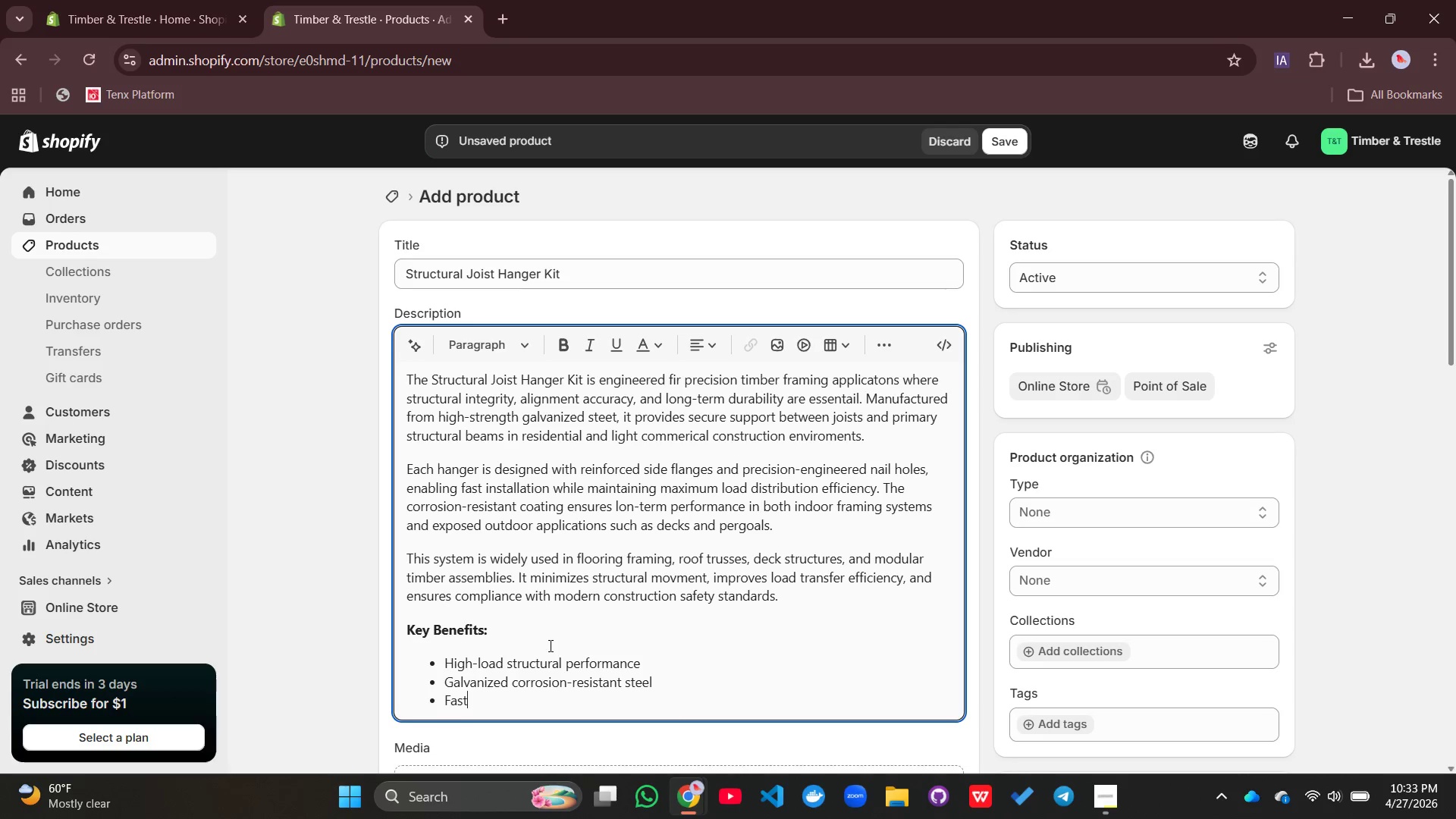 
type( installation design)
 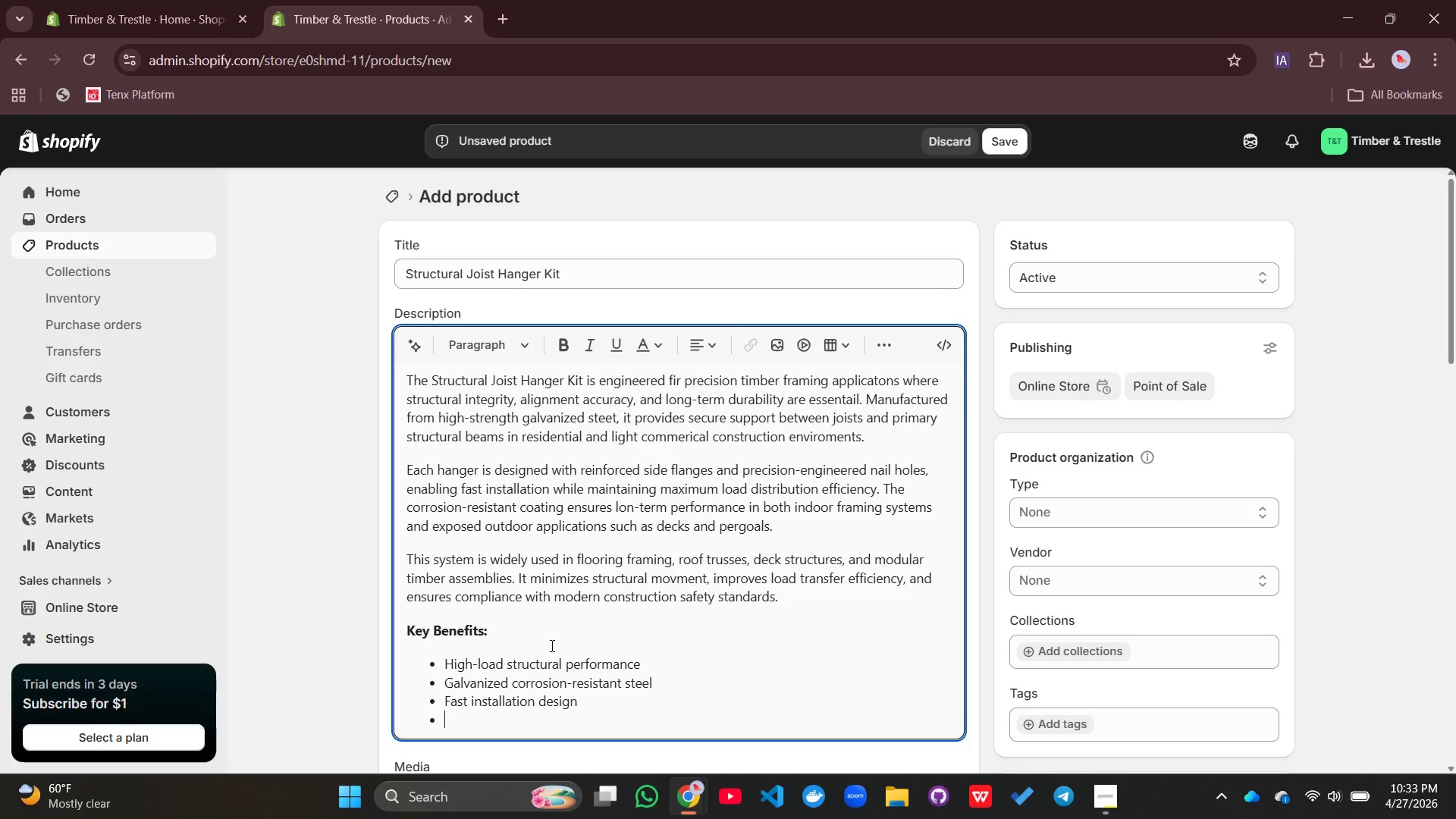 
key(Enter)
 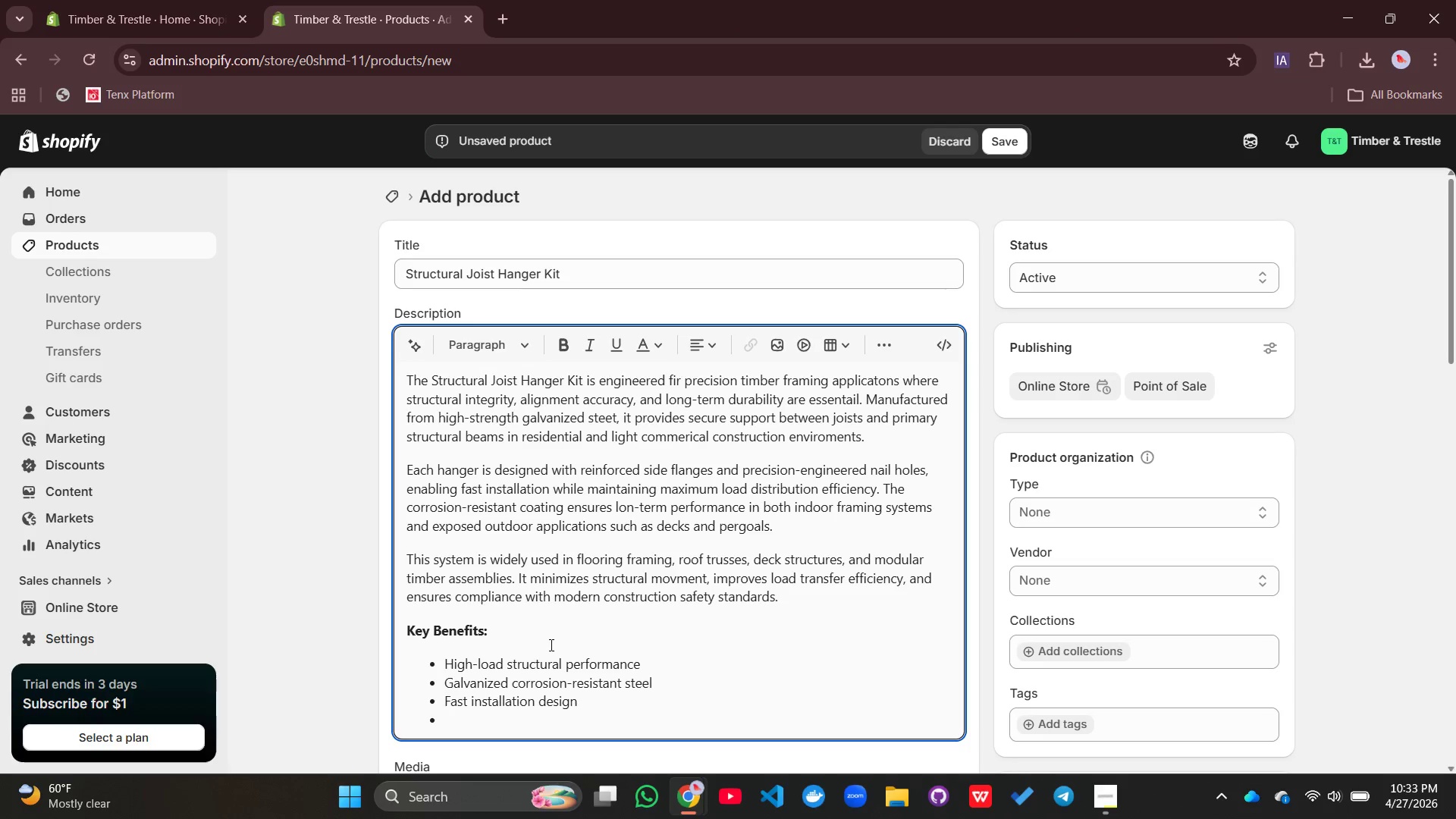 
type(Indoor )
 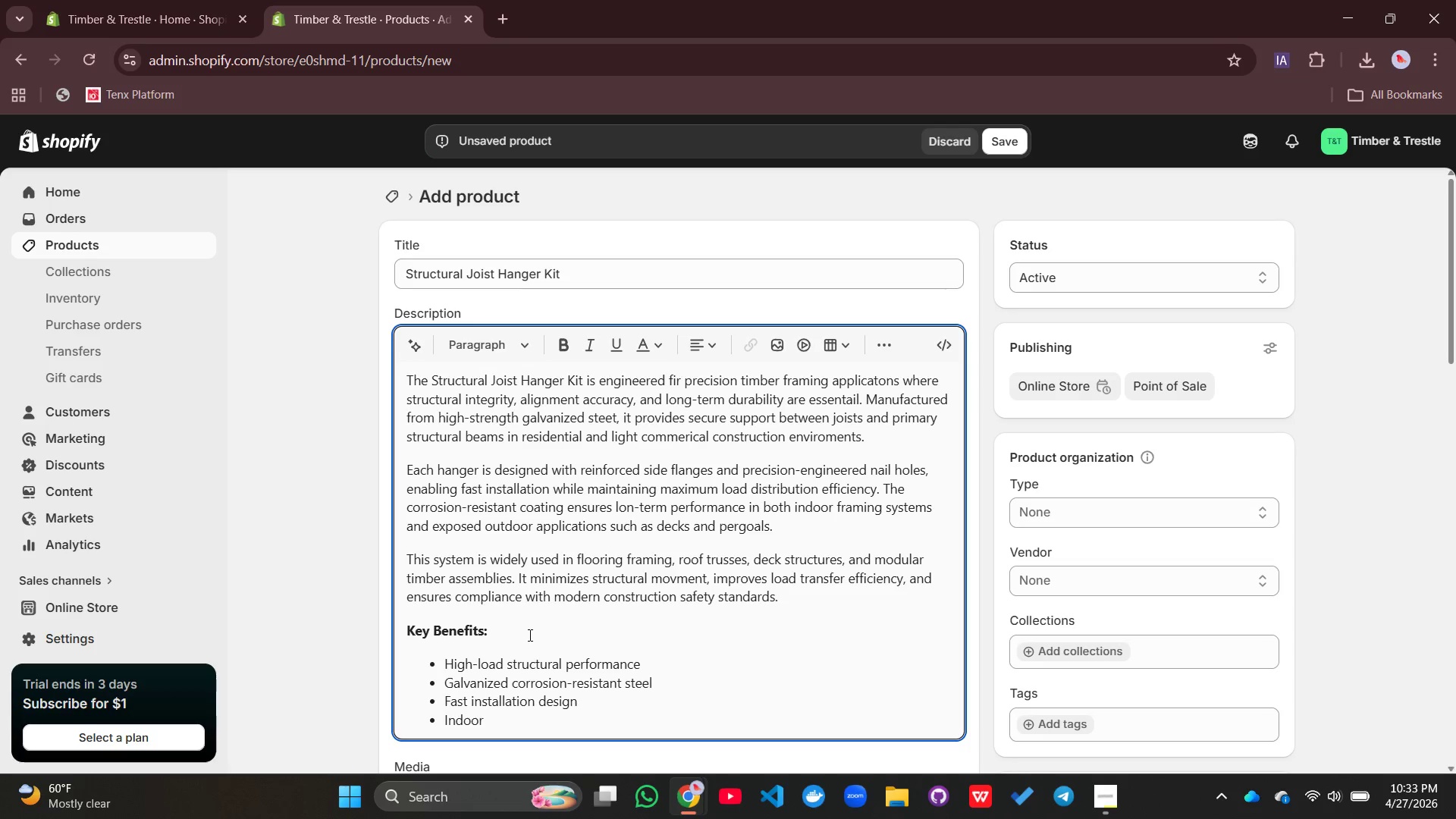 
type(and outdoor)
 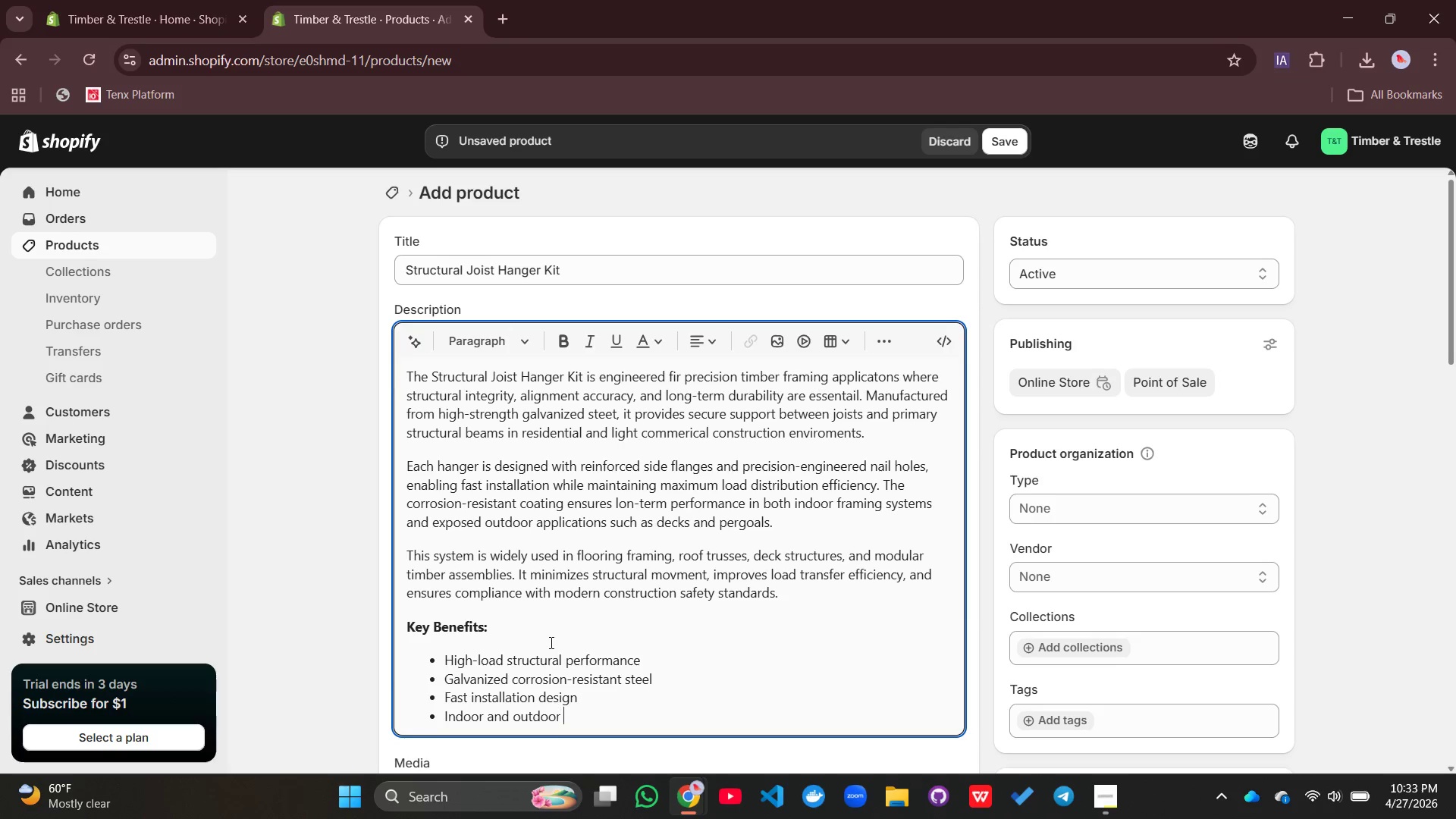 
type( suitability)
 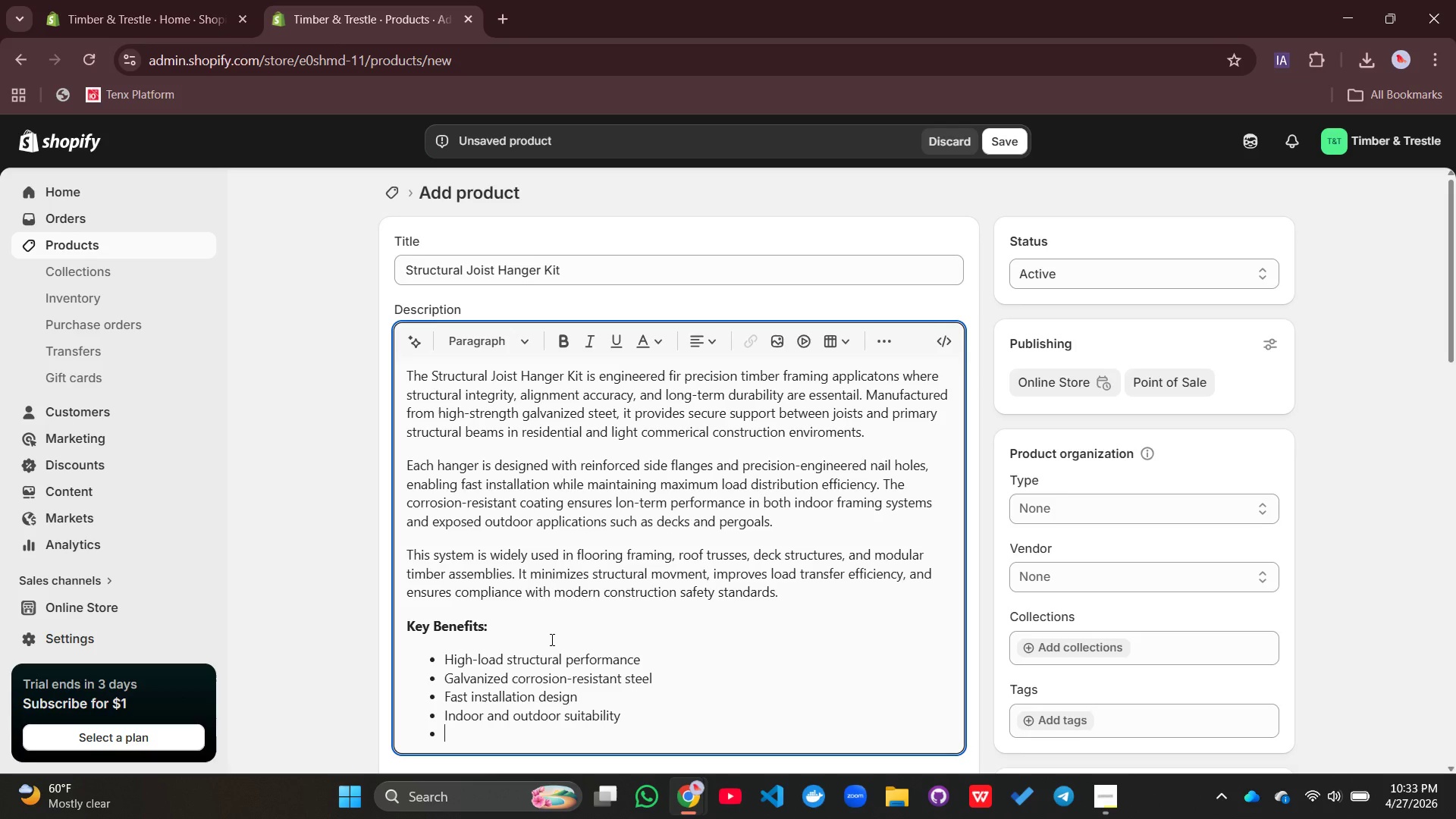 
key(Enter)
 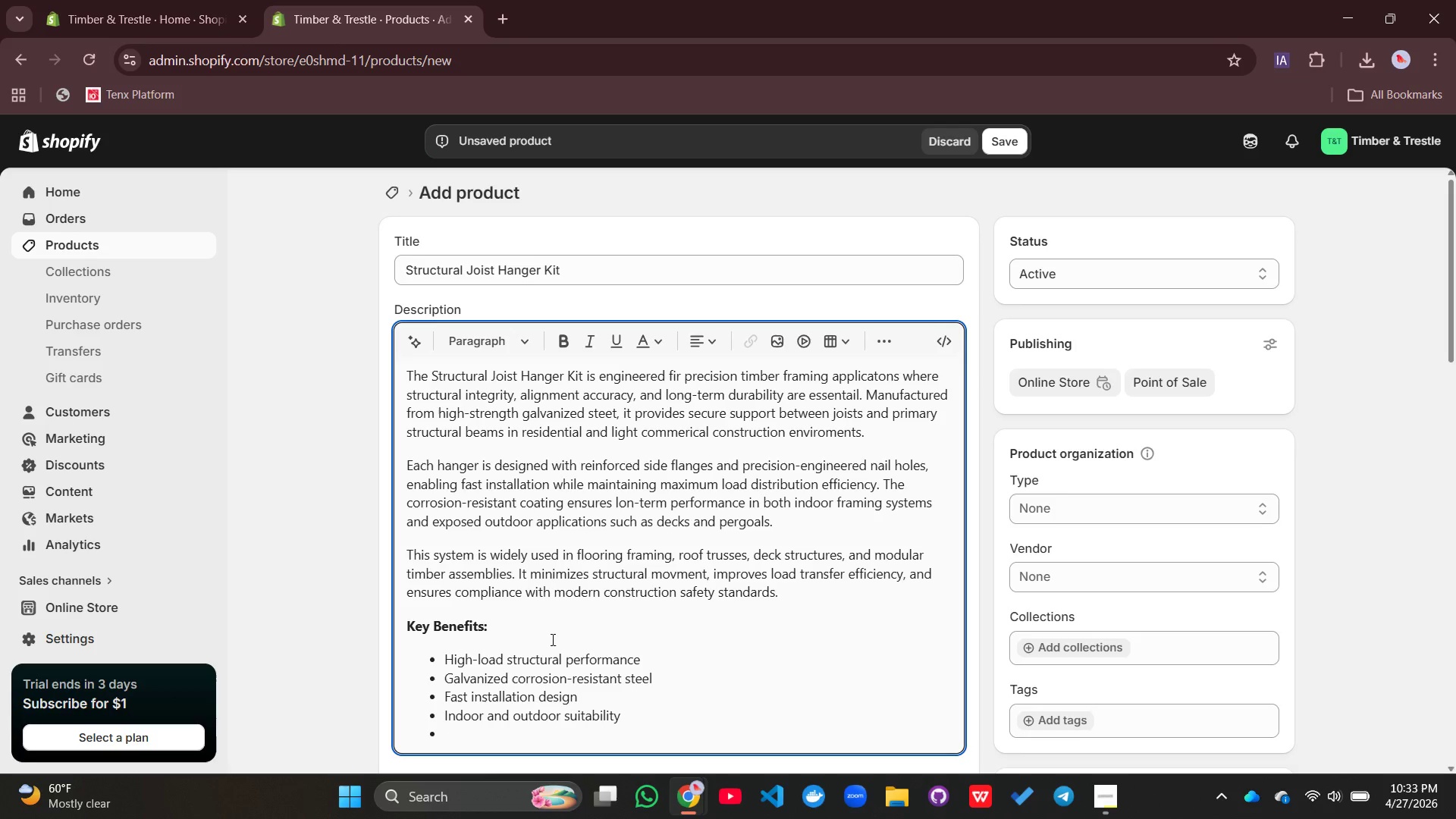 
type(Professional-grade reliability)
 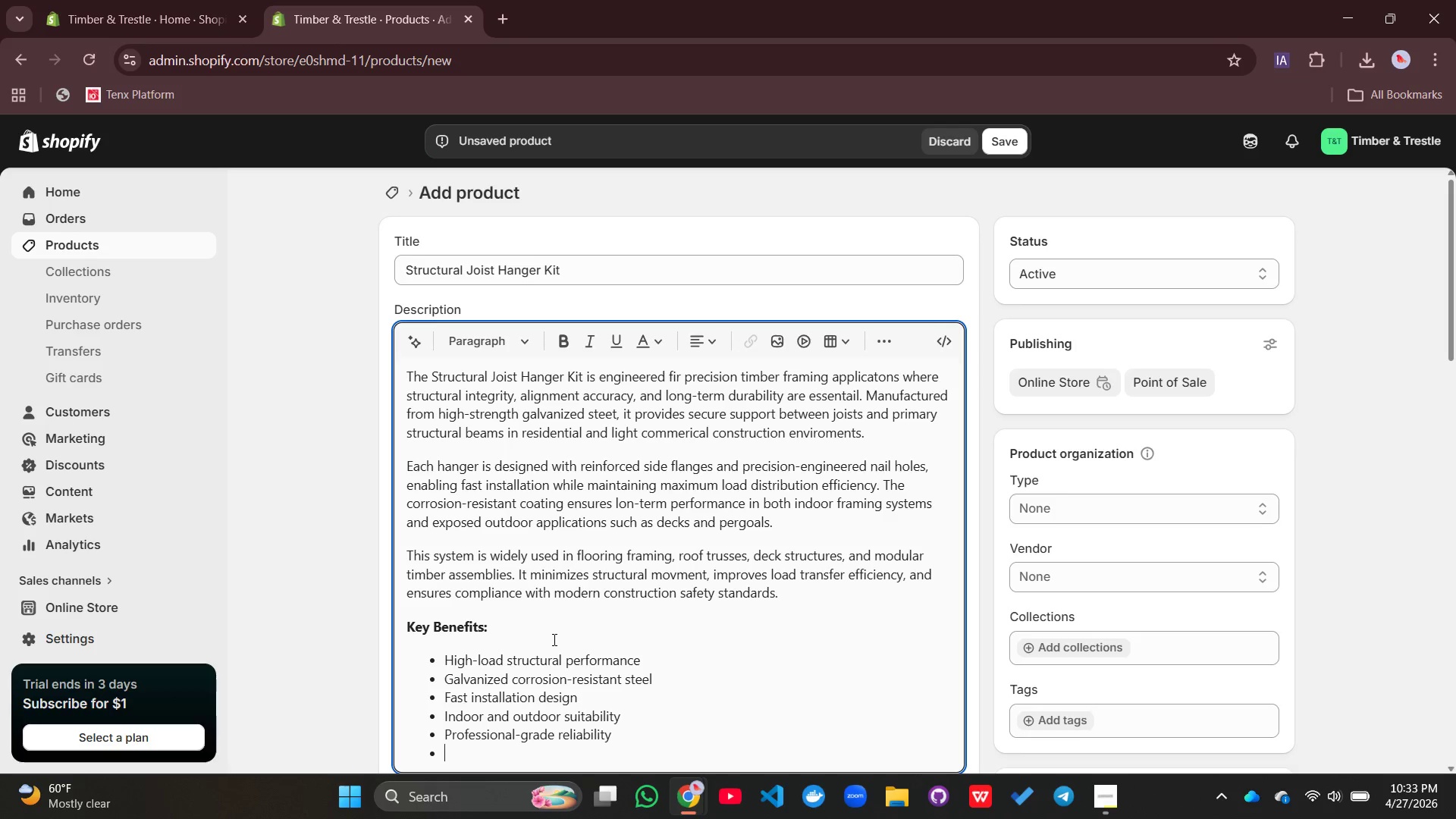 
key(Enter)
 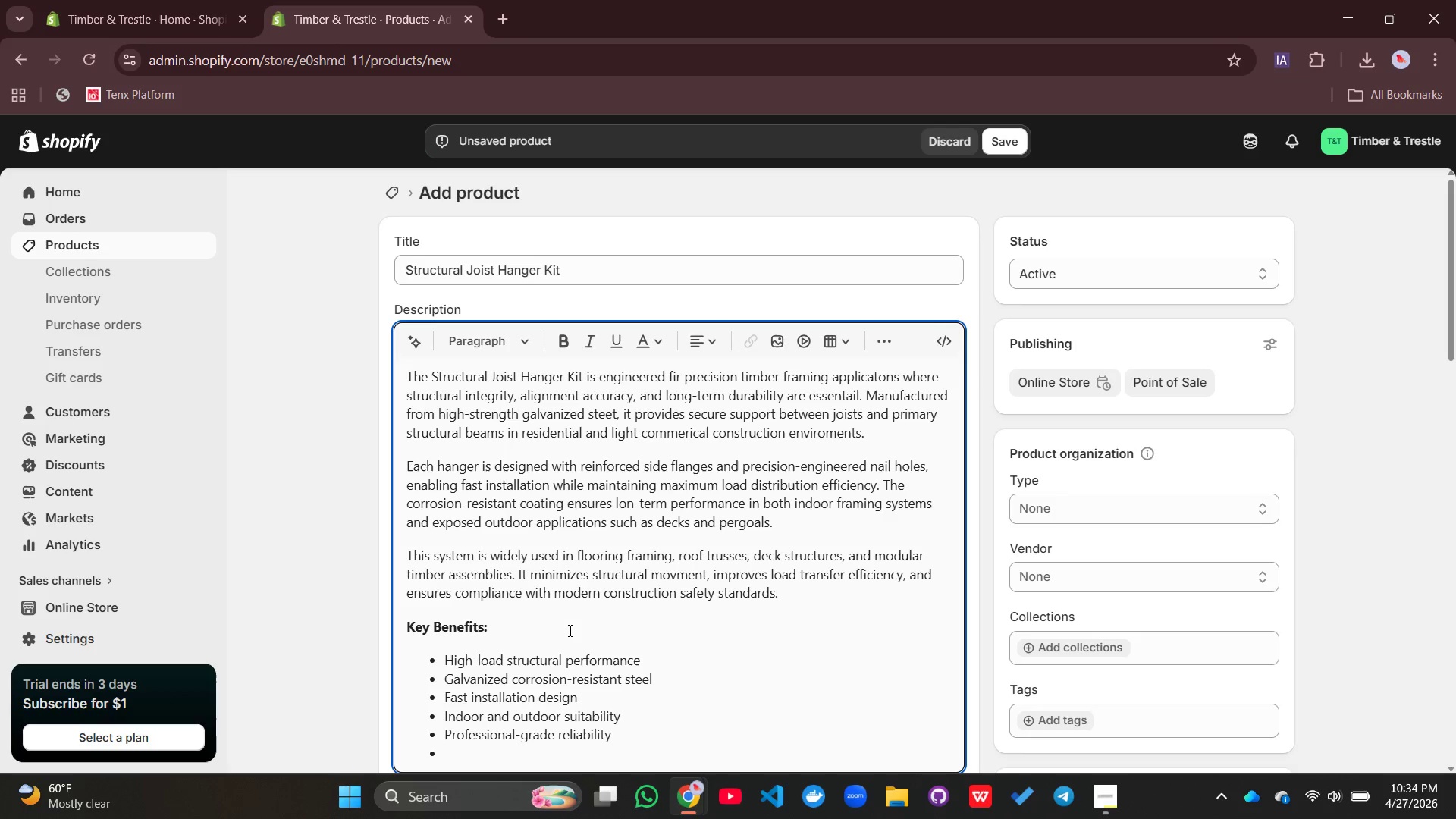 
key(Backspace)
 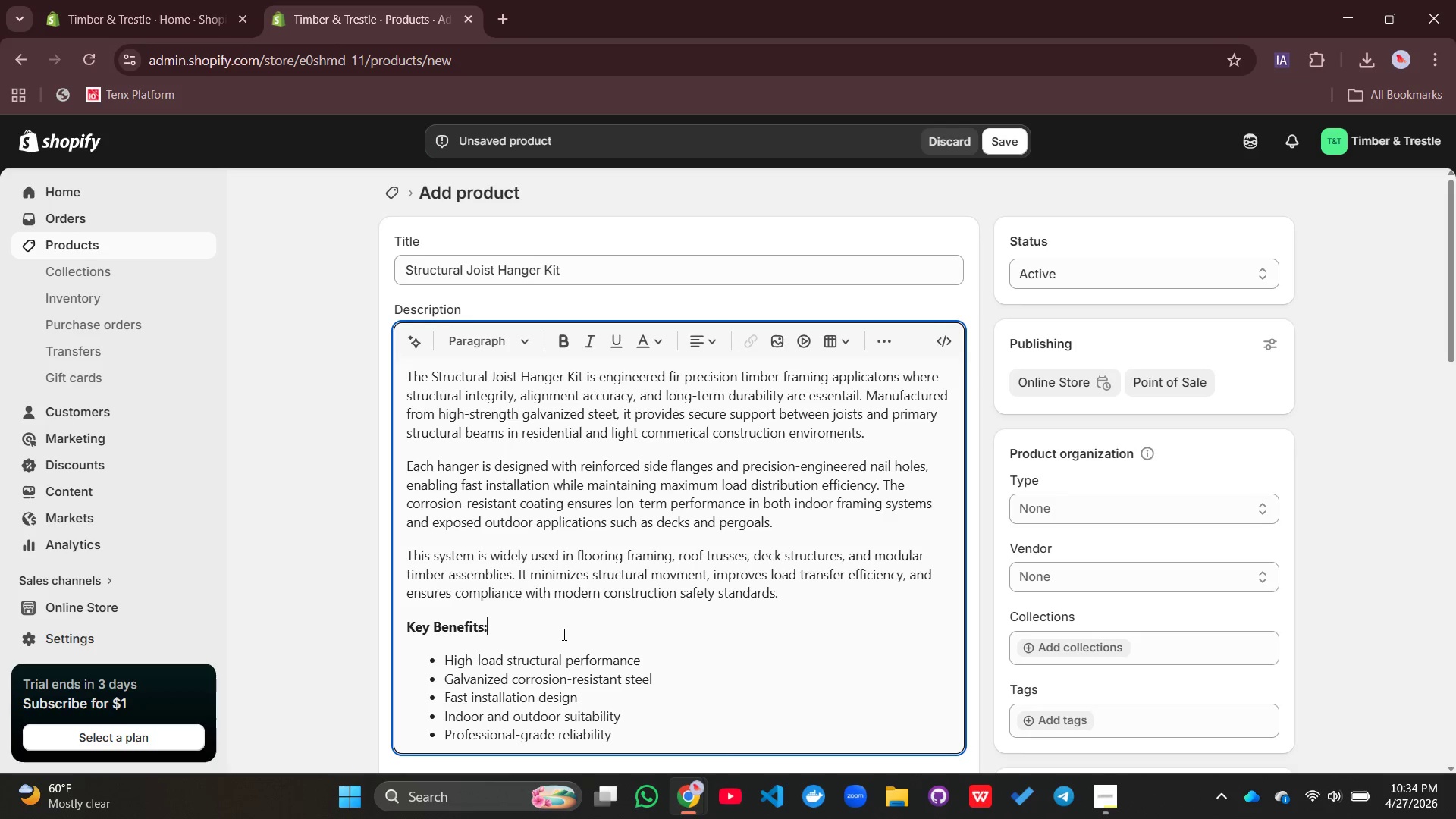 
left_click([563, 634])
 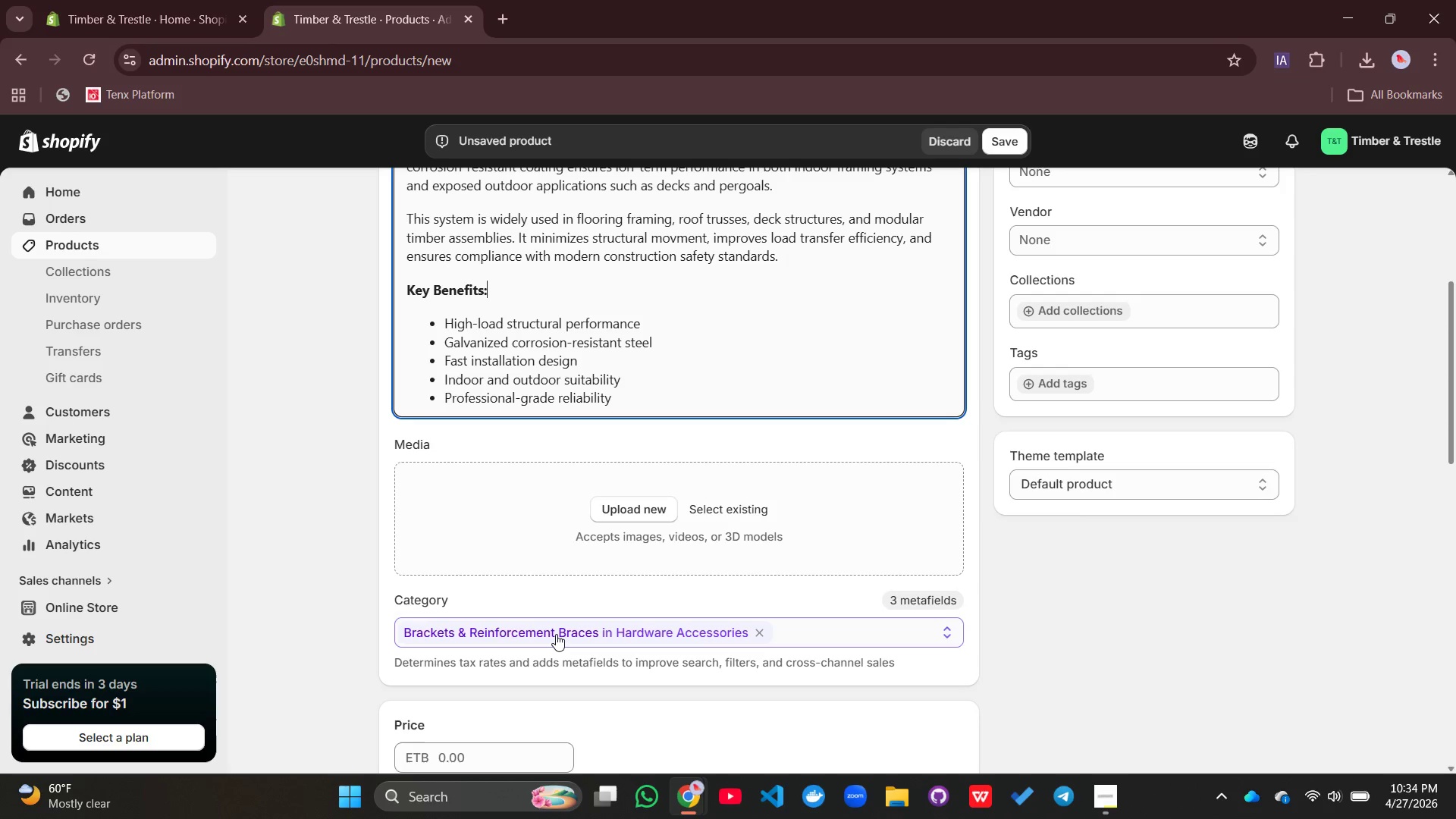 
wait(6.84)
 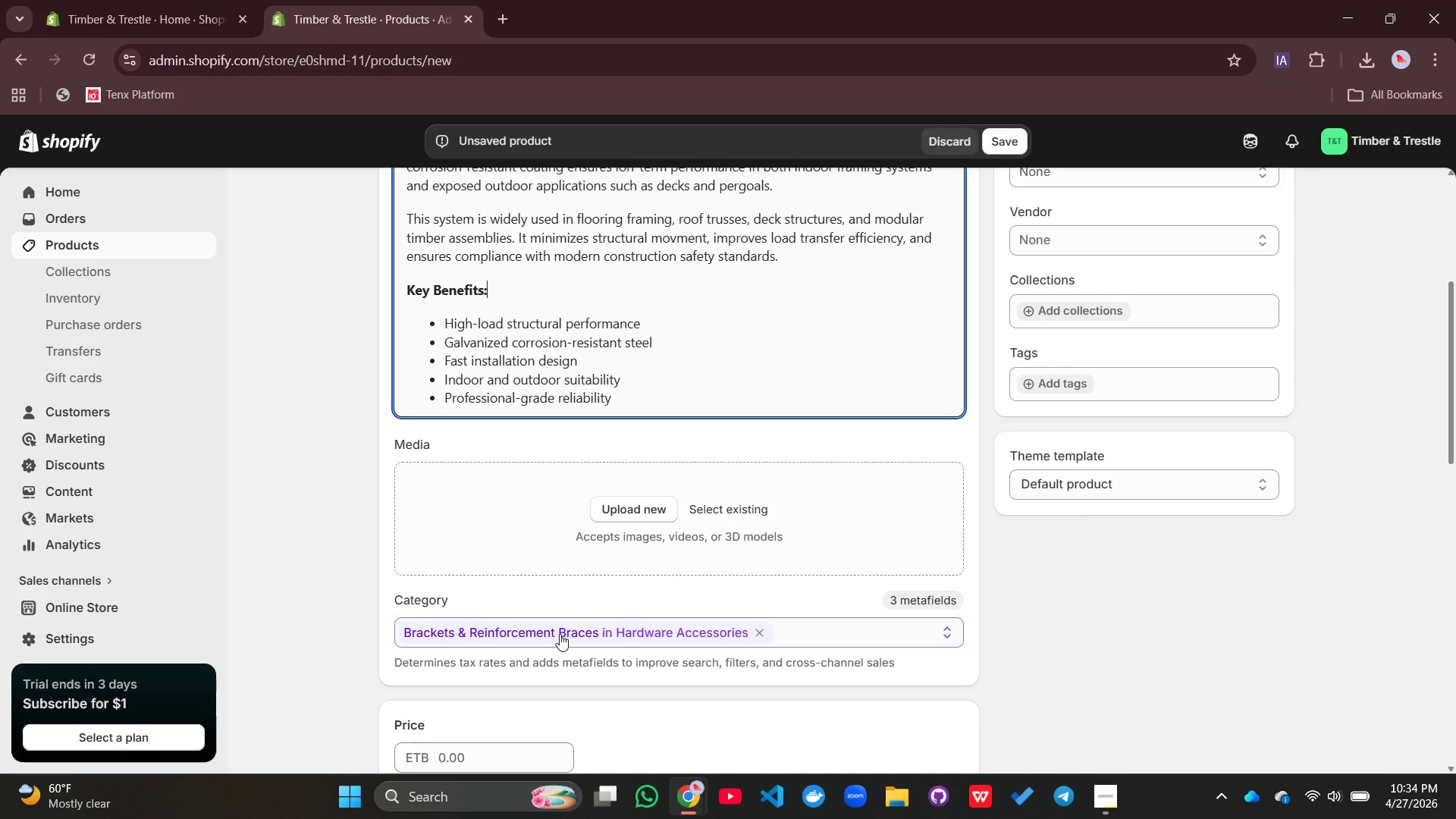 
left_click([623, 508])
 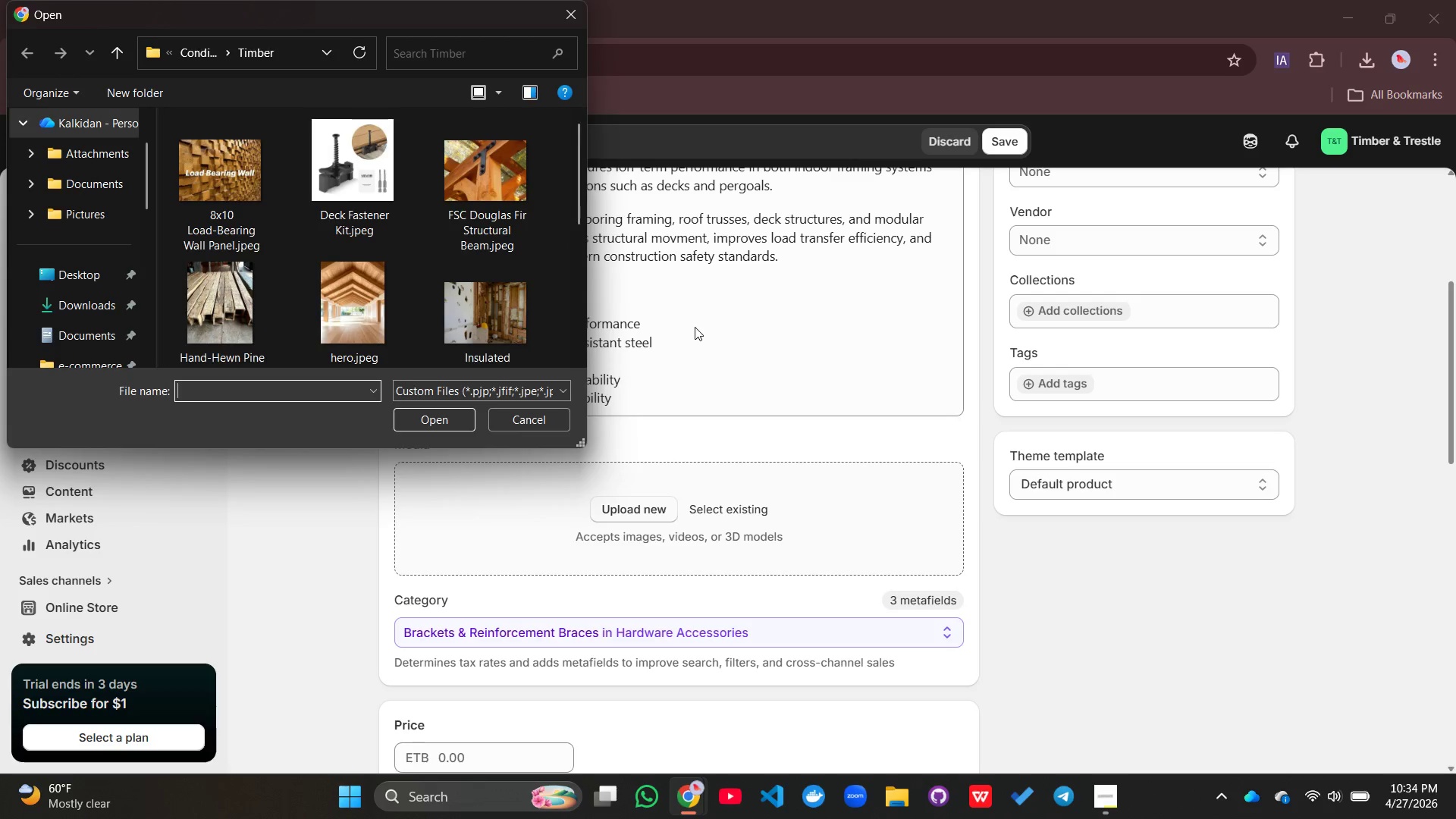 
left_click([695, 328])
 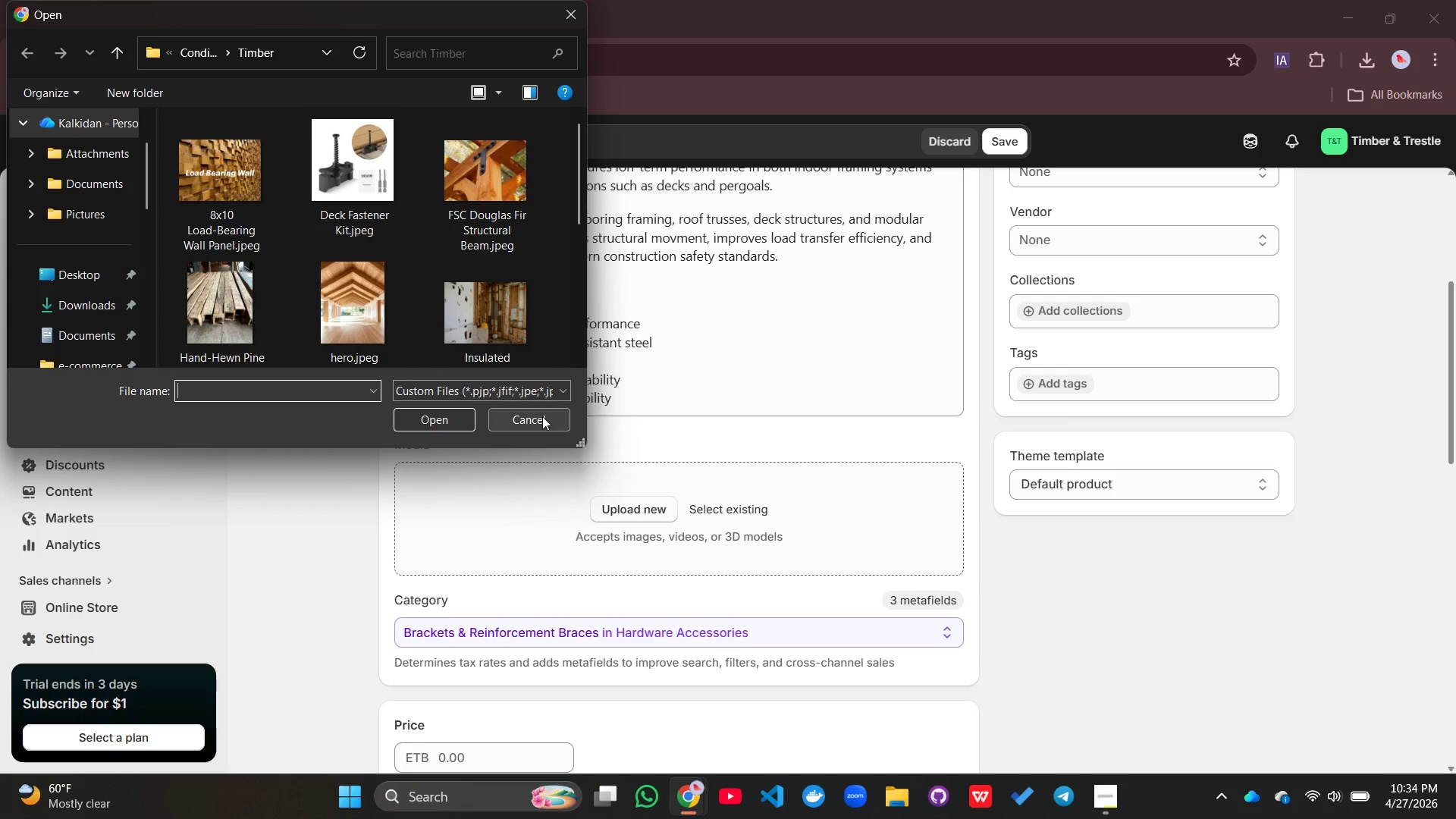 
left_click([542, 416])
 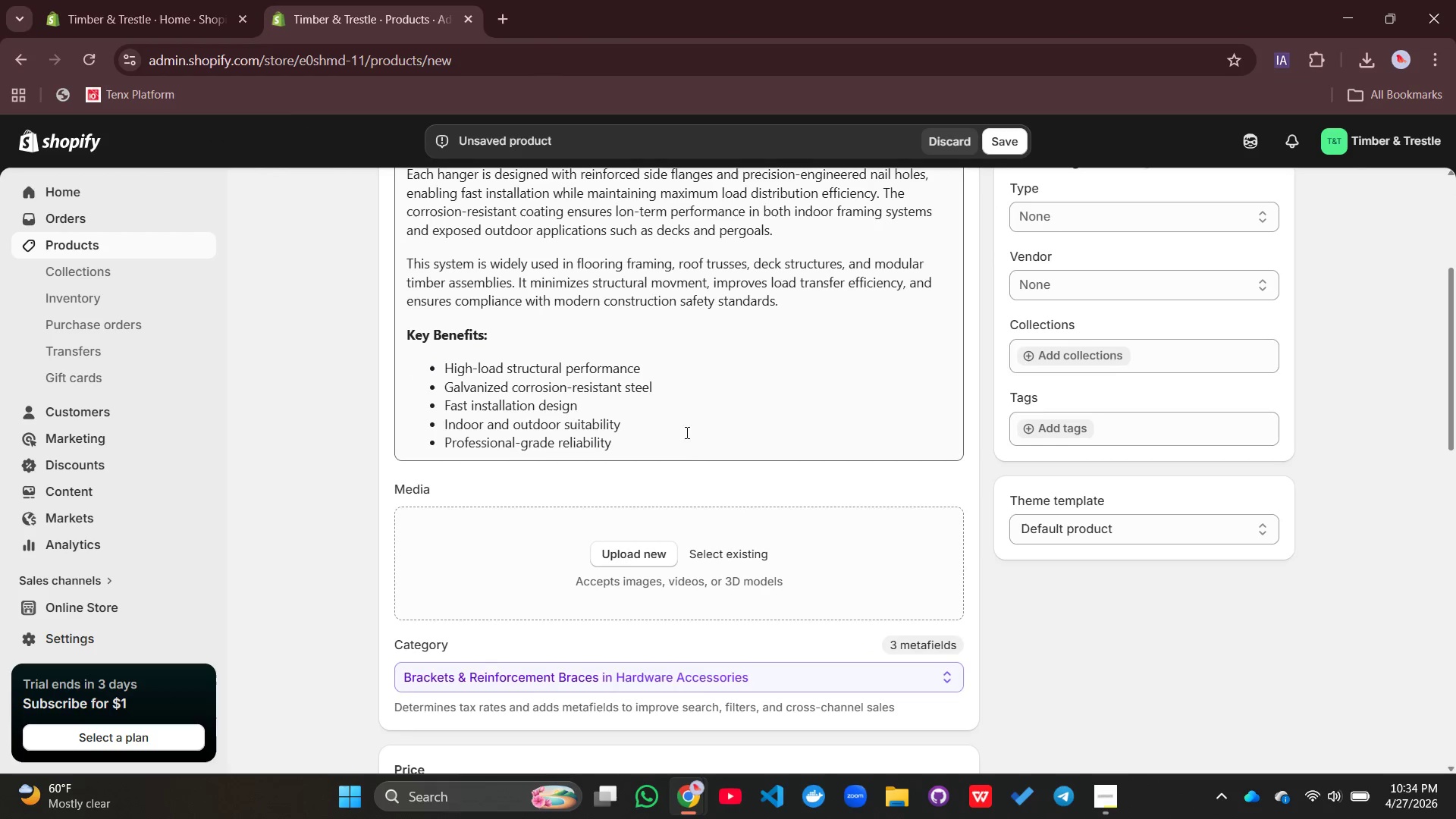 
left_click([634, 548])
 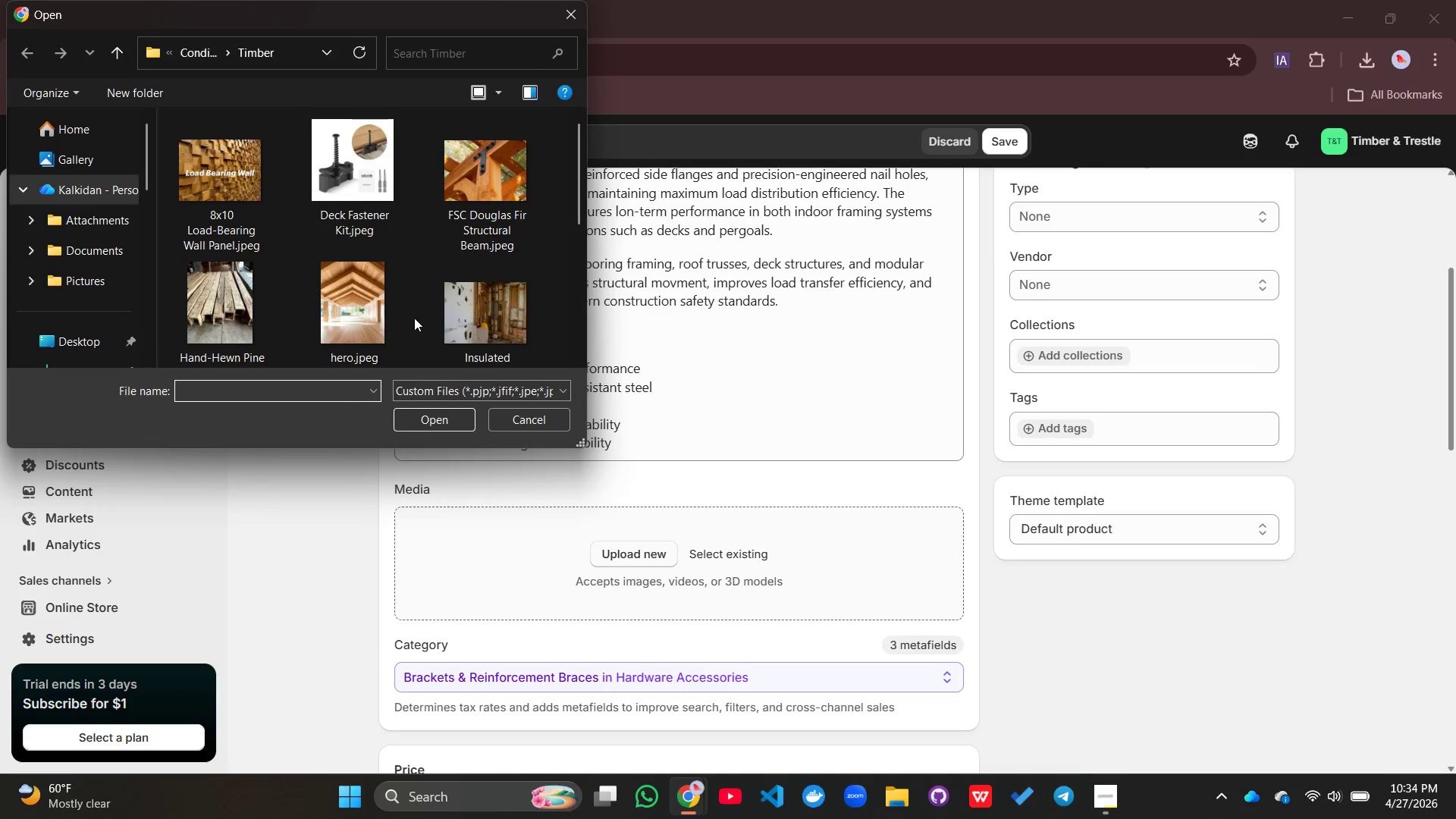 
scroll: coordinate [414, 318], scroll_direction: down, amount: 2.0
 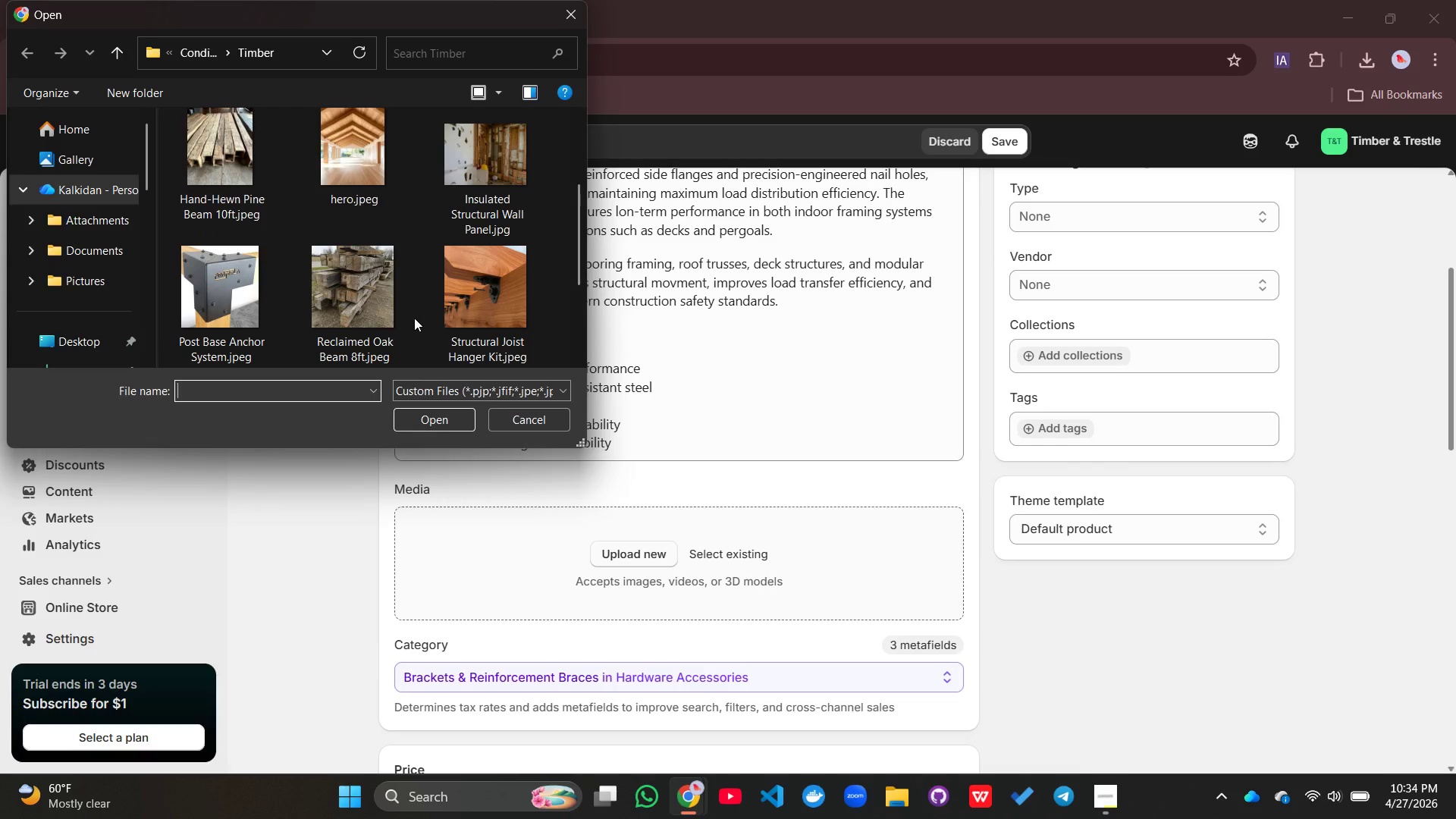 
scroll: coordinate [414, 318], scroll_direction: none, amount: 0.0
 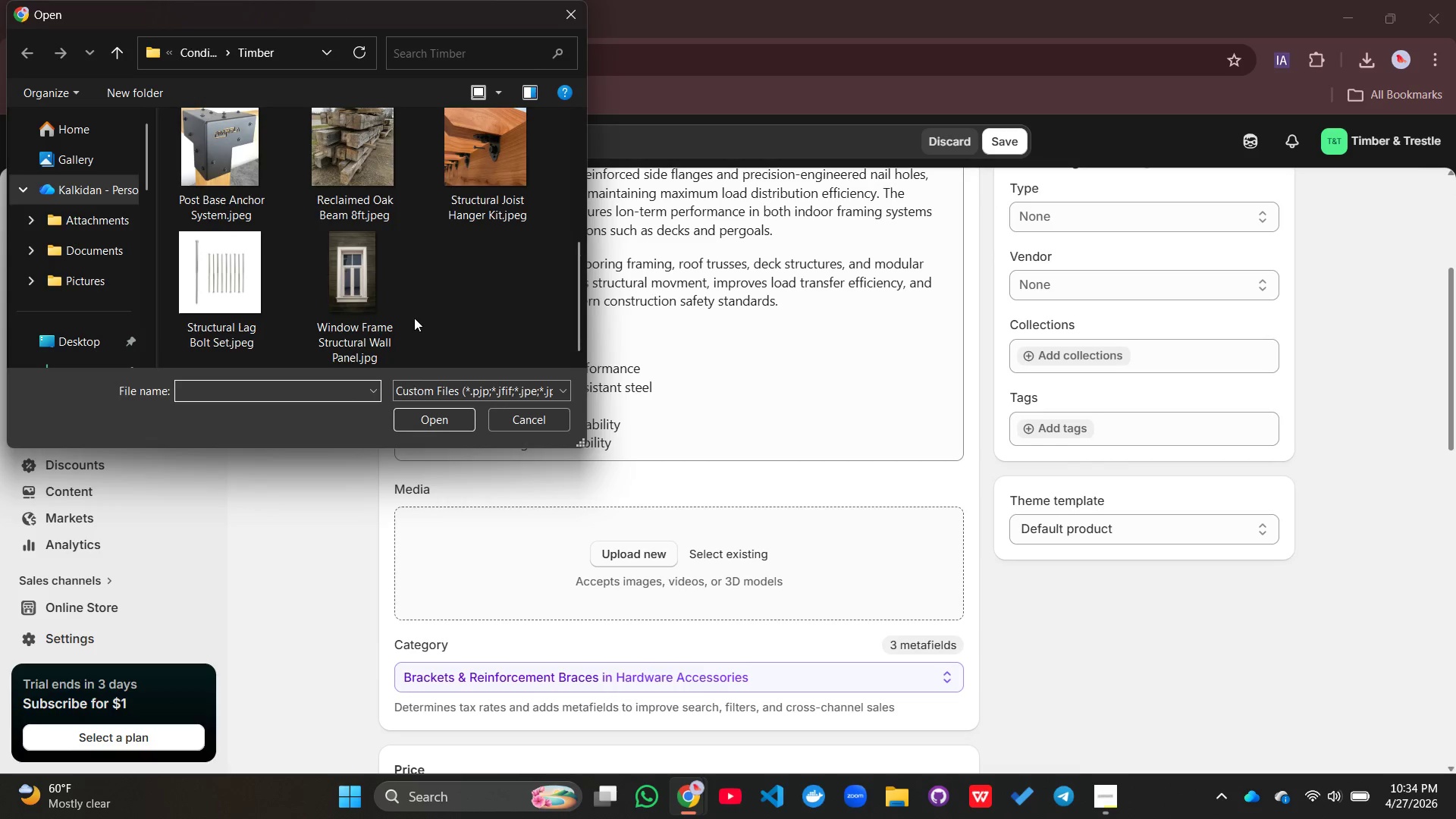 
scroll: coordinate [414, 318], scroll_direction: down, amount: 2.0
 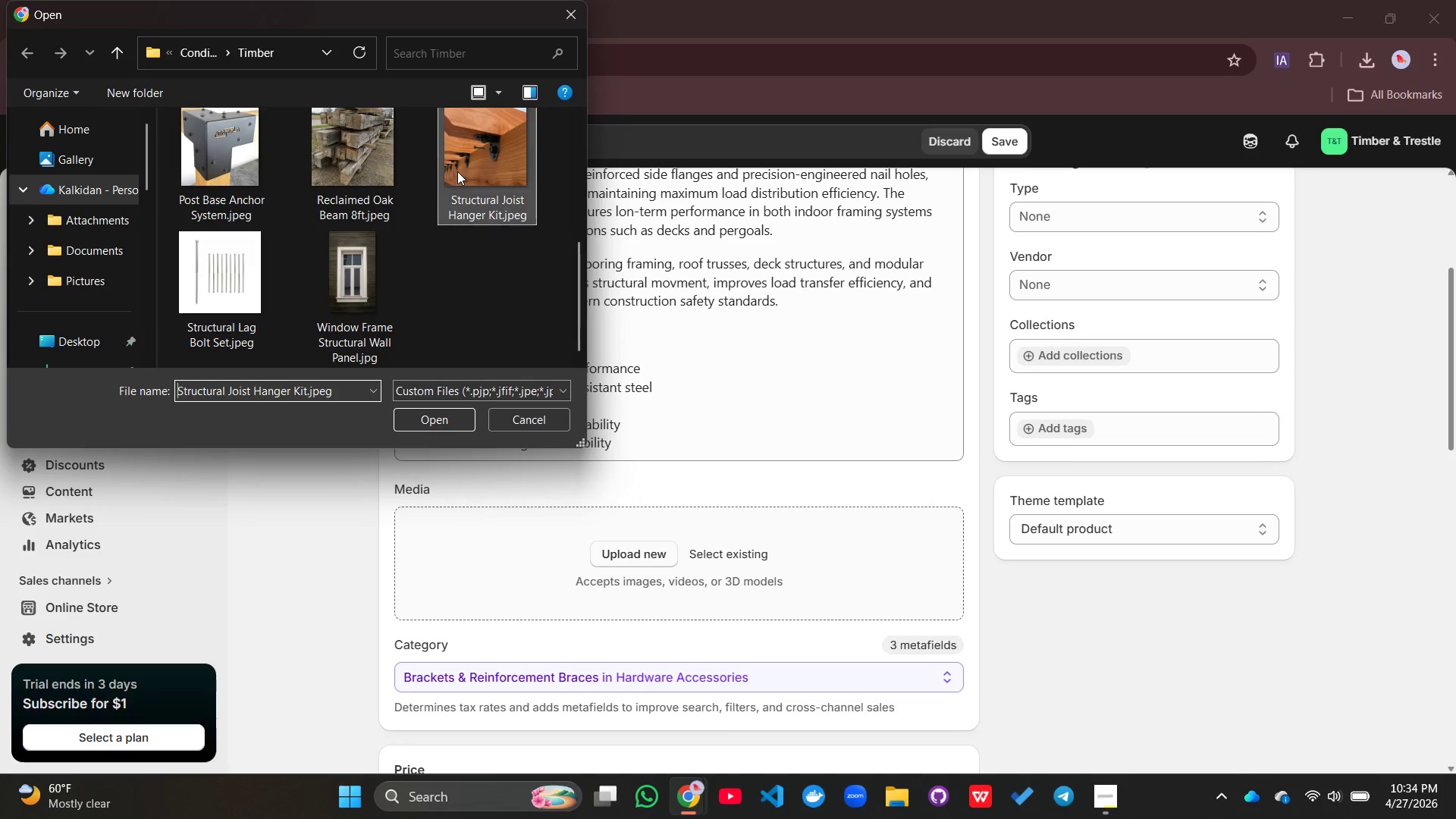 
left_click([457, 171])
 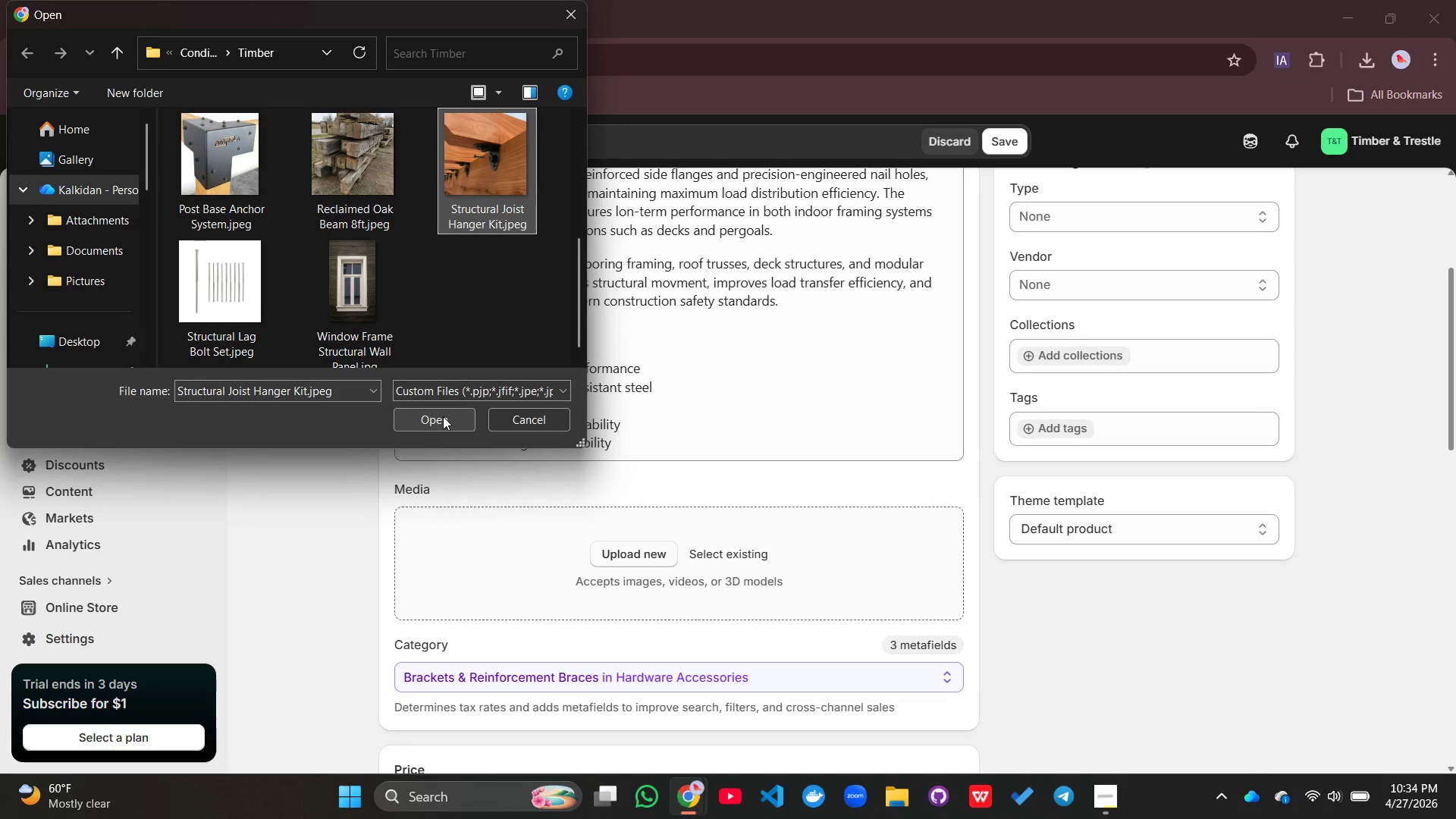 
left_click([443, 416])
 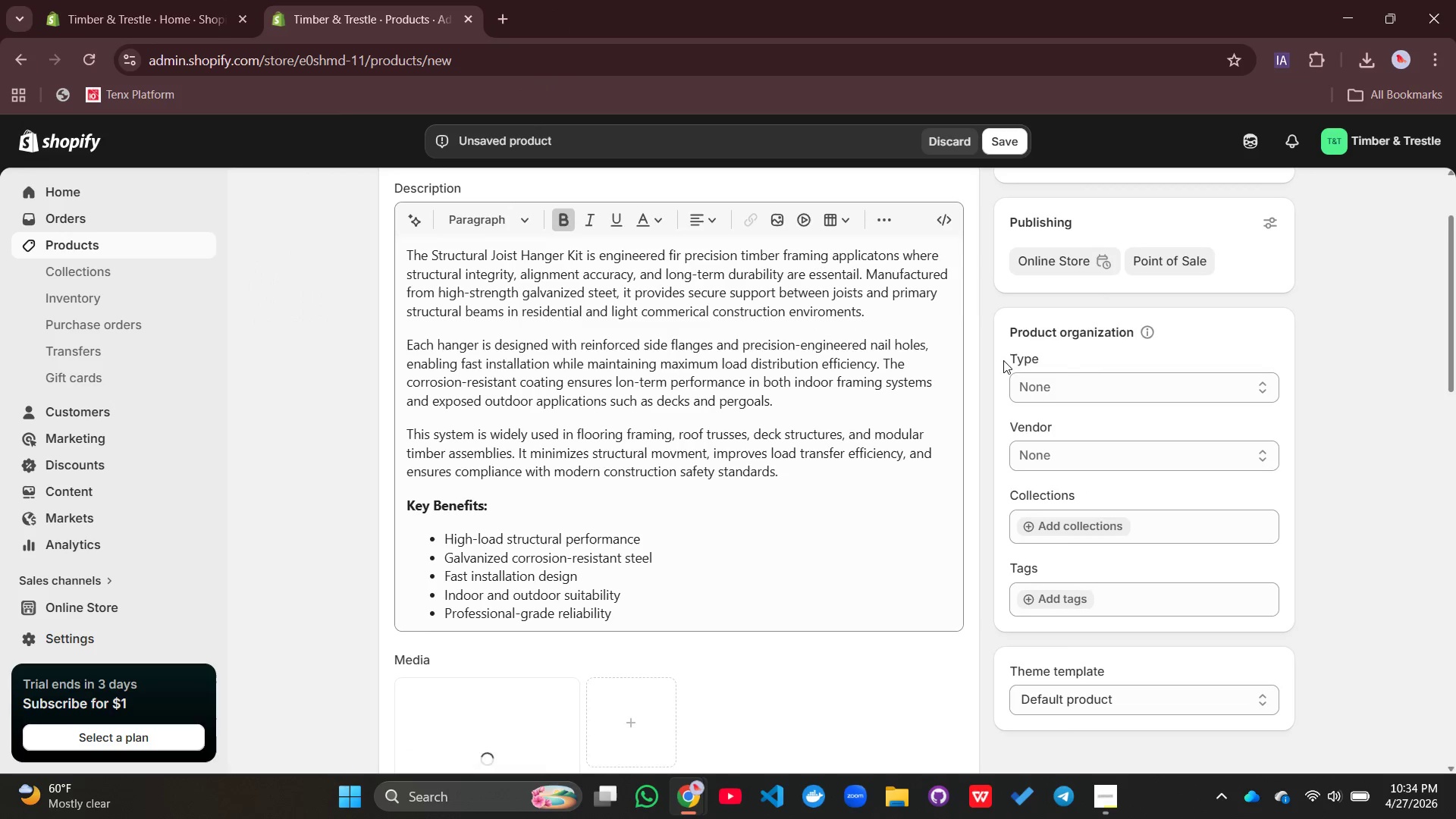 
left_click([1036, 377])
 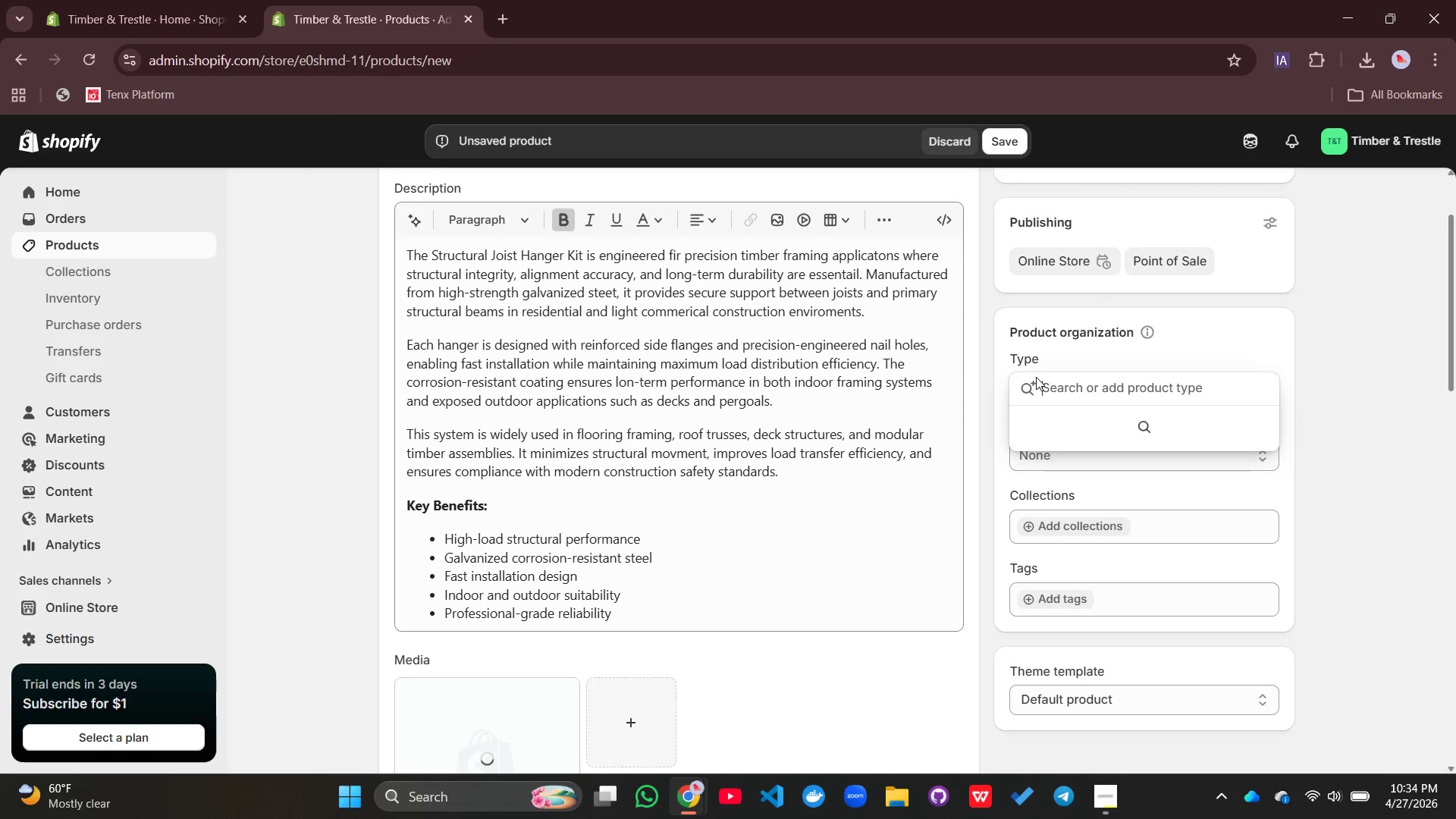 
type(Finishing HA)
key(Backspace)
type(ardware)
 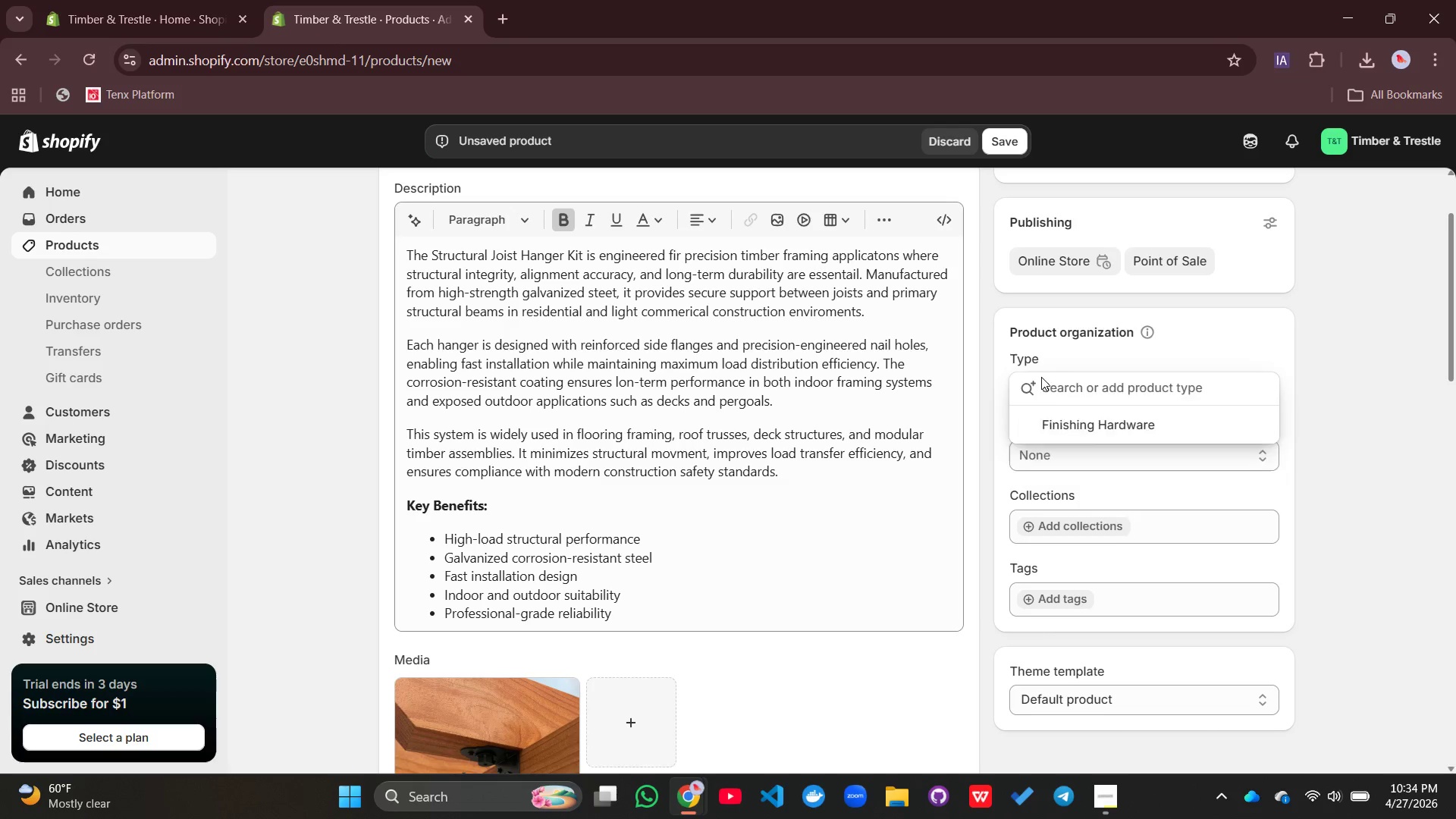 
key(Enter)
 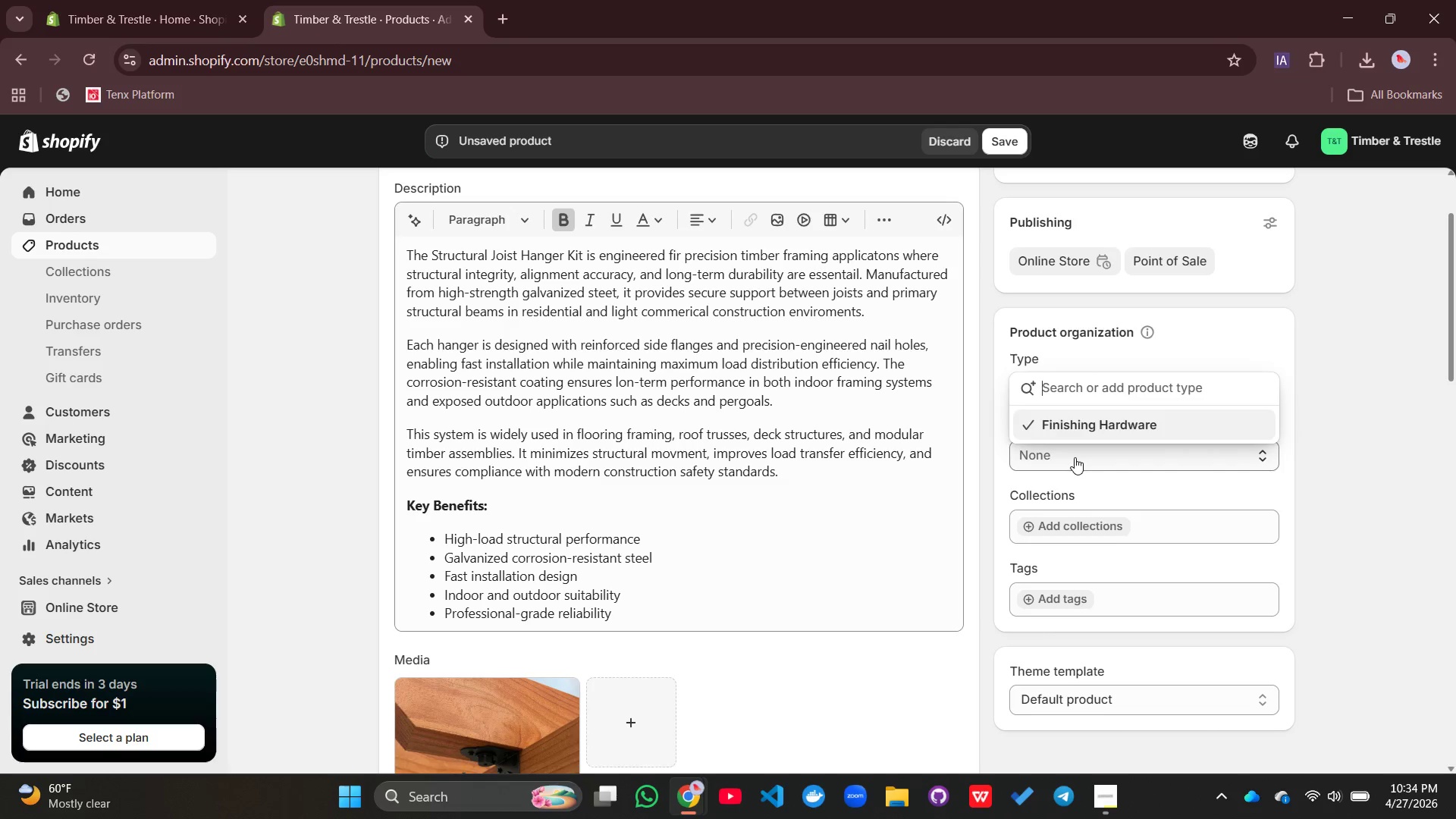 
left_click([1075, 457])
 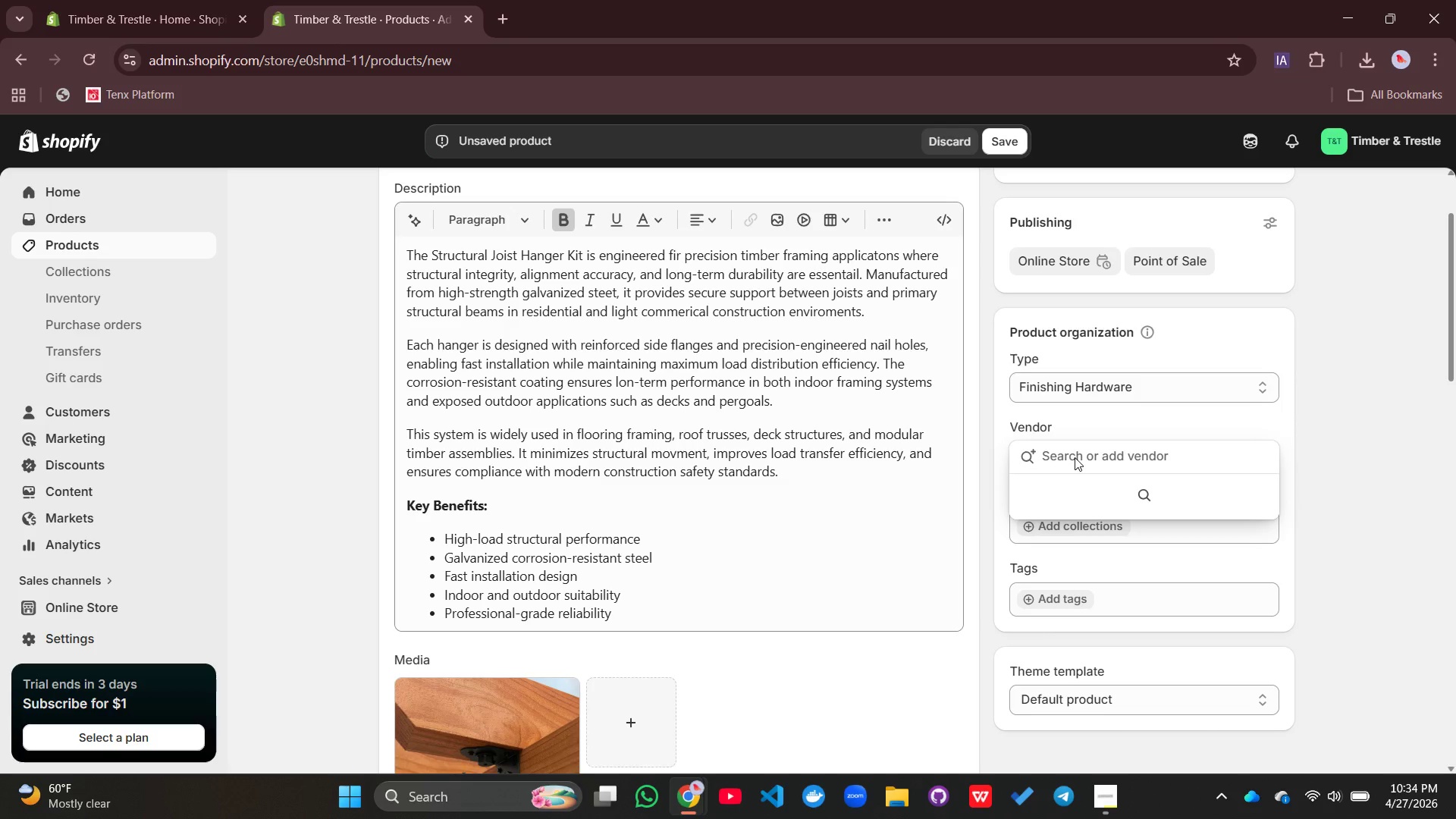 
type(Timber & R)
key(Backspace)
type(Trestle)
 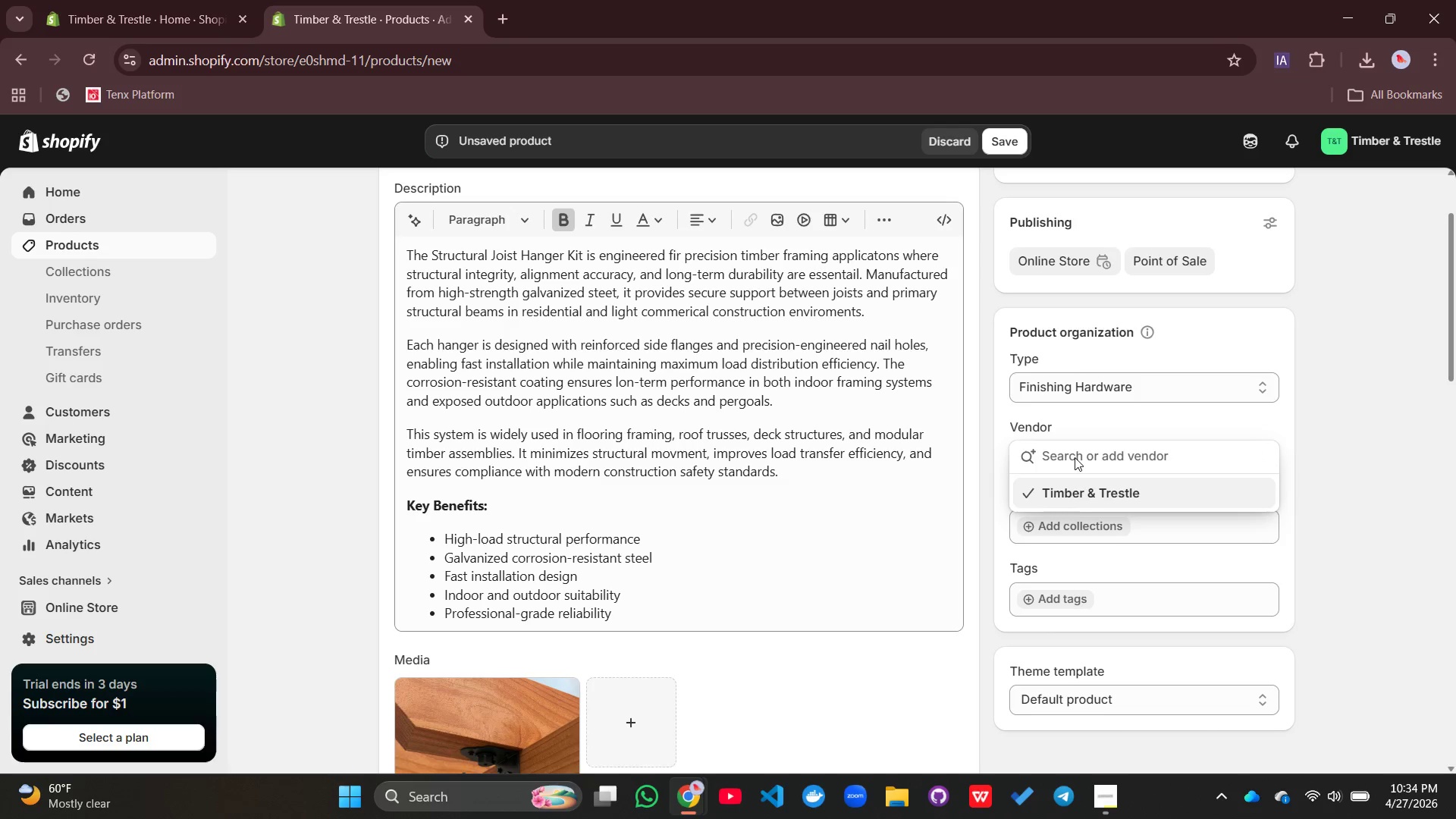 
 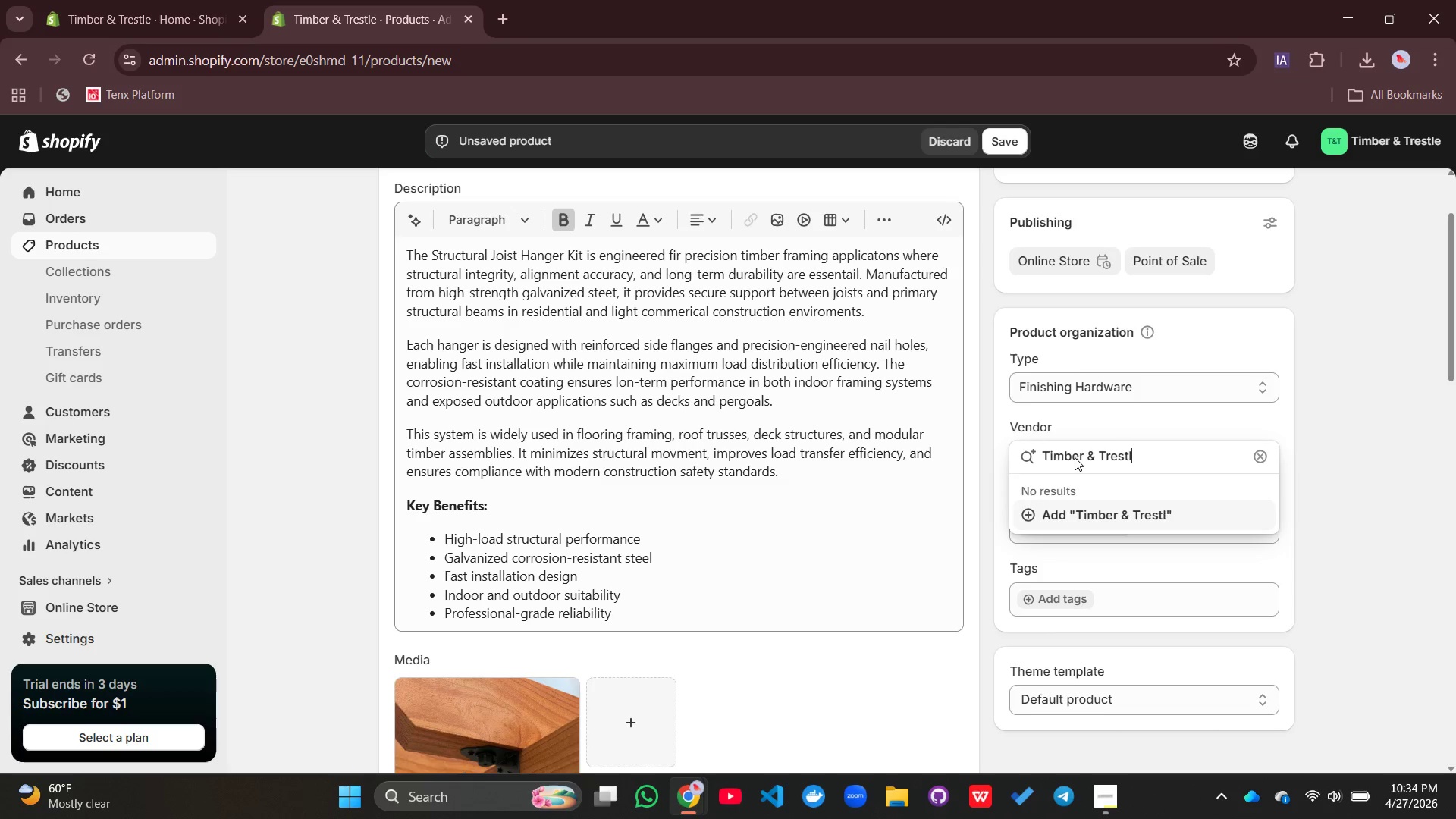 
key(Enter)
 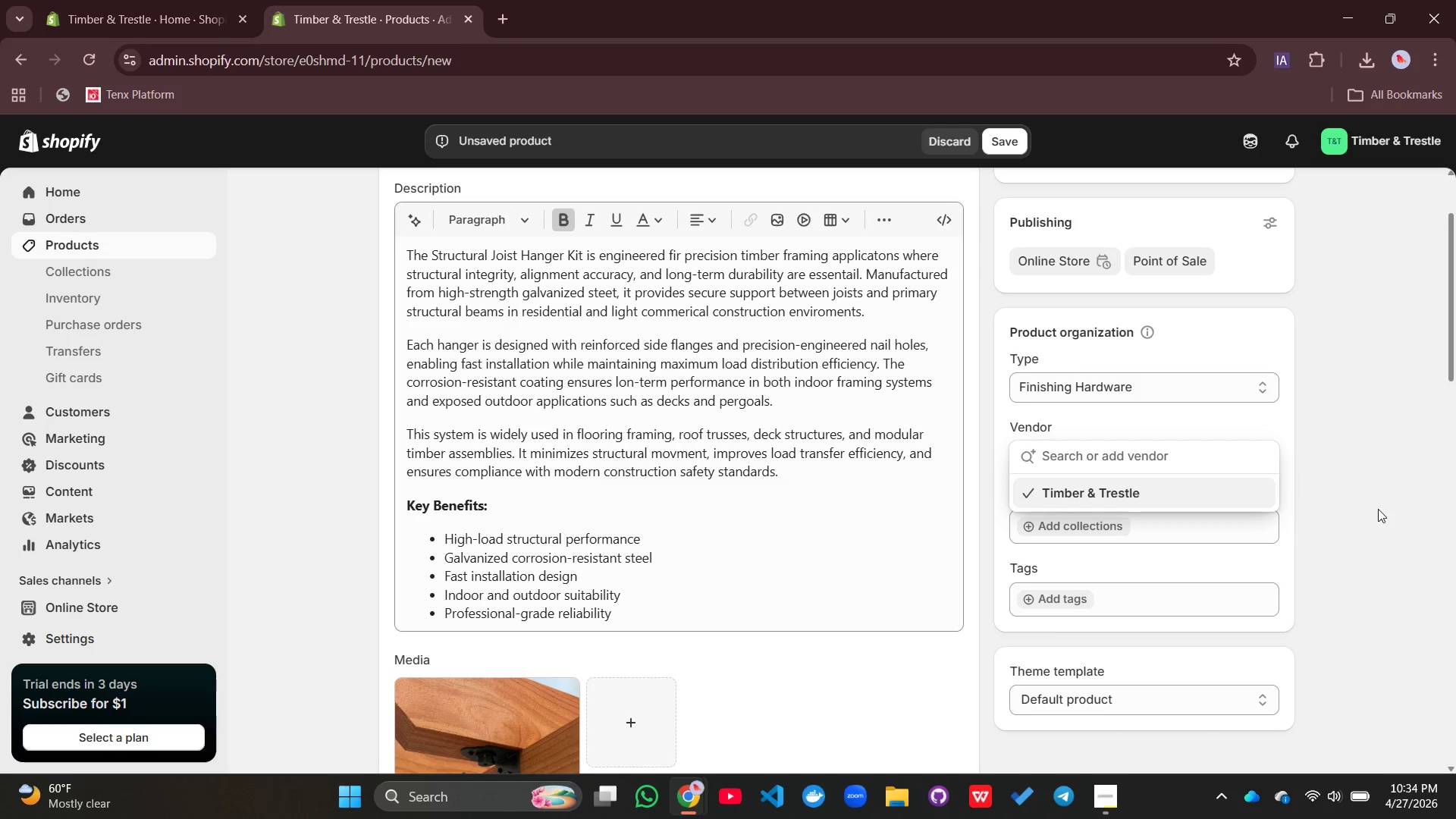 
left_click([1378, 509])
 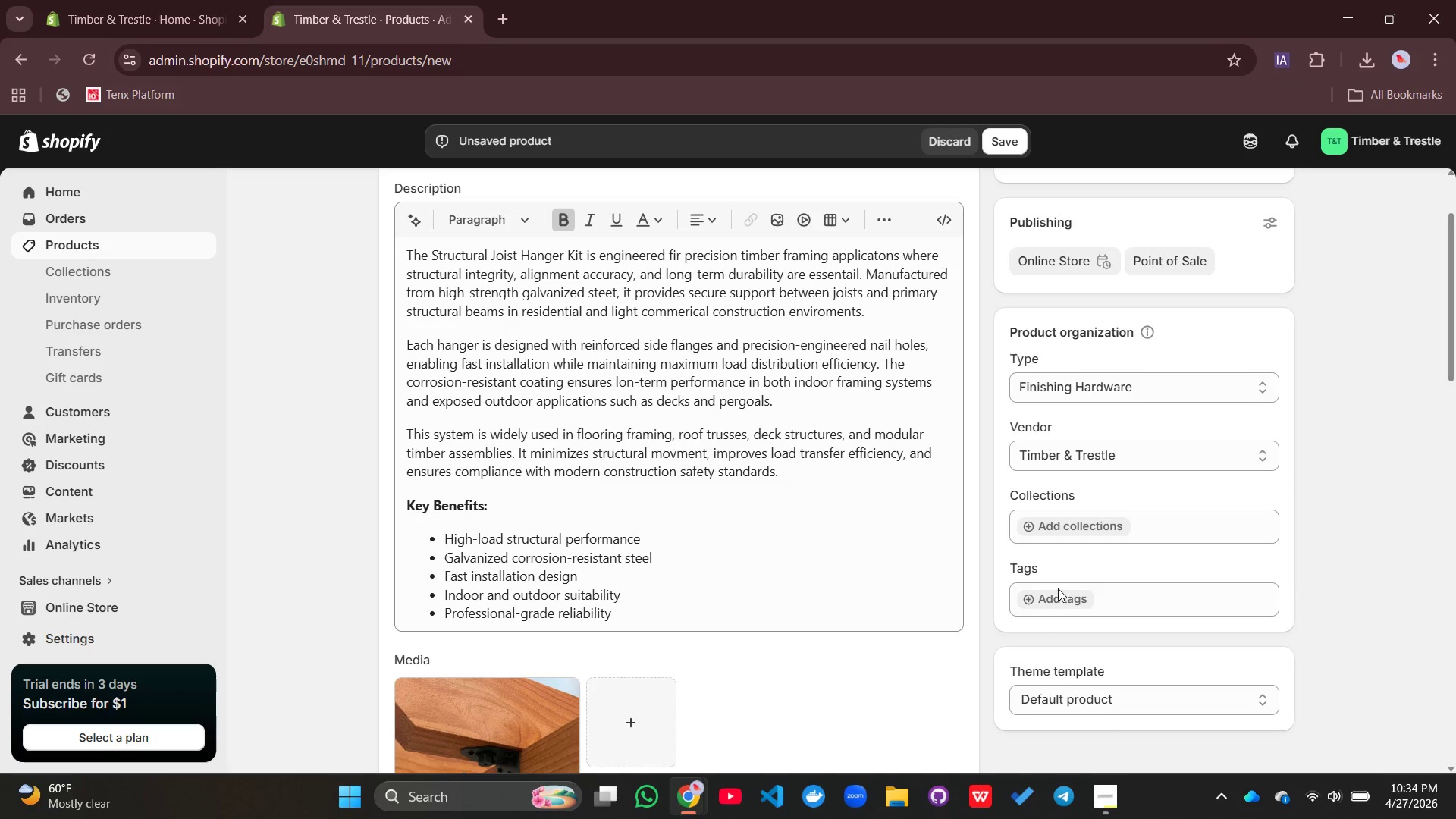 
left_click([1058, 588])
 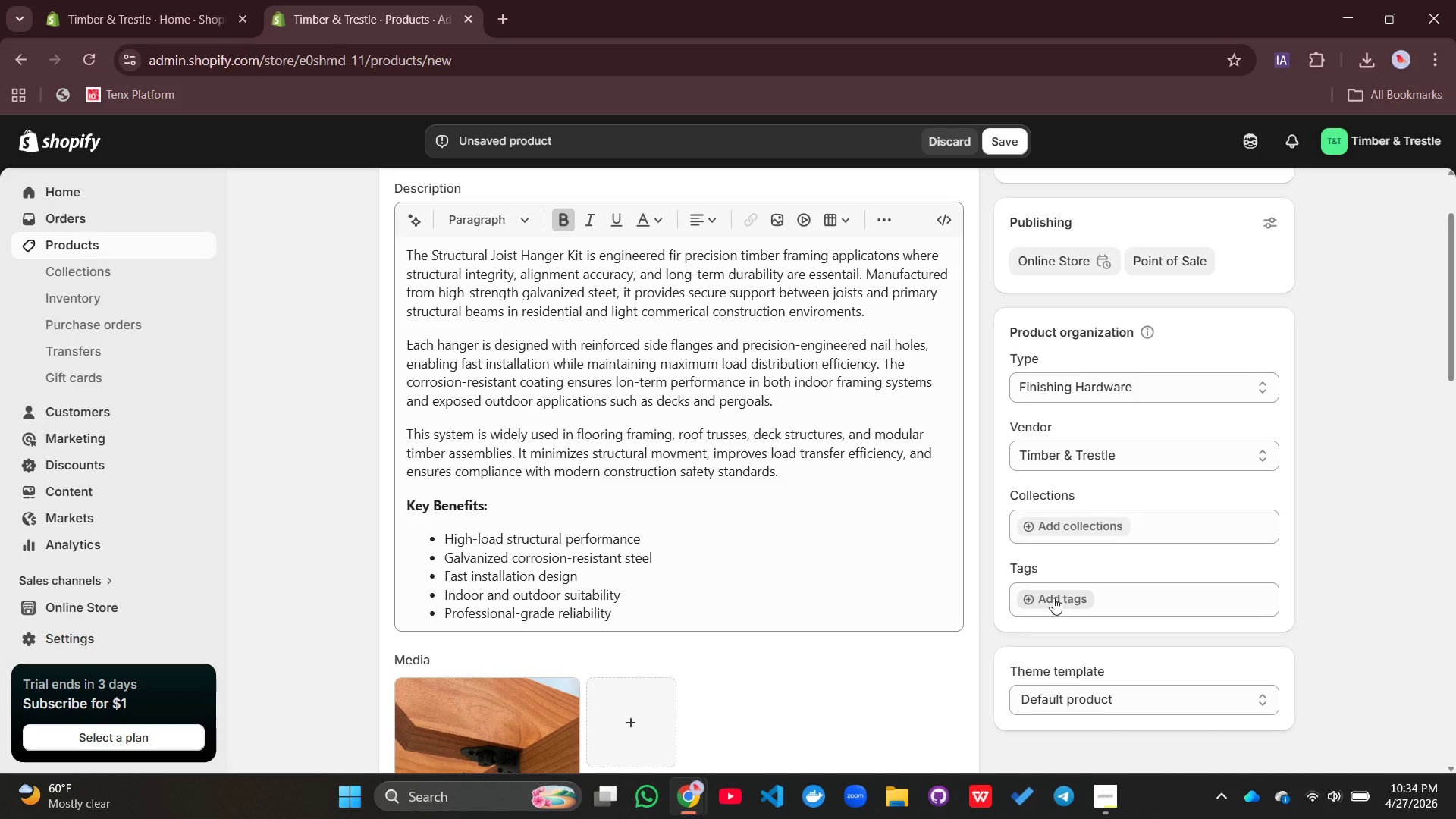 
left_click([1053, 593])
 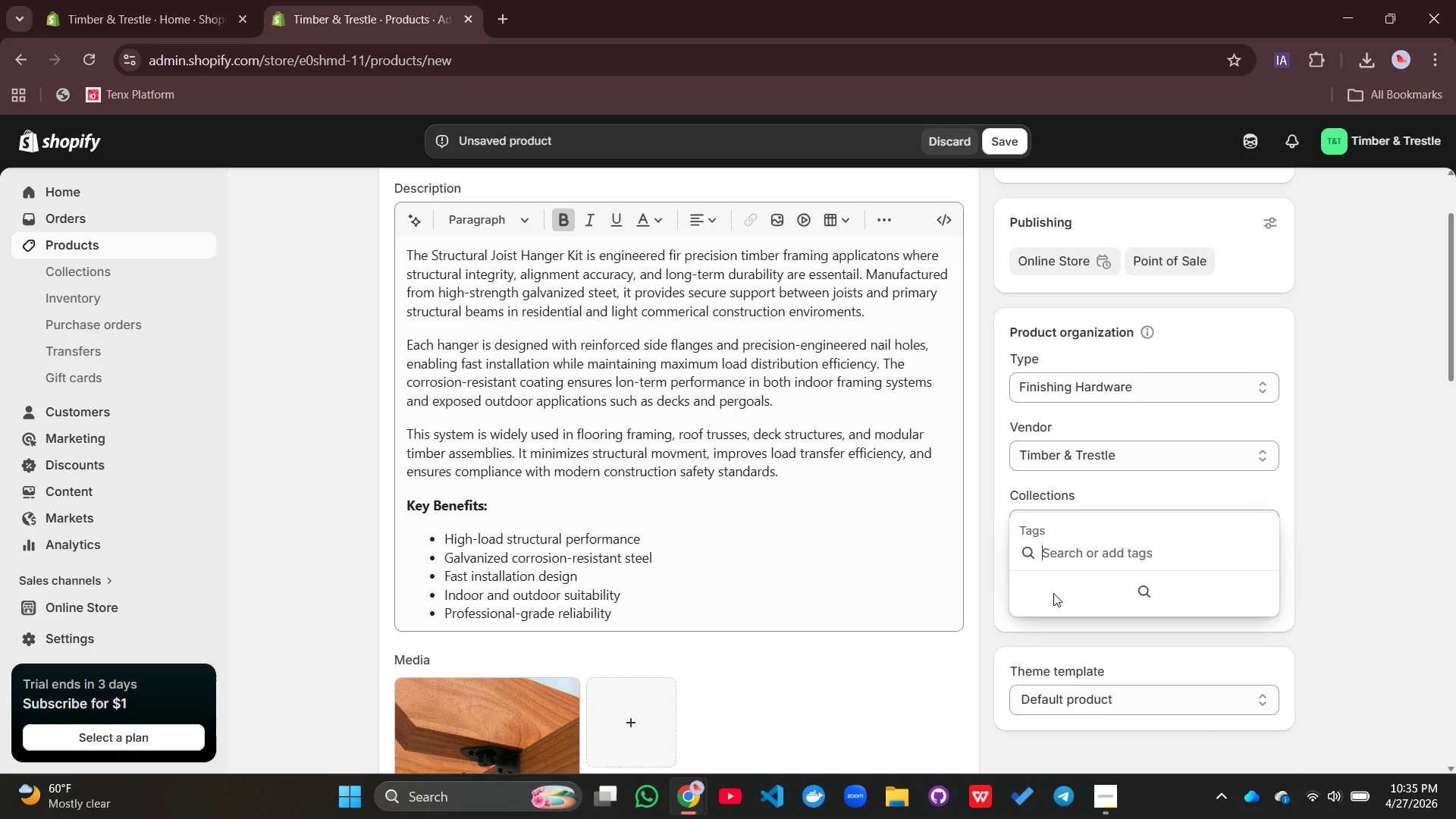 
type(finishing hardware, structural connector, timber framing, consr=)
key(Backspace)
key(Backspace)
type(truction fasteners, parcel shipping)
 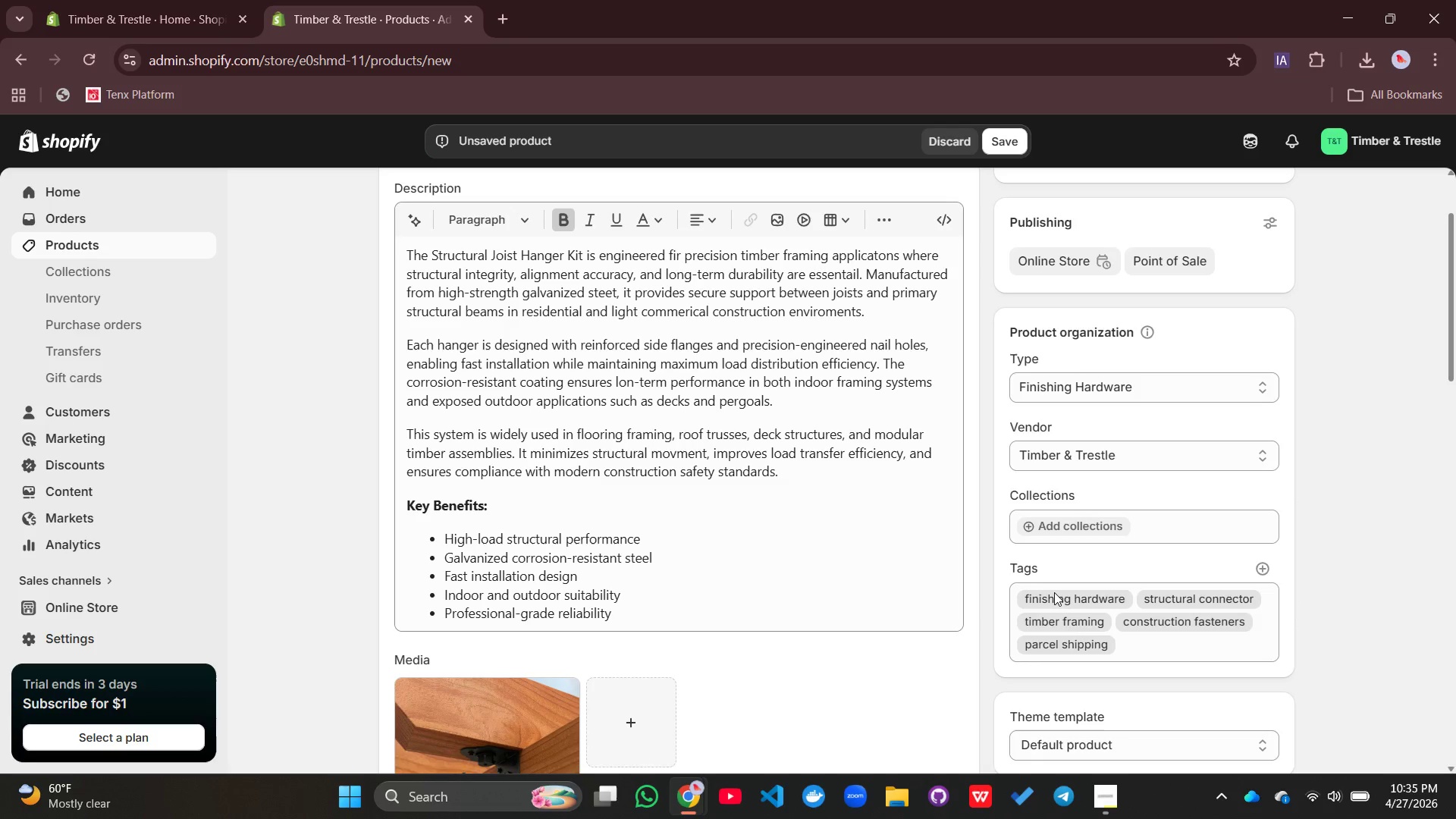 
key(Enter)
 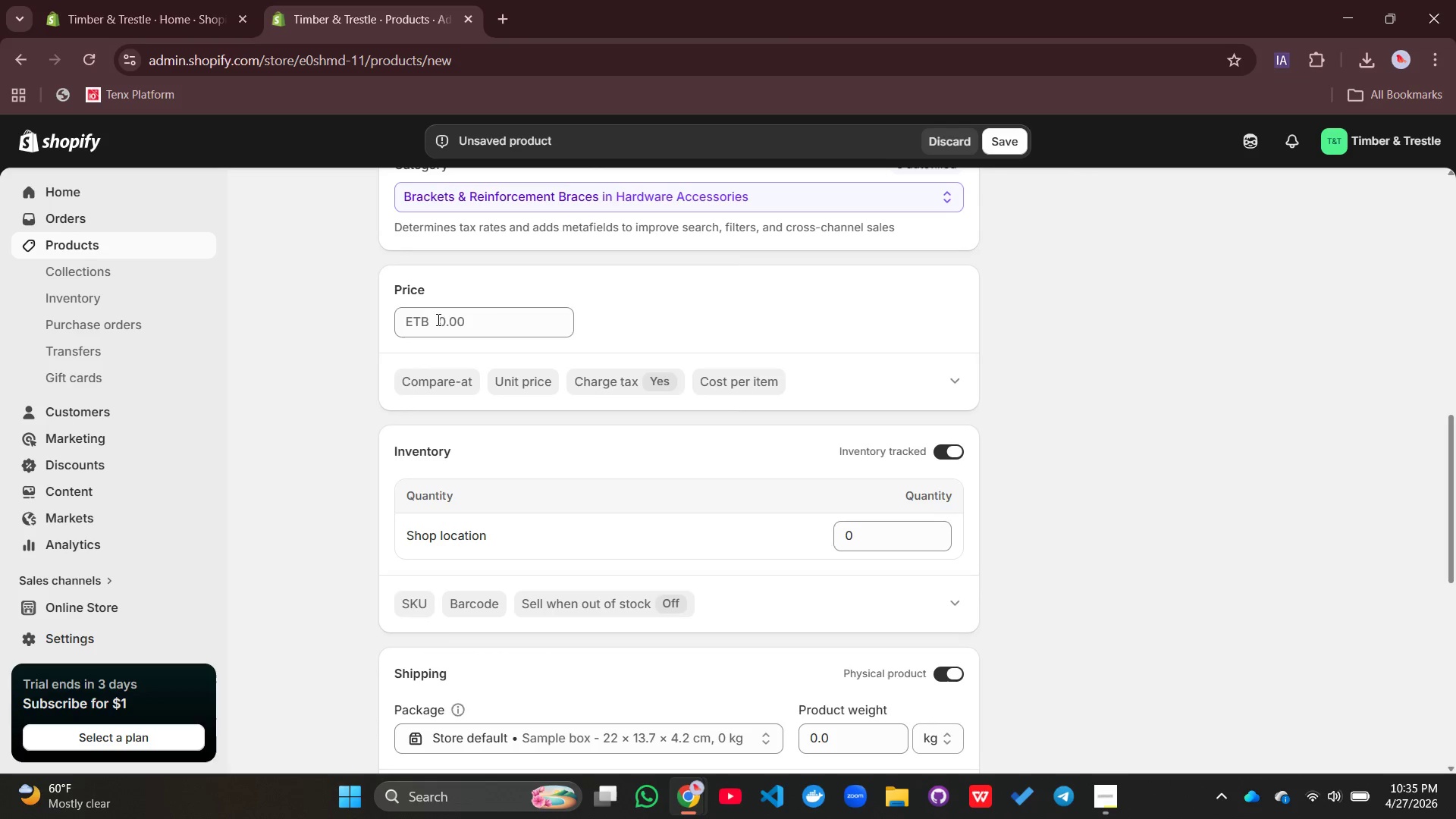 
wait(5.14)
 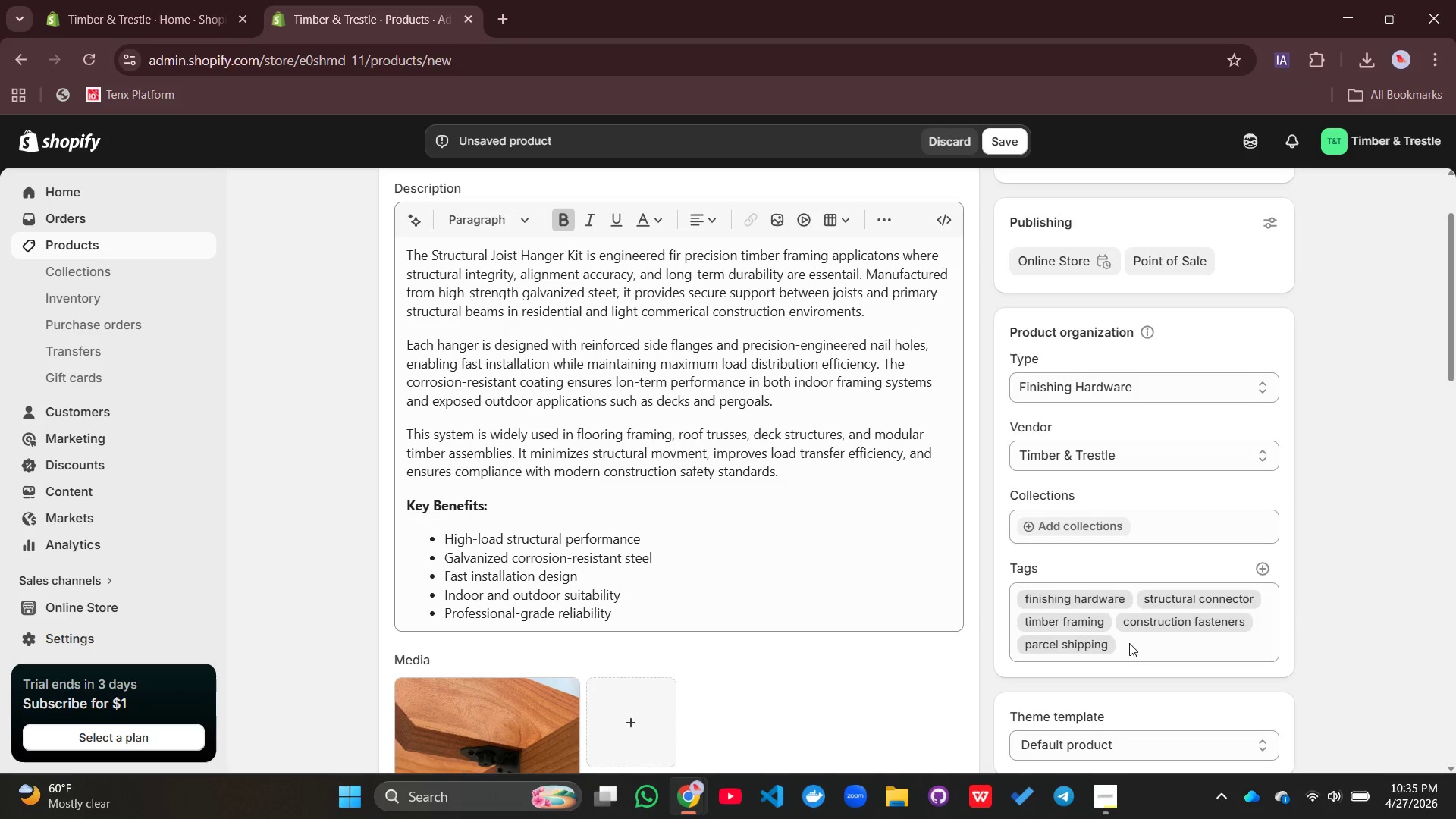 
left_click([435, 316])
 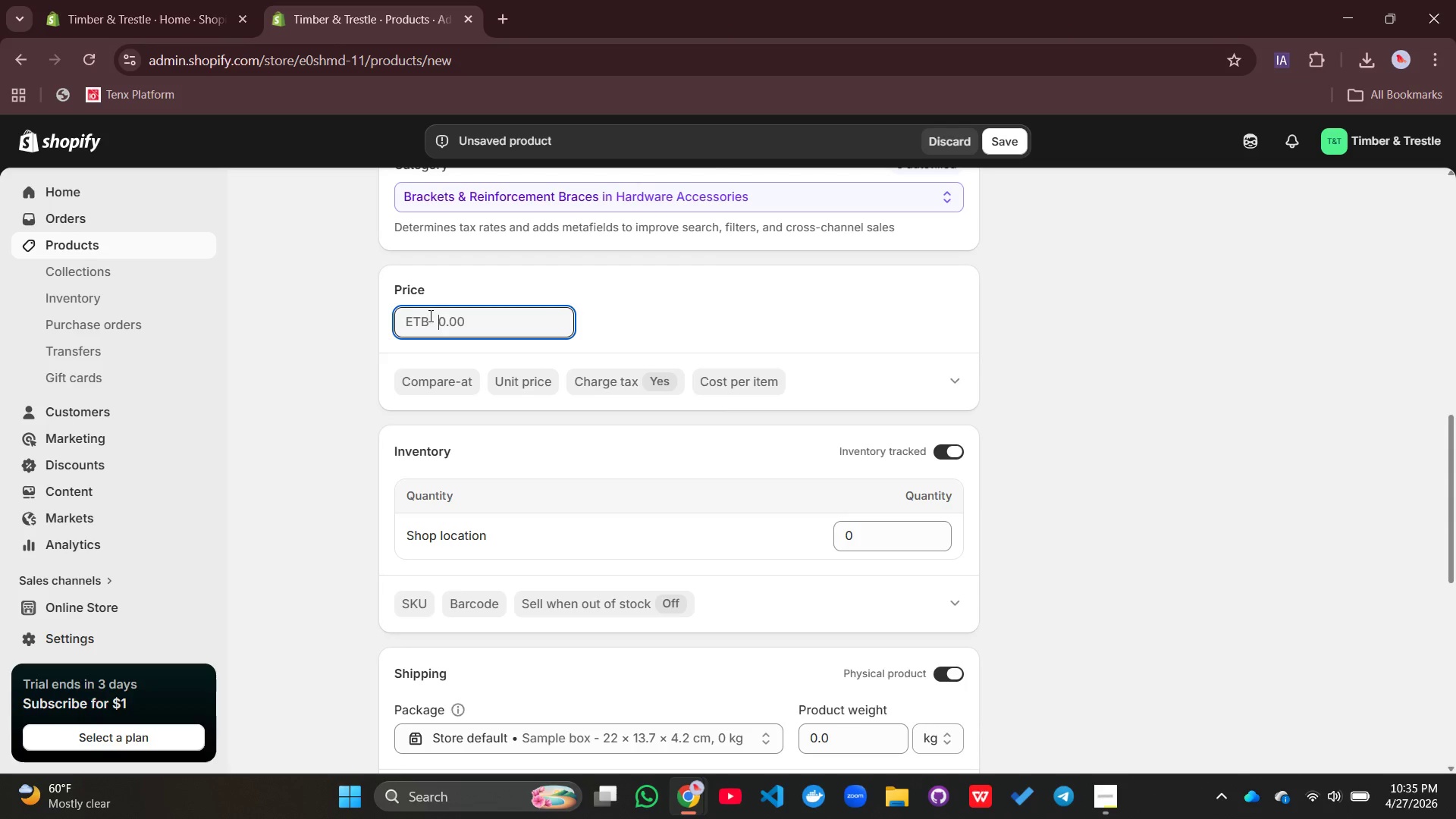 
wait(5.78)
 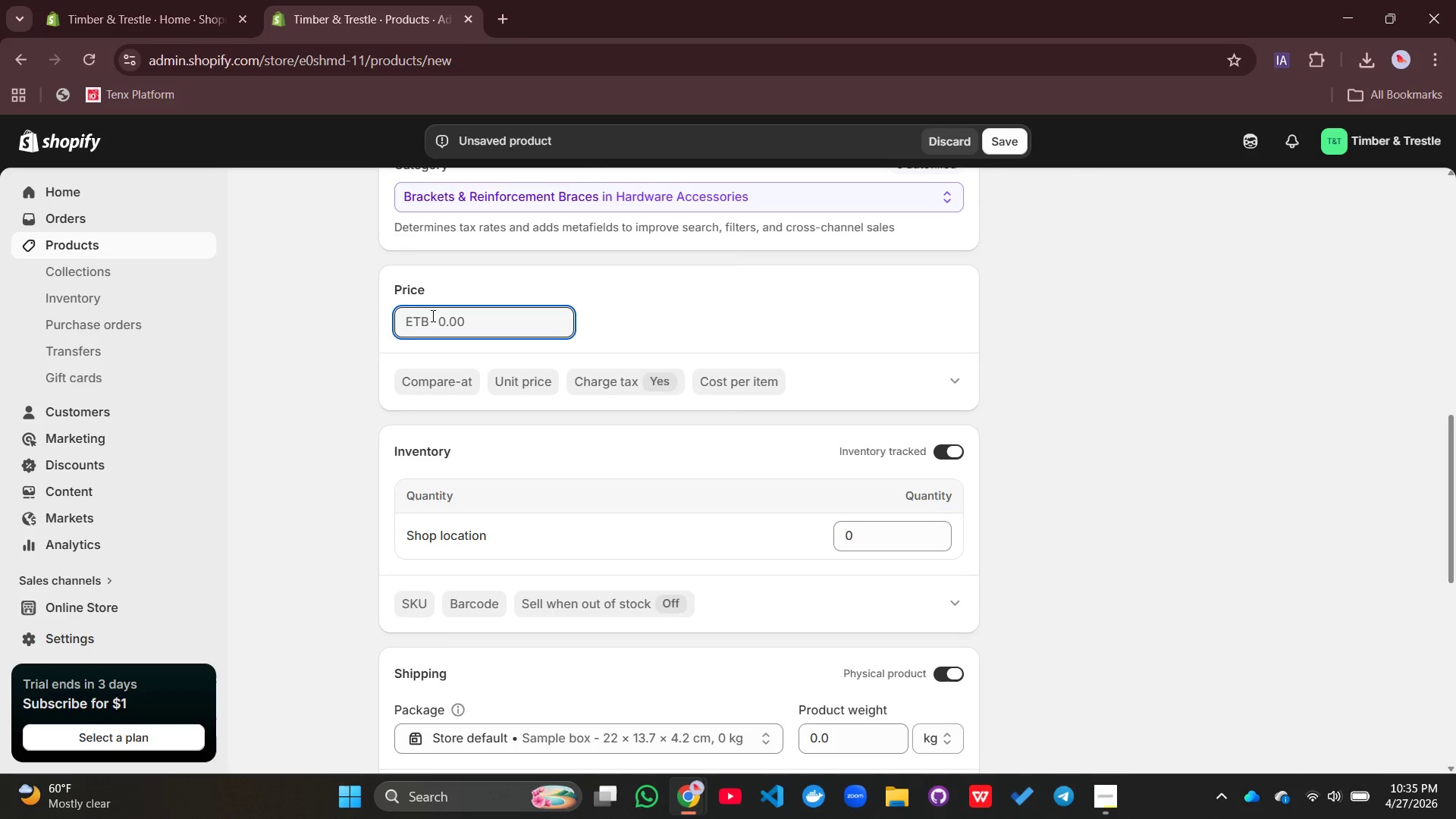 
type(45)
 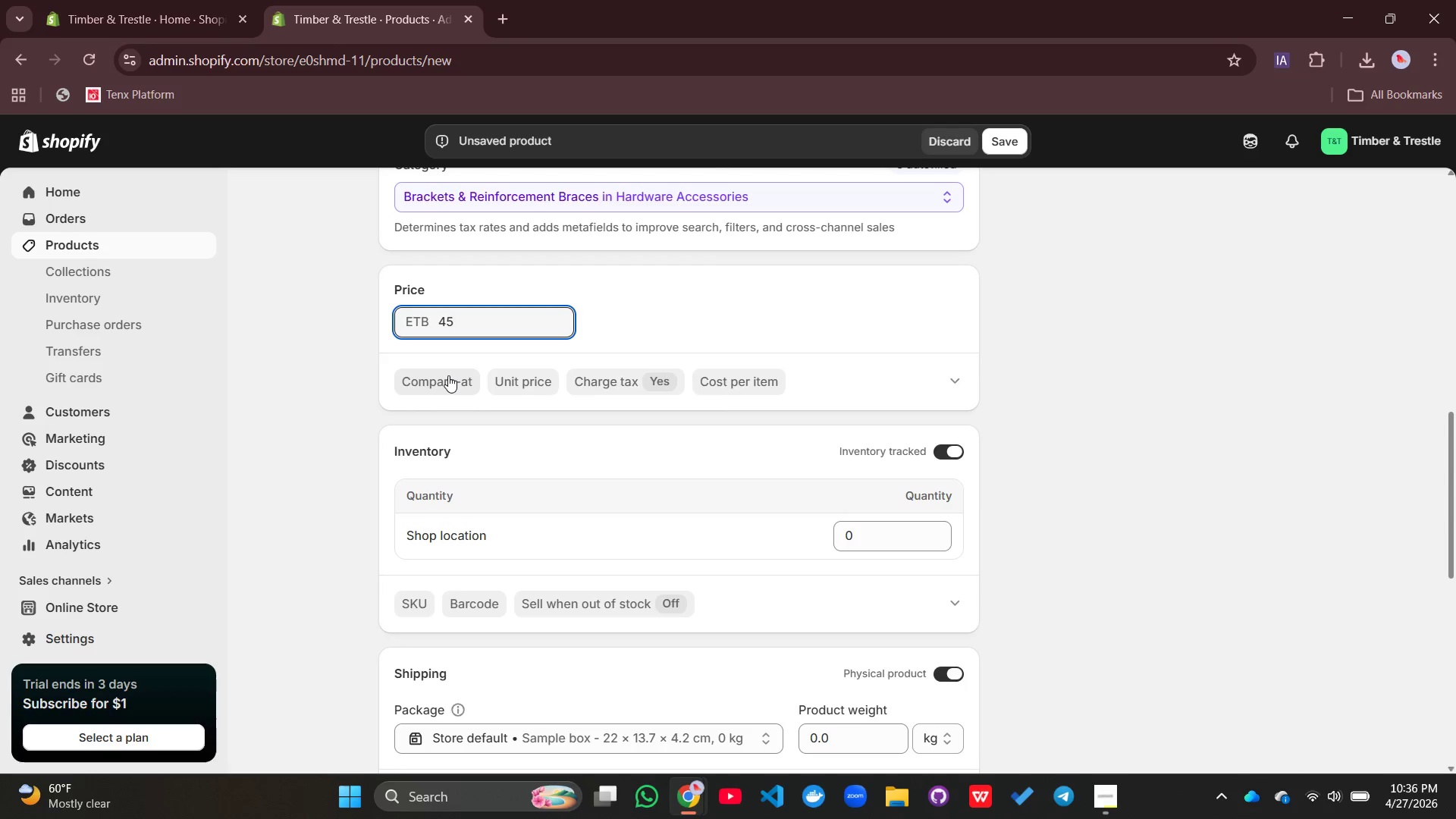 
left_click([448, 375])
 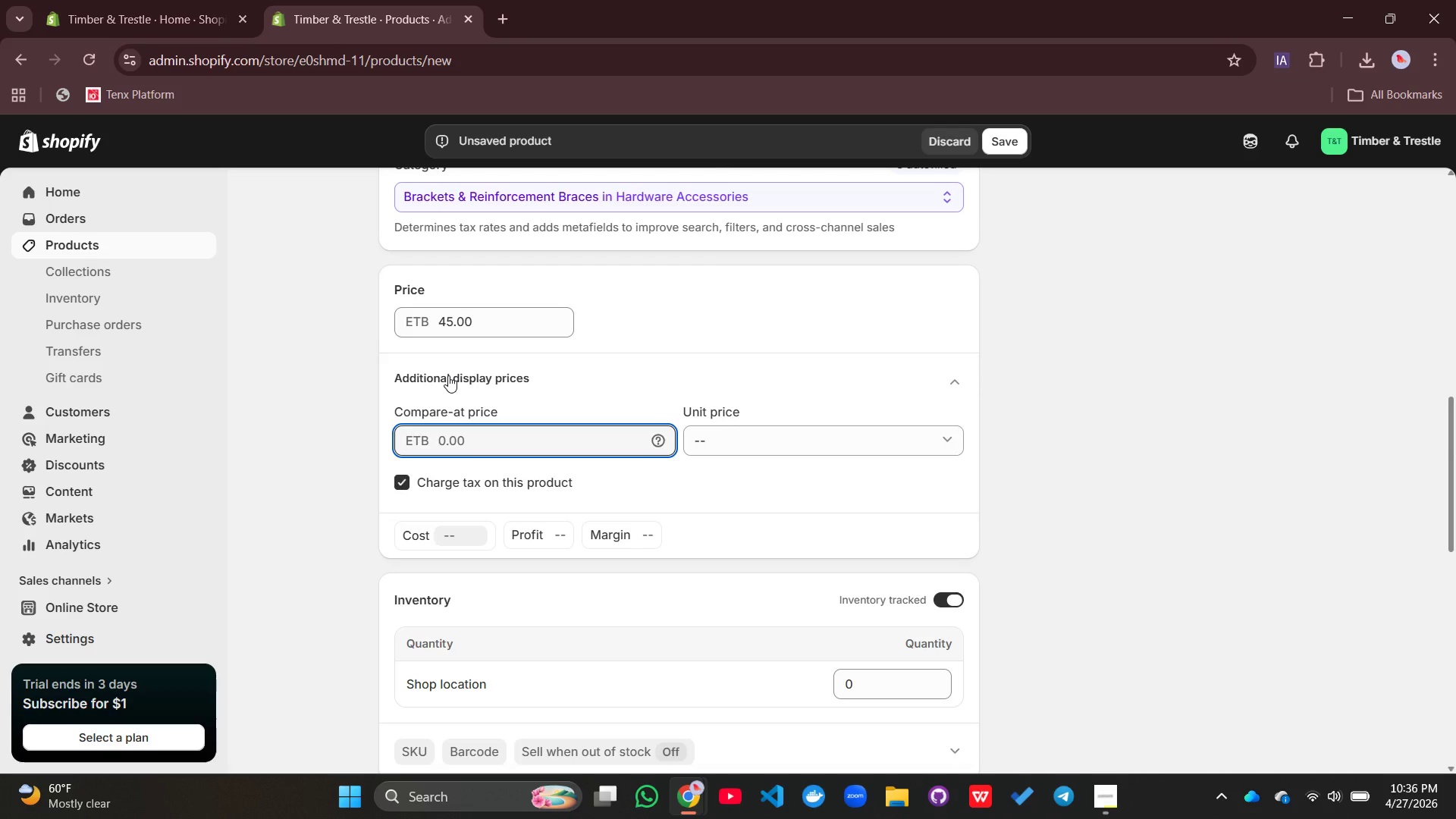 
type(60)
 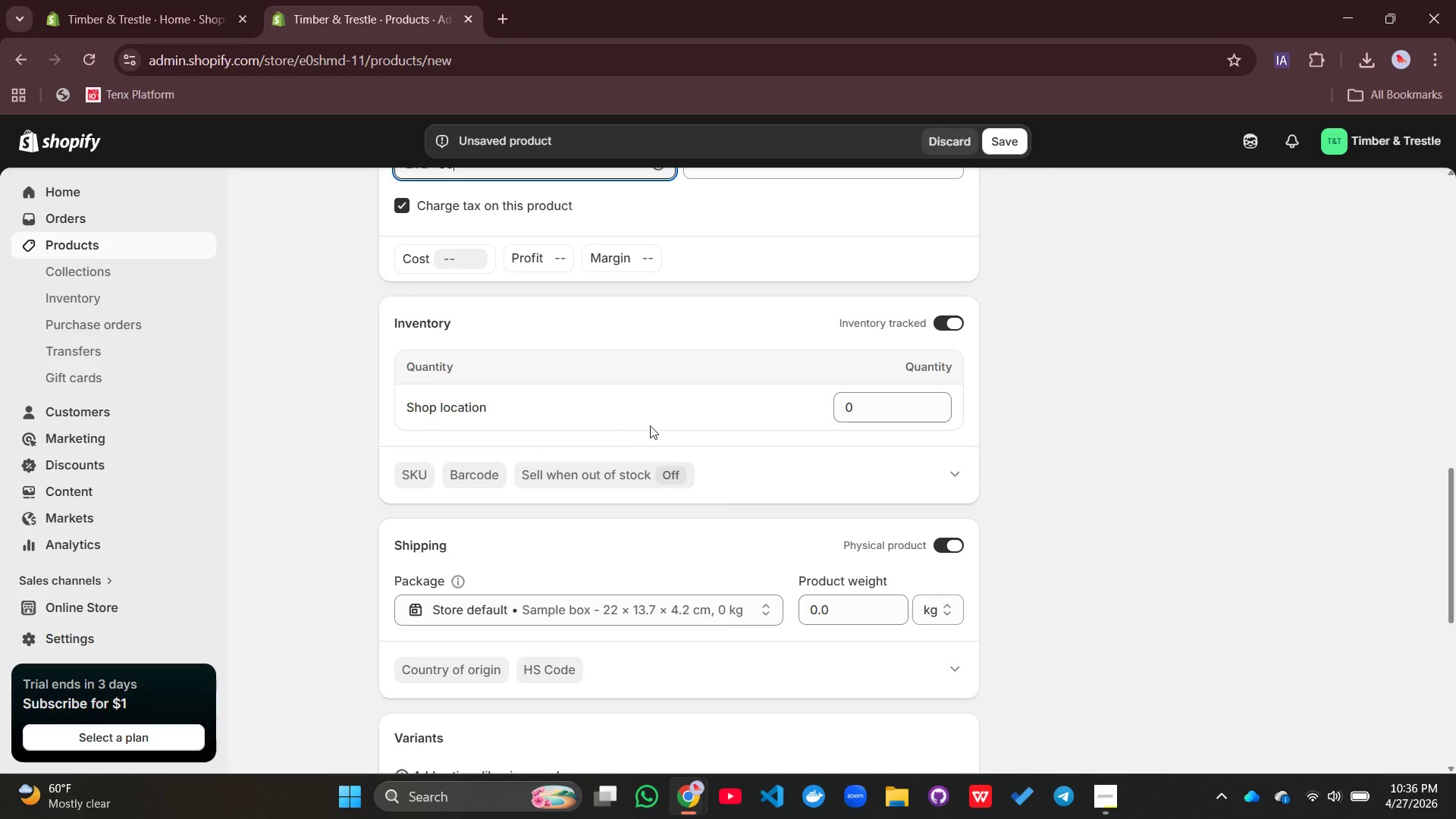 
wait(5.73)
 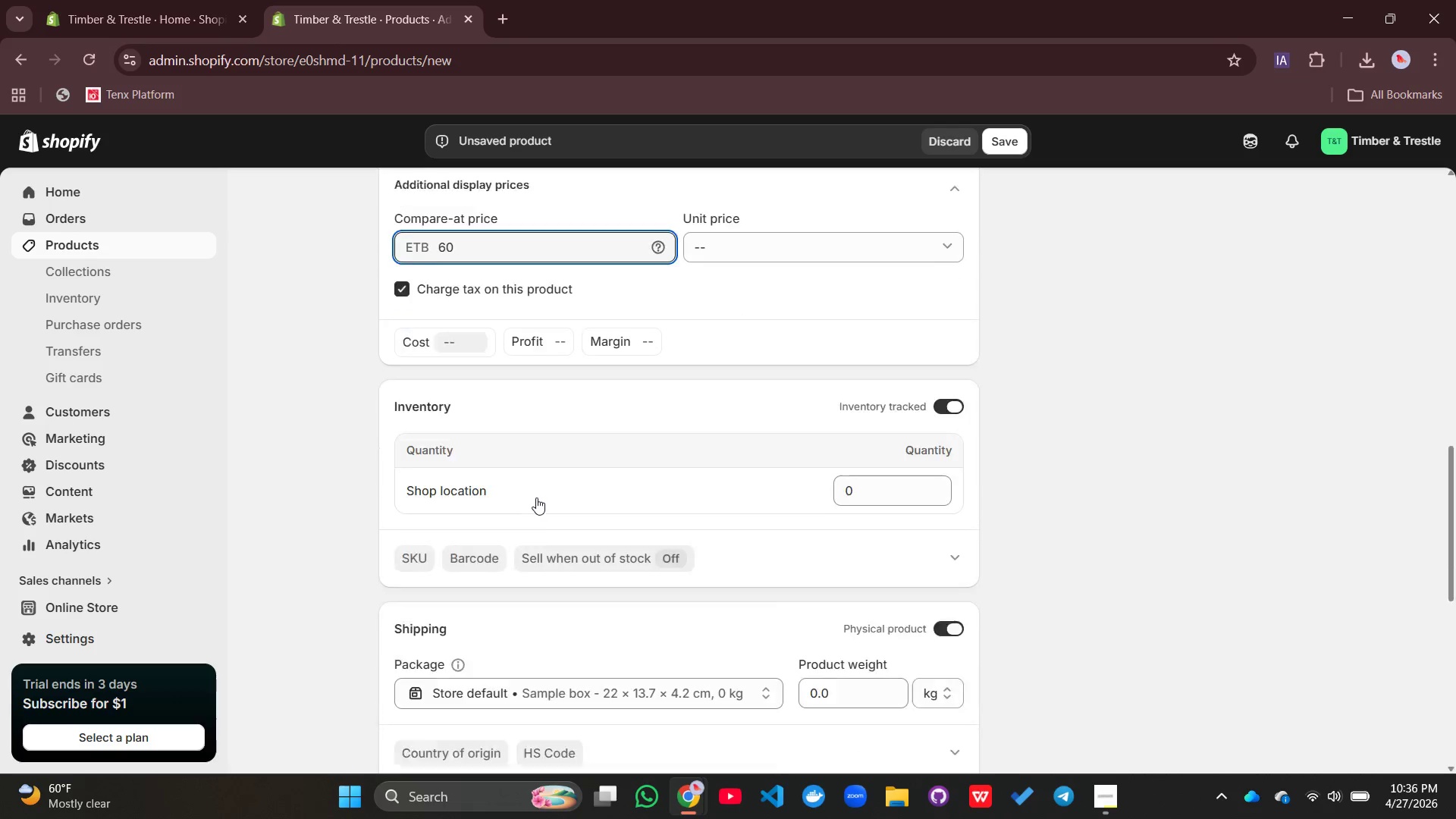 
left_click([847, 413])
 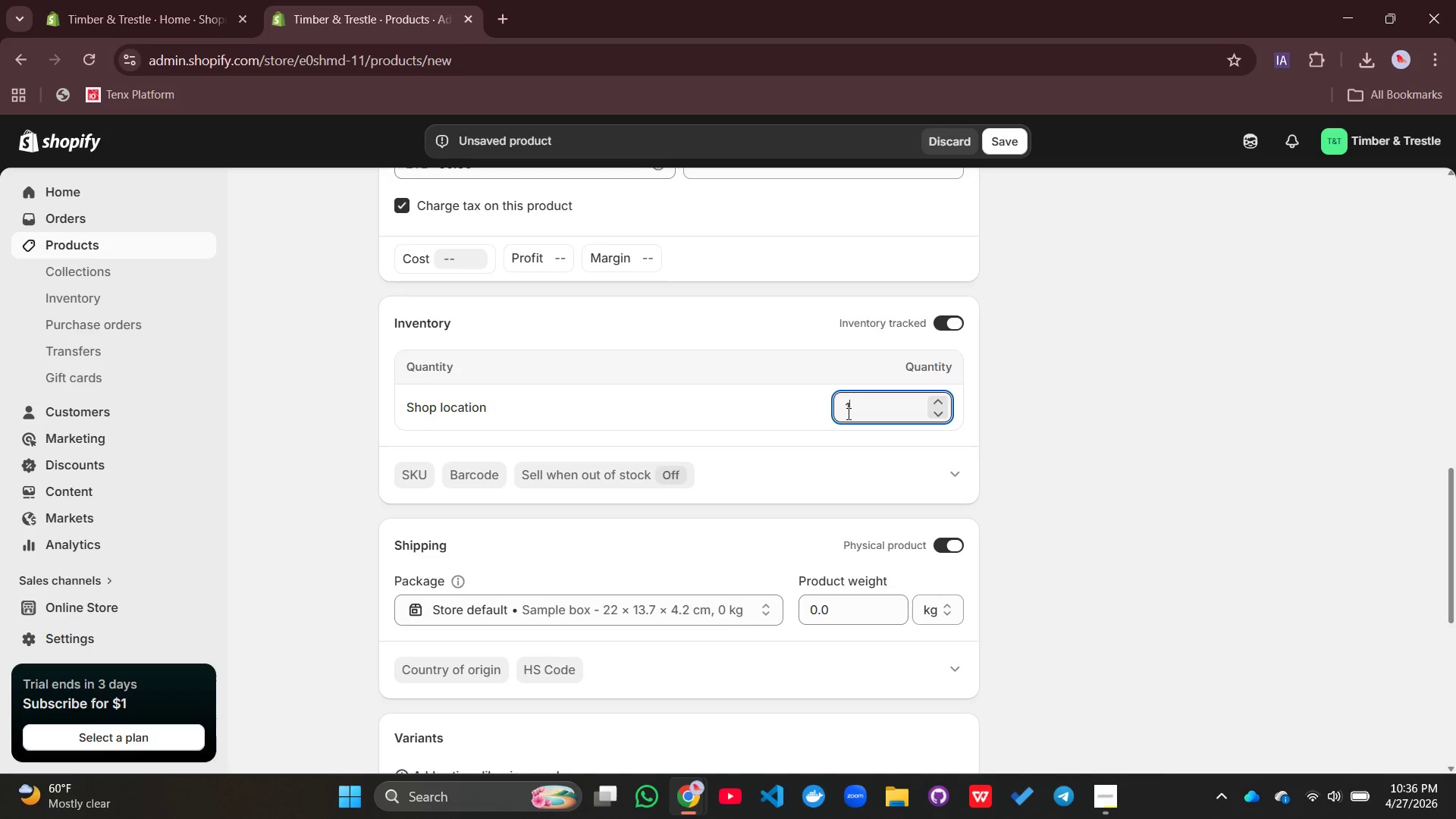 
type(120)
 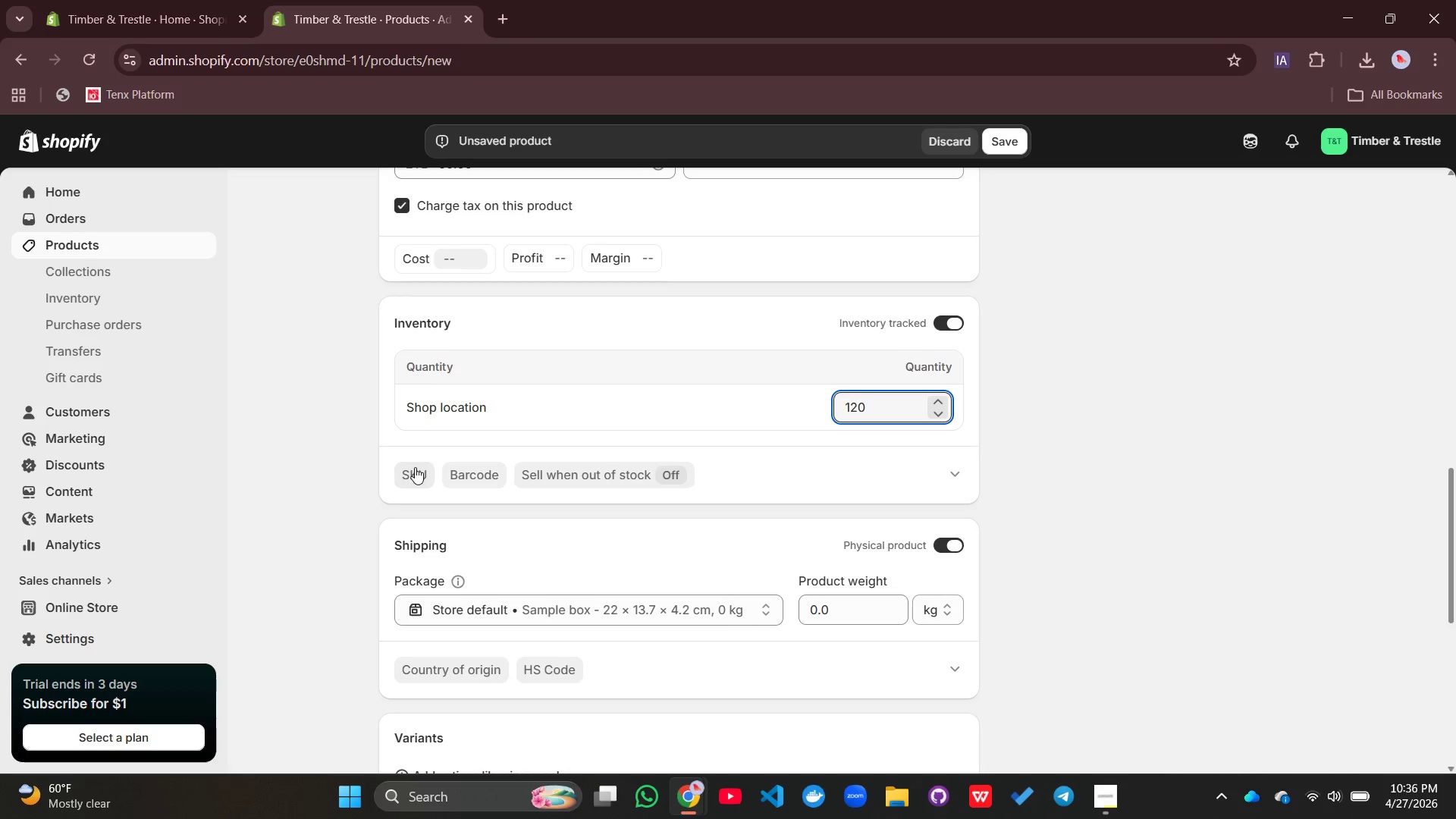 
left_click([415, 467])
 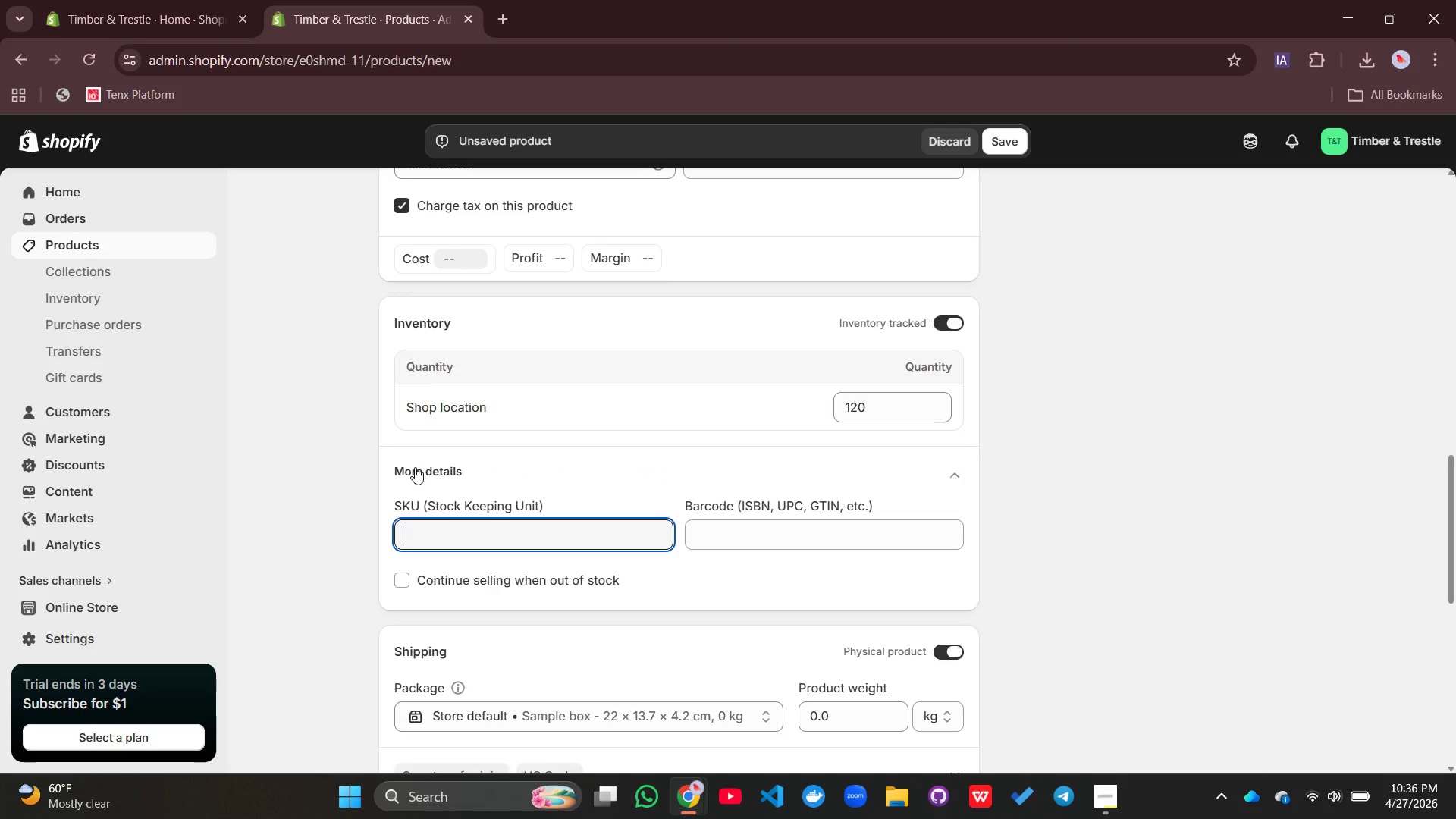 
key(Shift+ShiftLeft)
 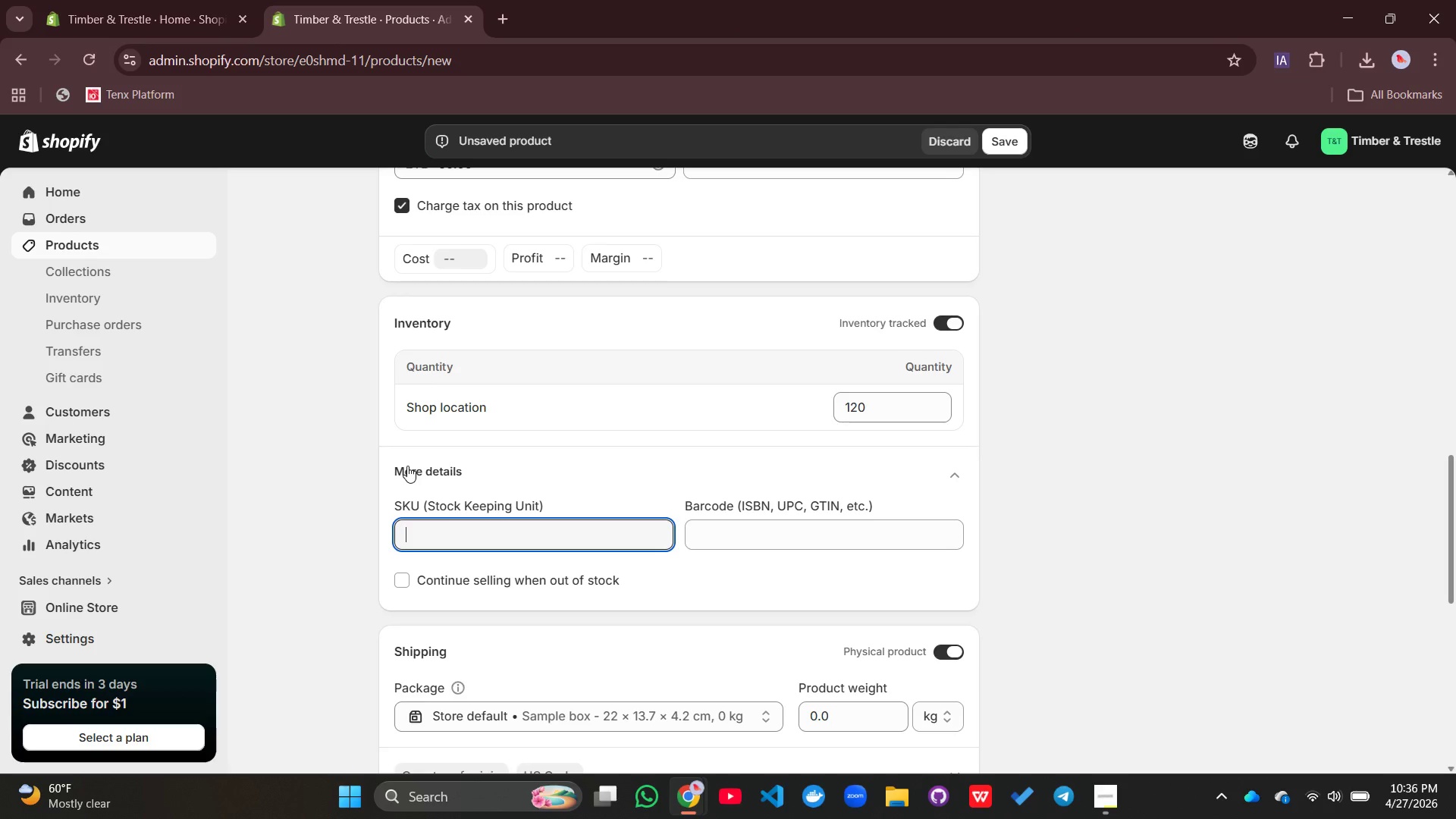 
type(tt-)
key(Backspace)
key(Backspace)
key(Backspace)
type(TT-HW-001)
key(Tab)
 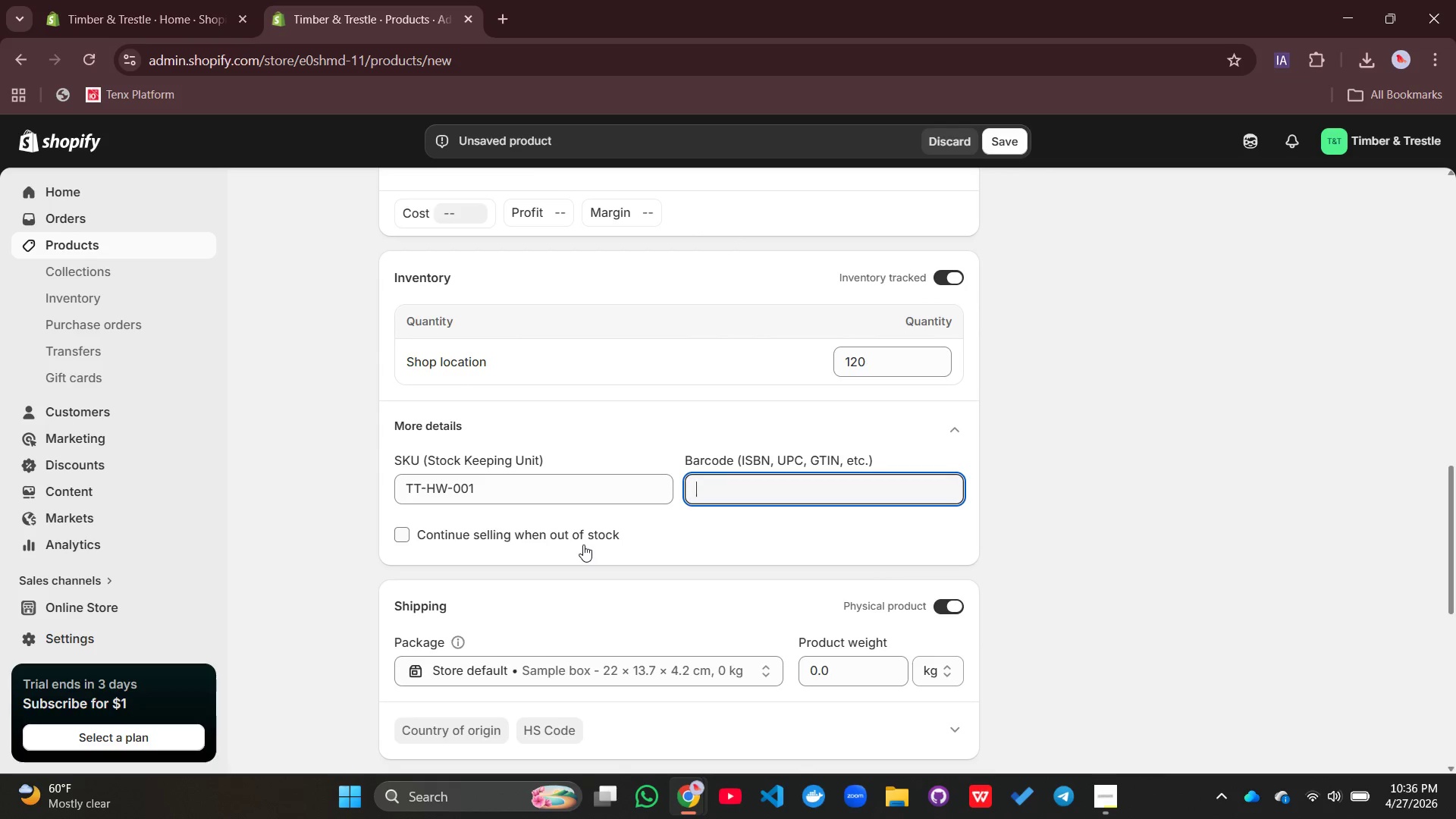 
wait(15.36)
 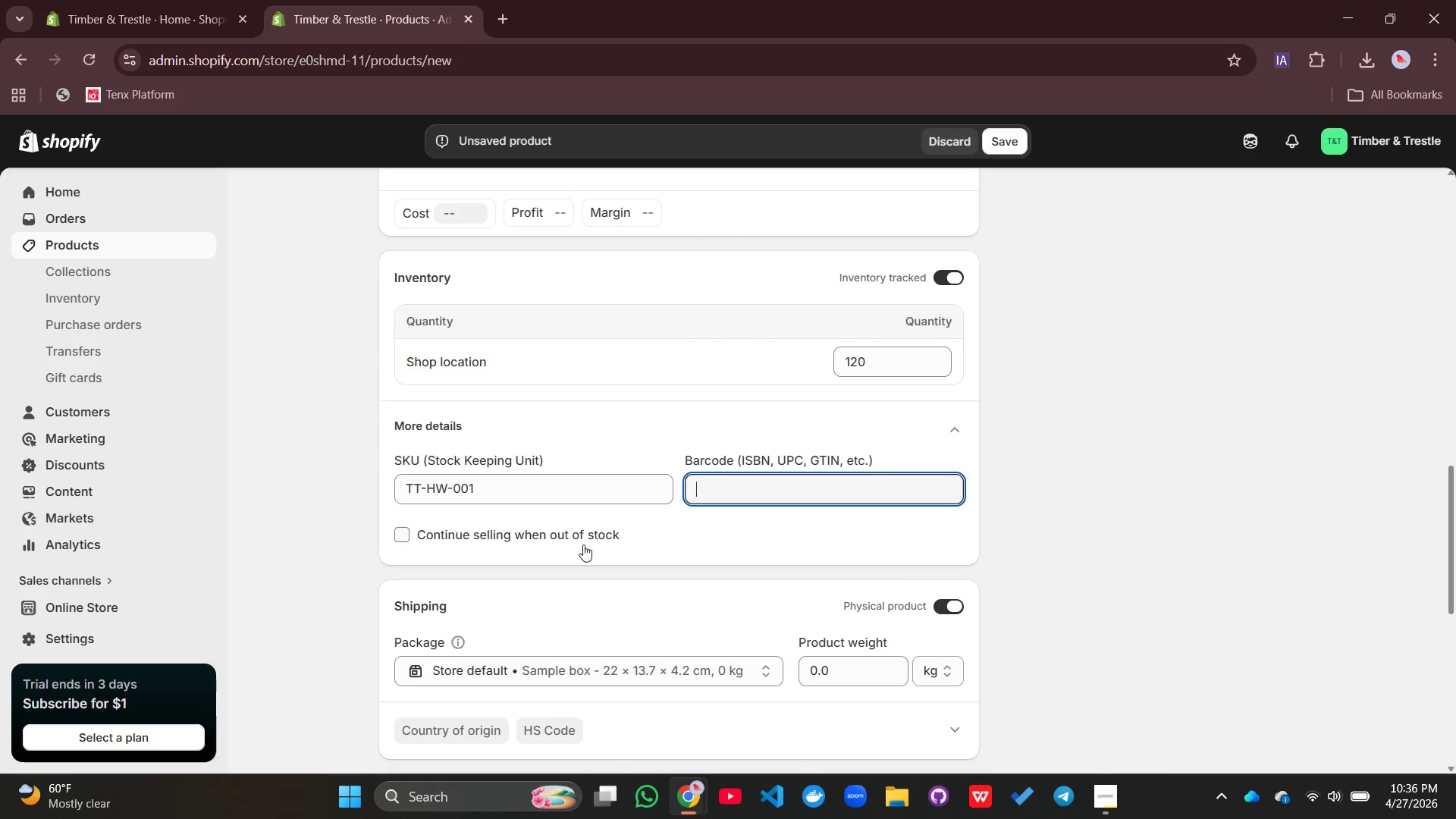 
left_click([588, 558])
 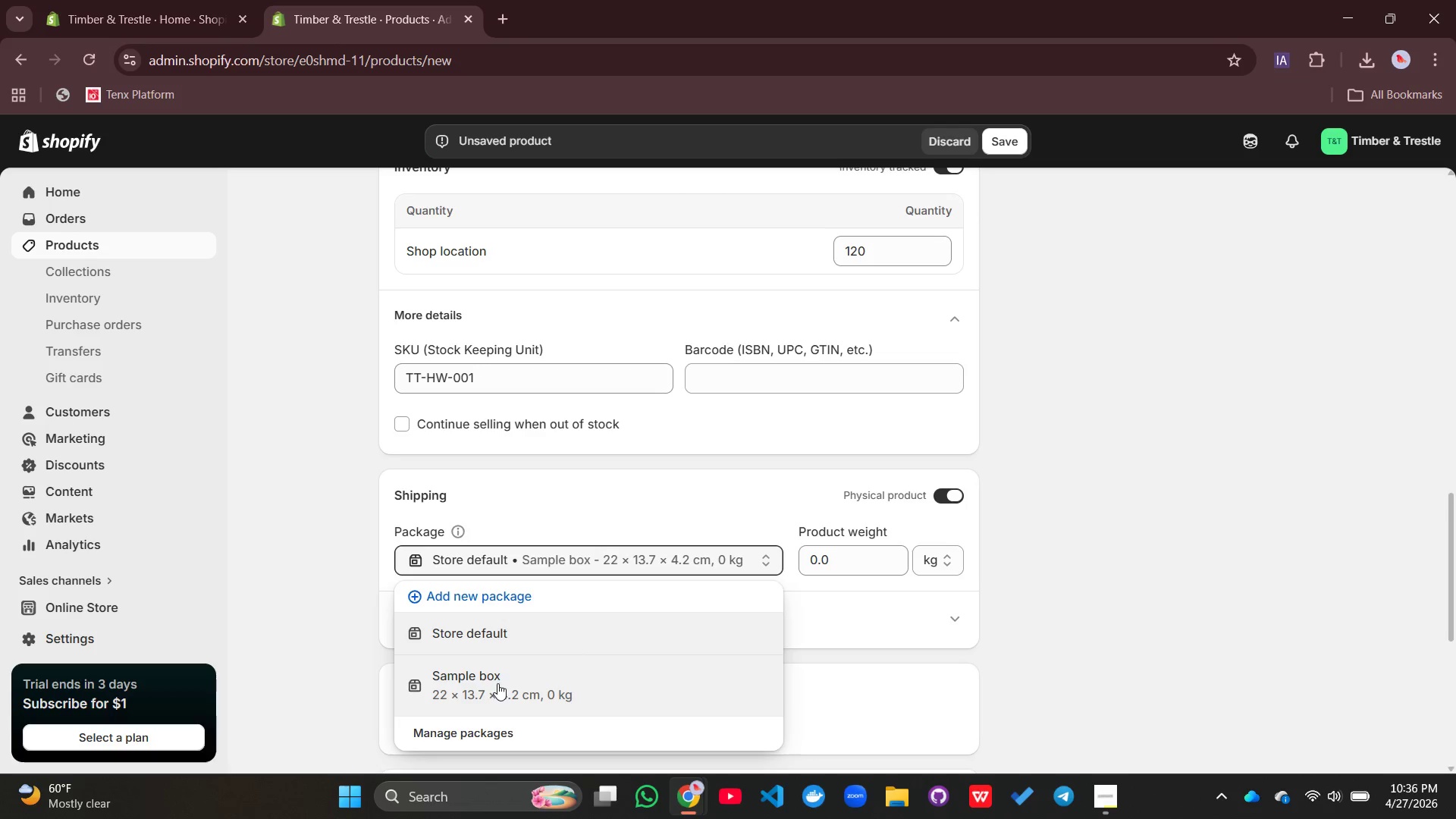 
left_click([497, 683])
 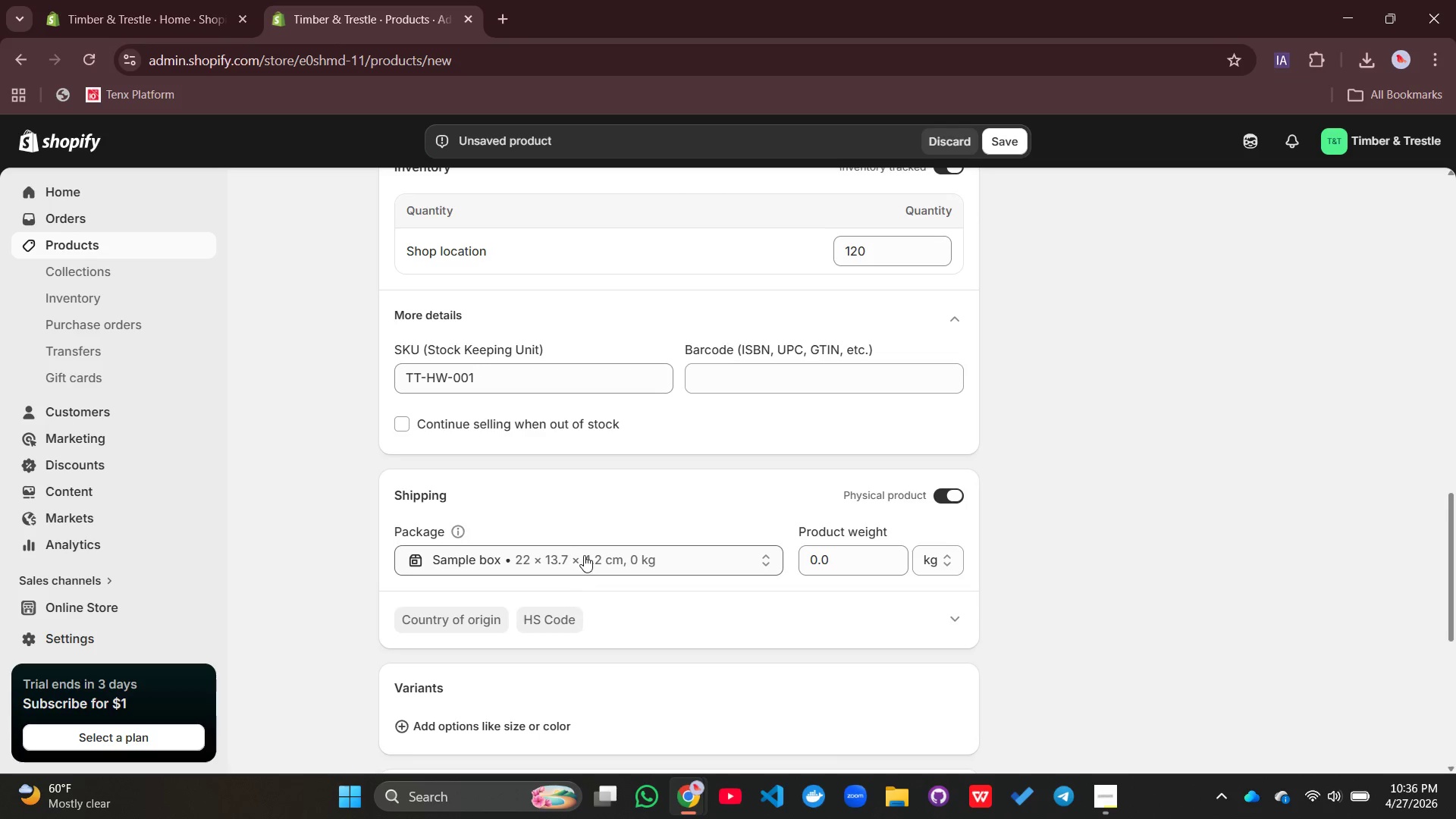 
left_click([584, 555])
 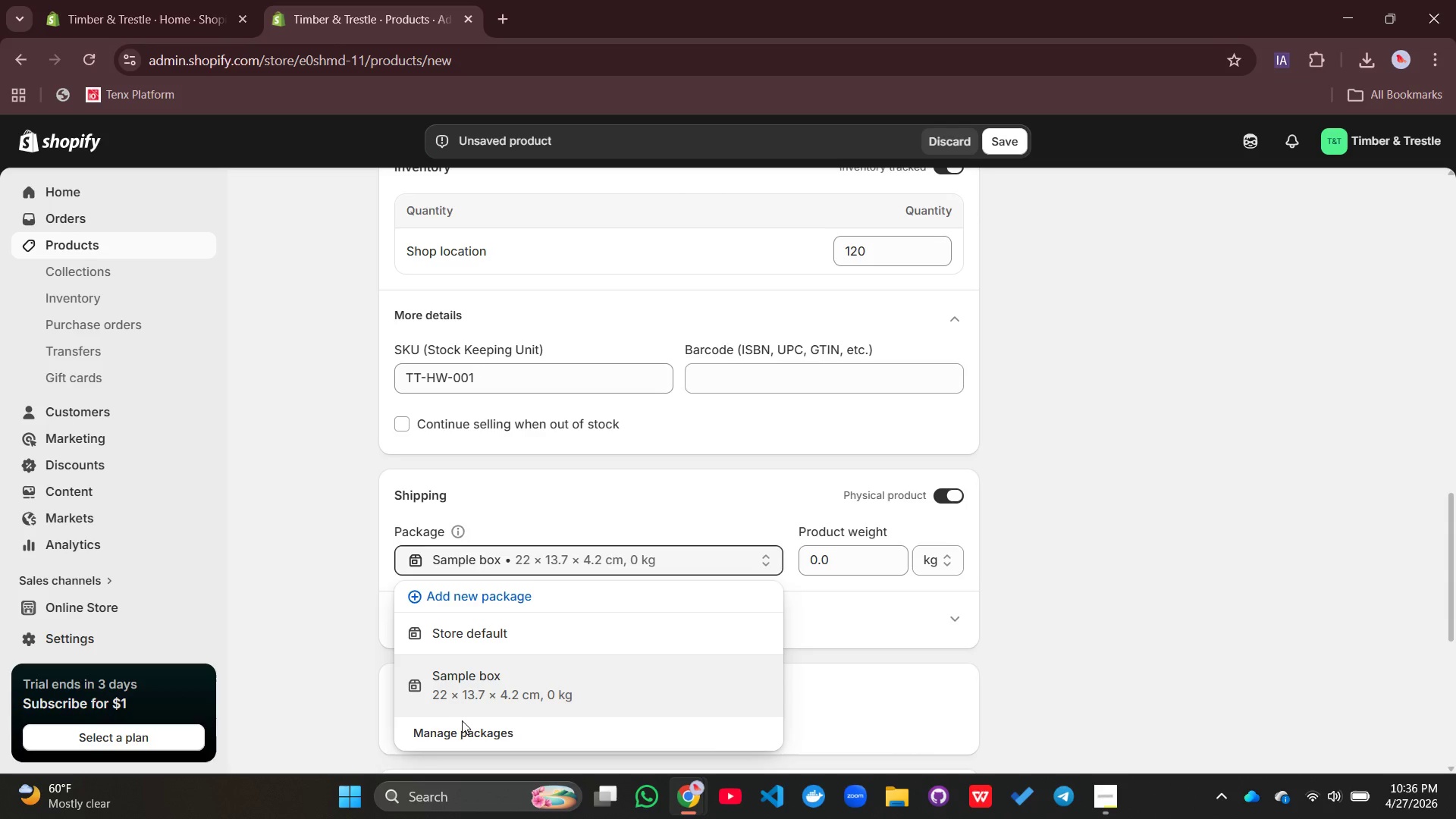 
wait(5.31)
 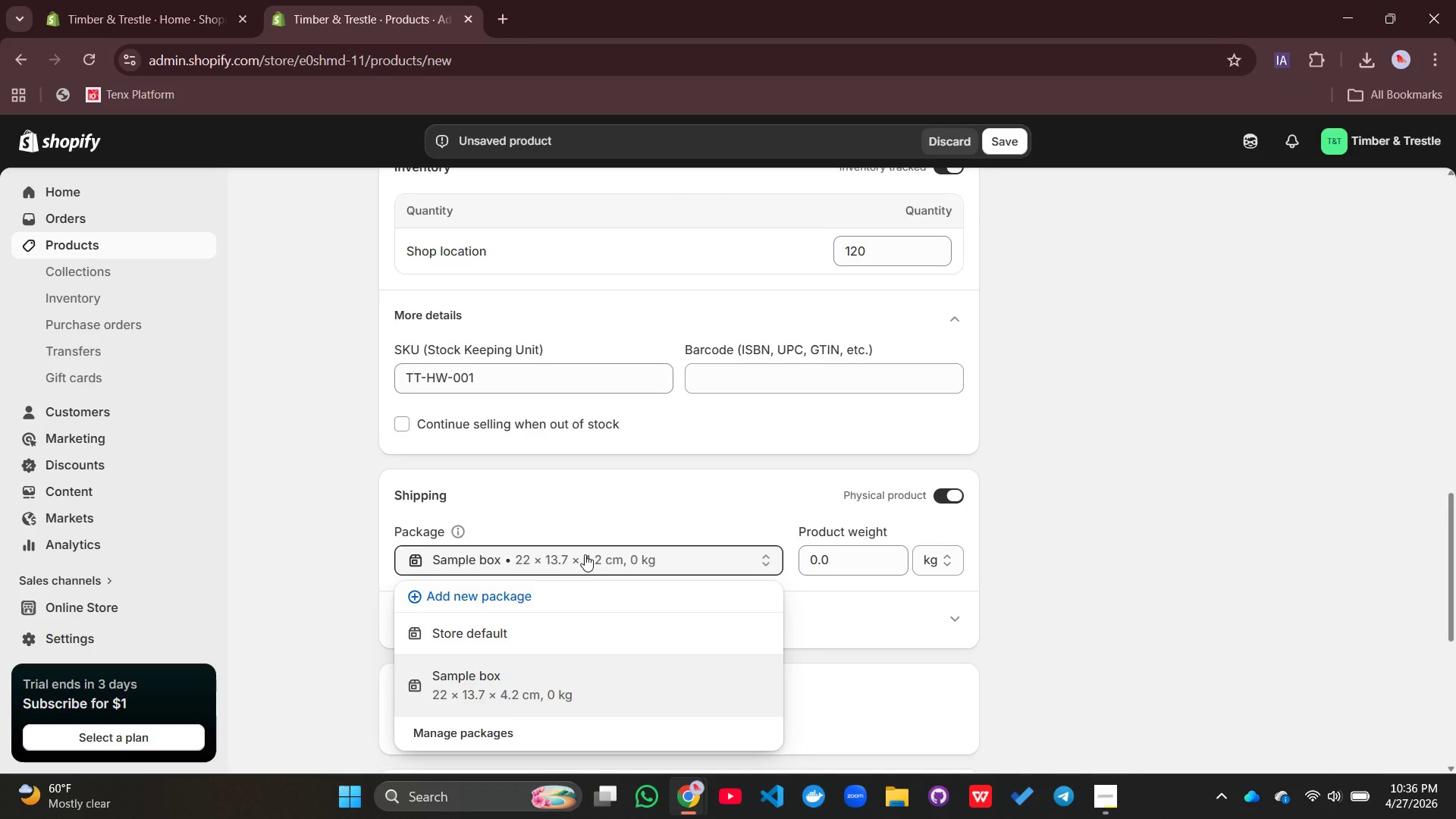 
left_click([460, 723])
 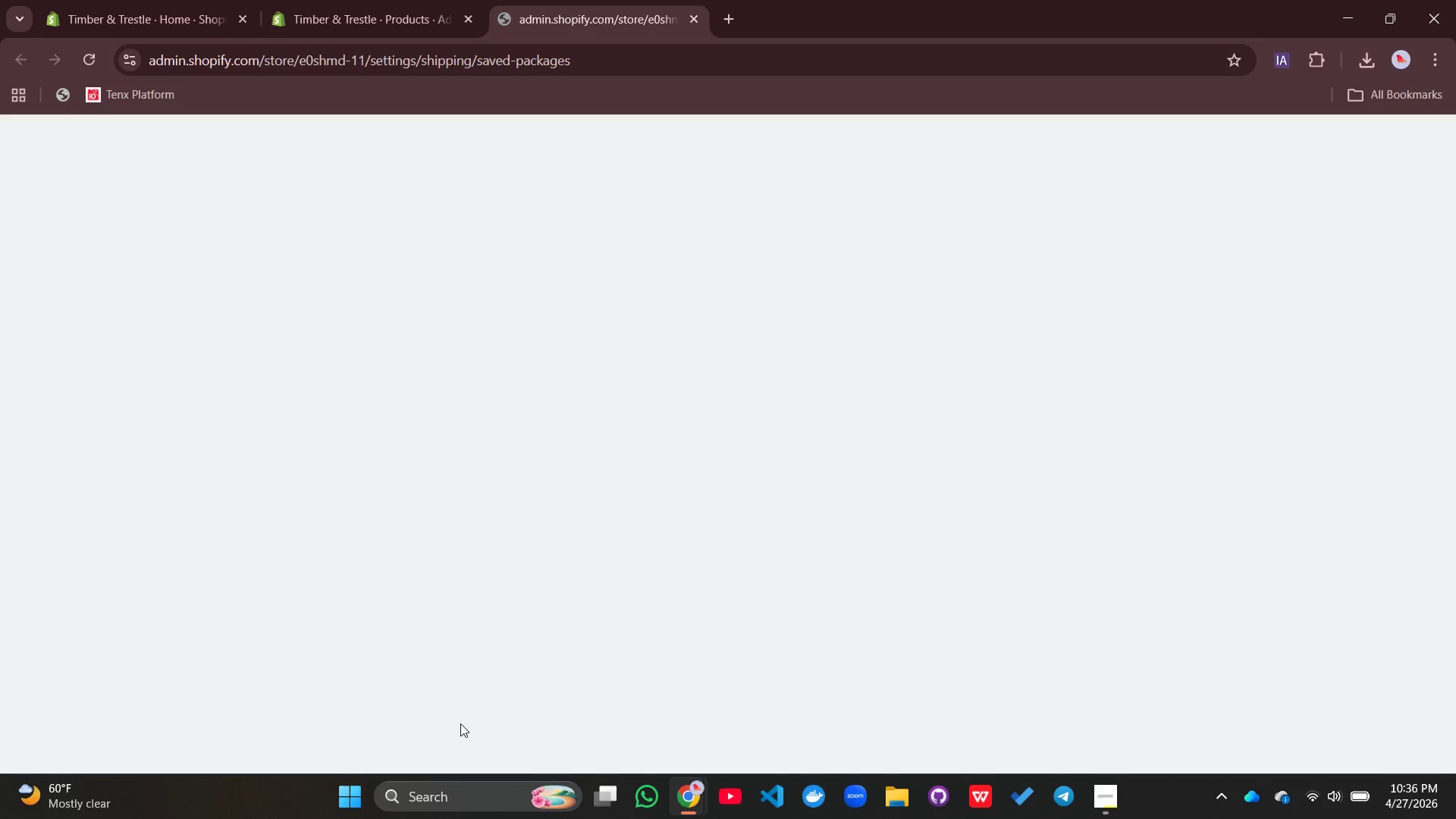 
mouse_move([517, 519])
 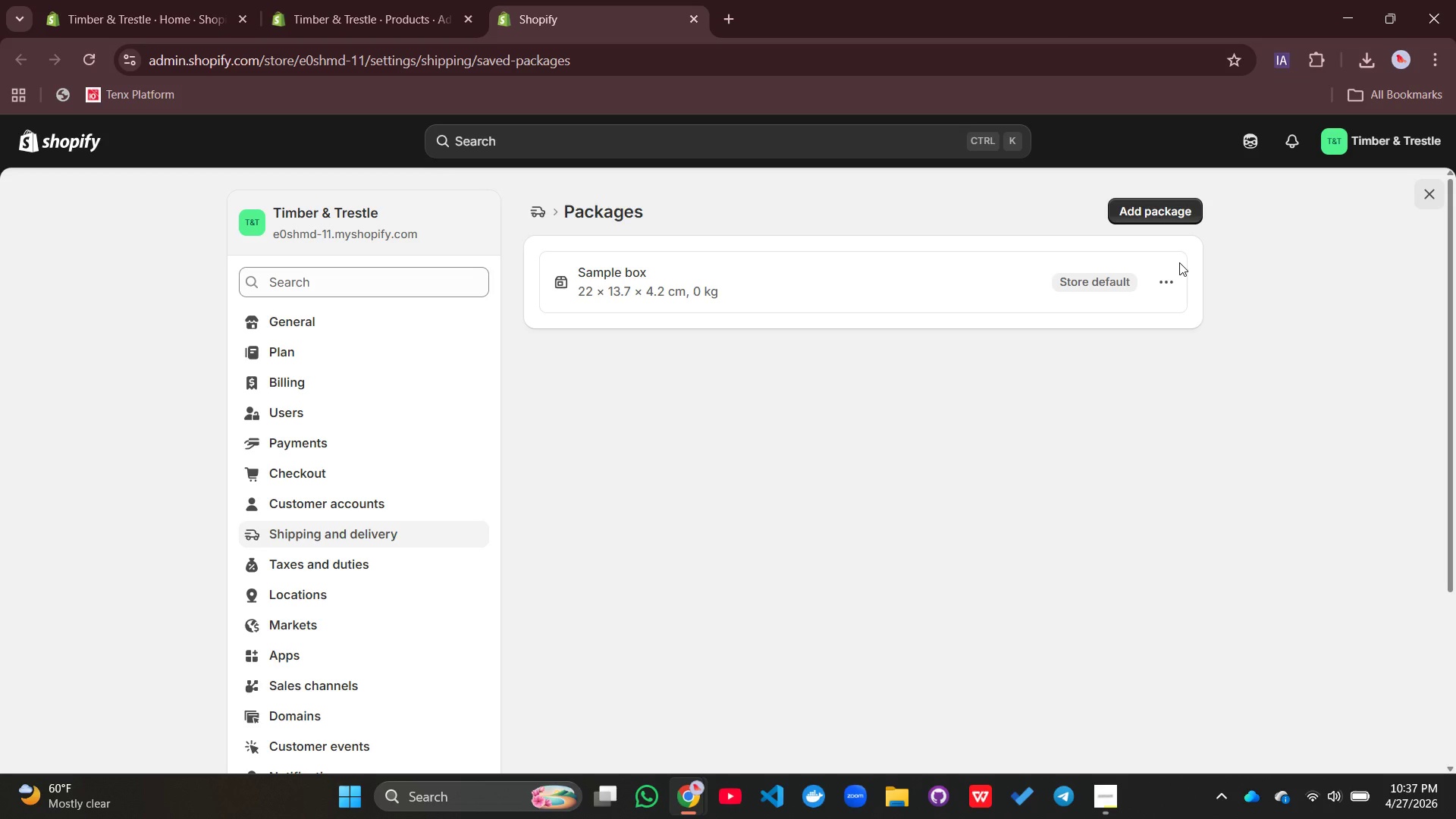 
wait(7.86)
 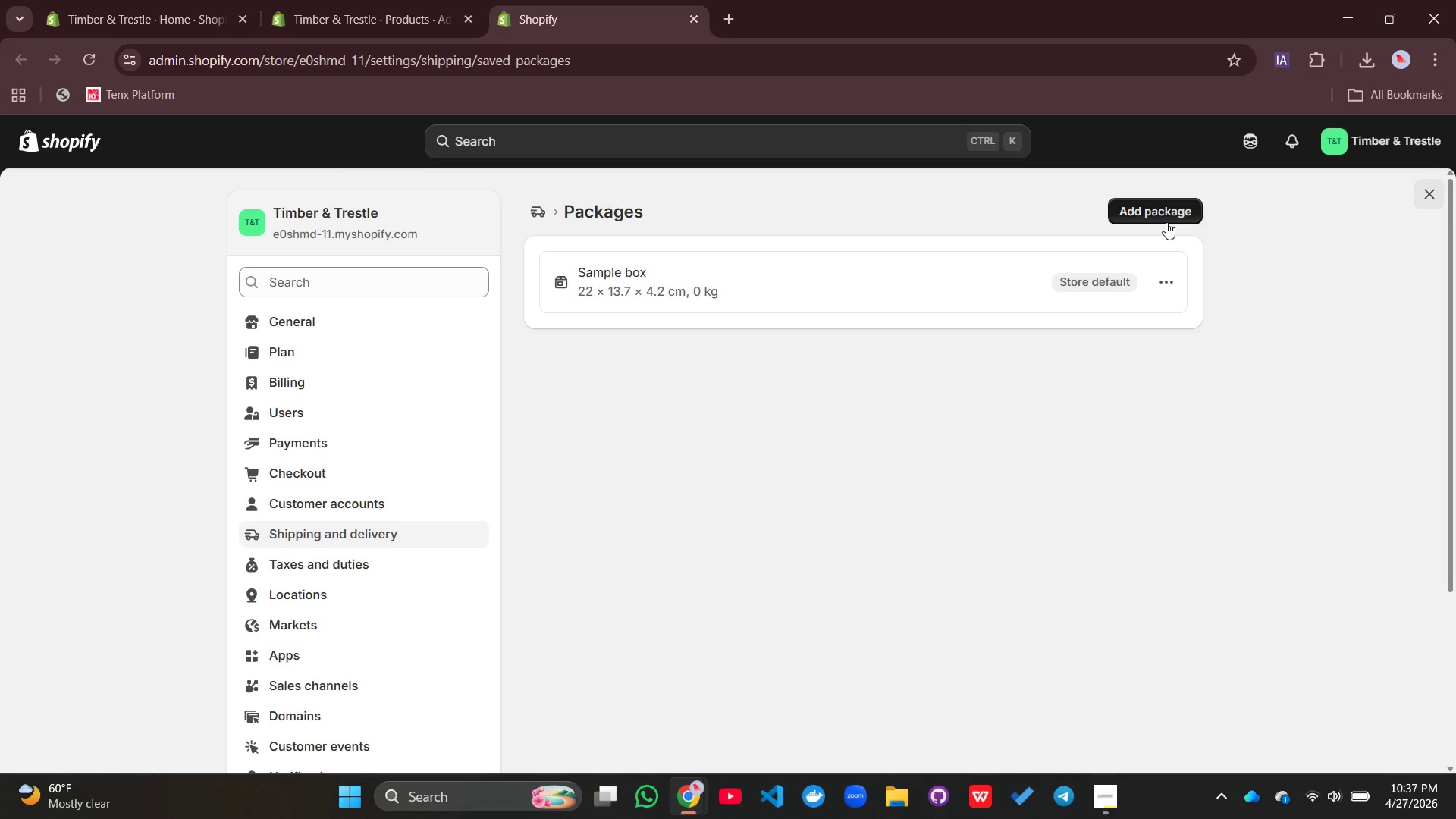 
left_click([1163, 275])
 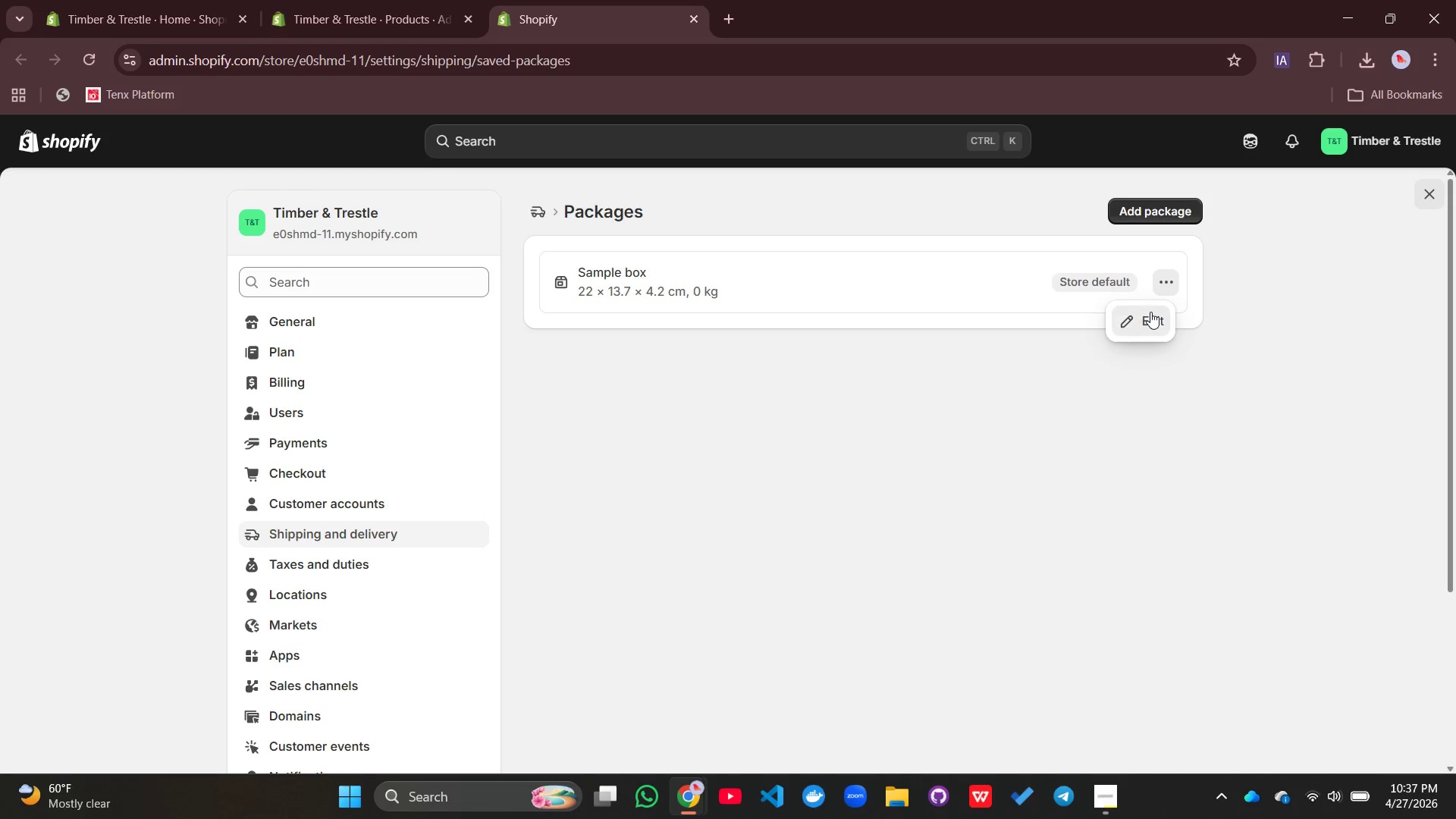 
left_click([1150, 312])
 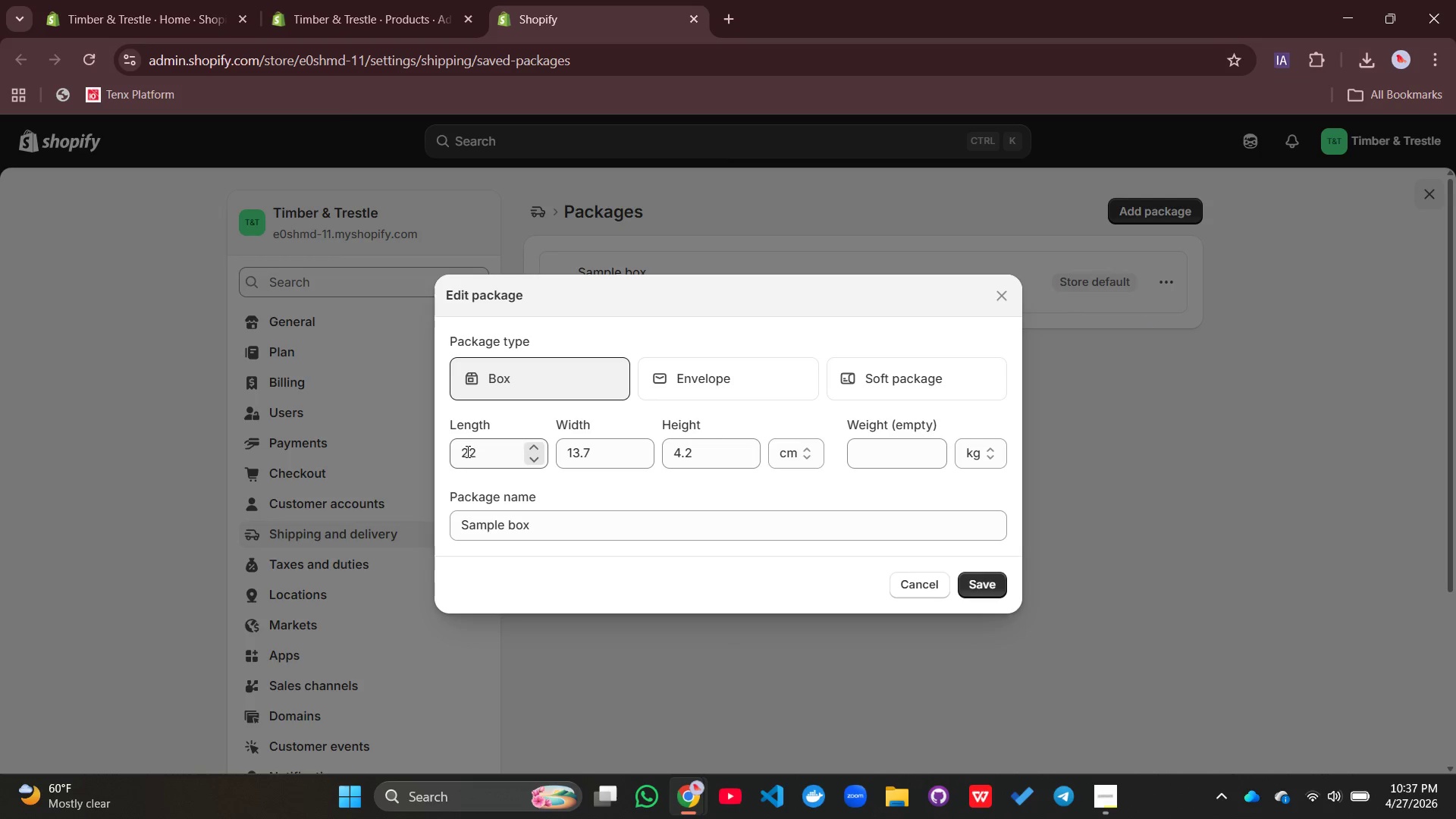 
wait(5.52)
 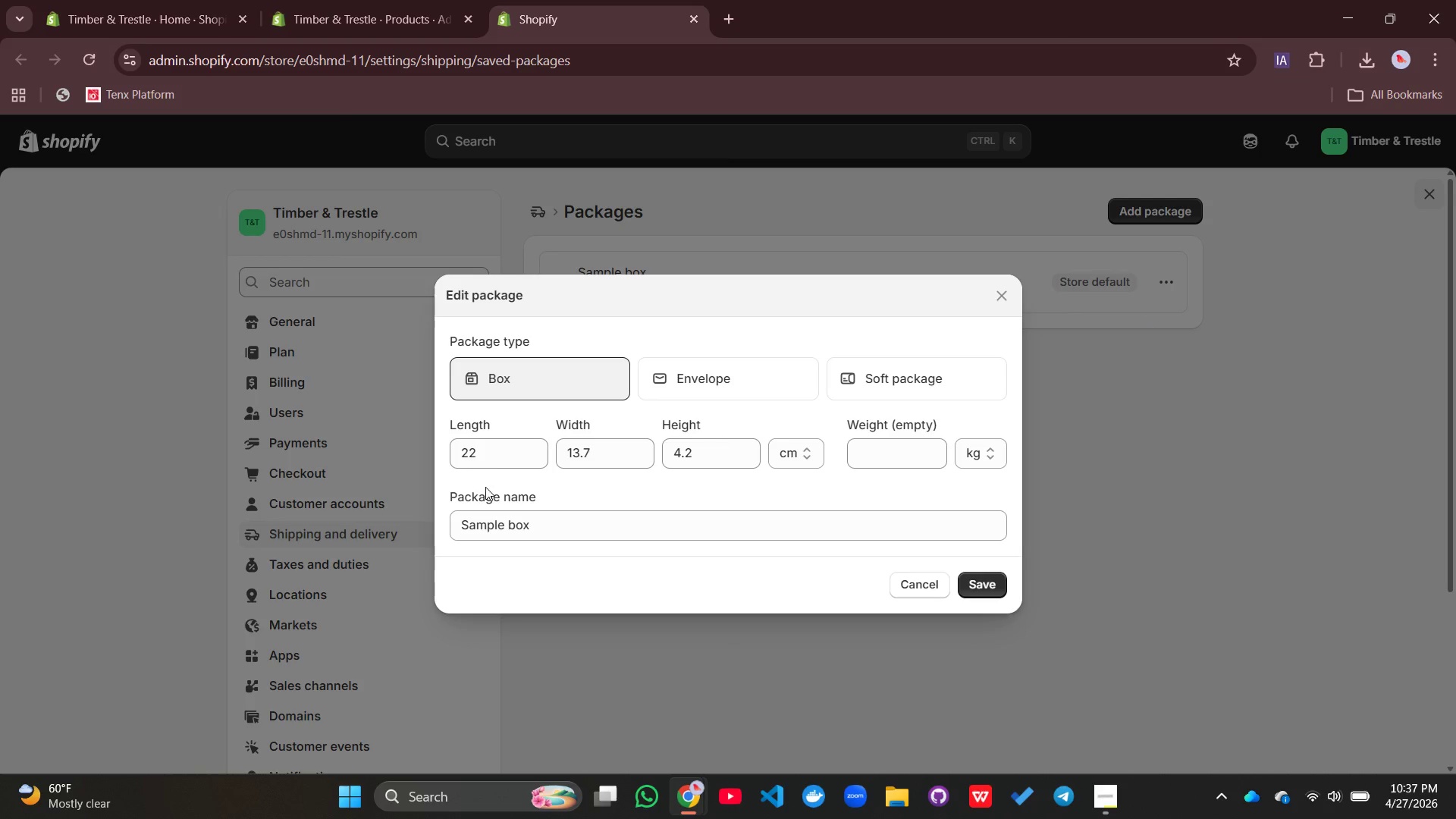 
left_click_drag(start_coordinate=[477, 452], to_coordinate=[455, 453])
 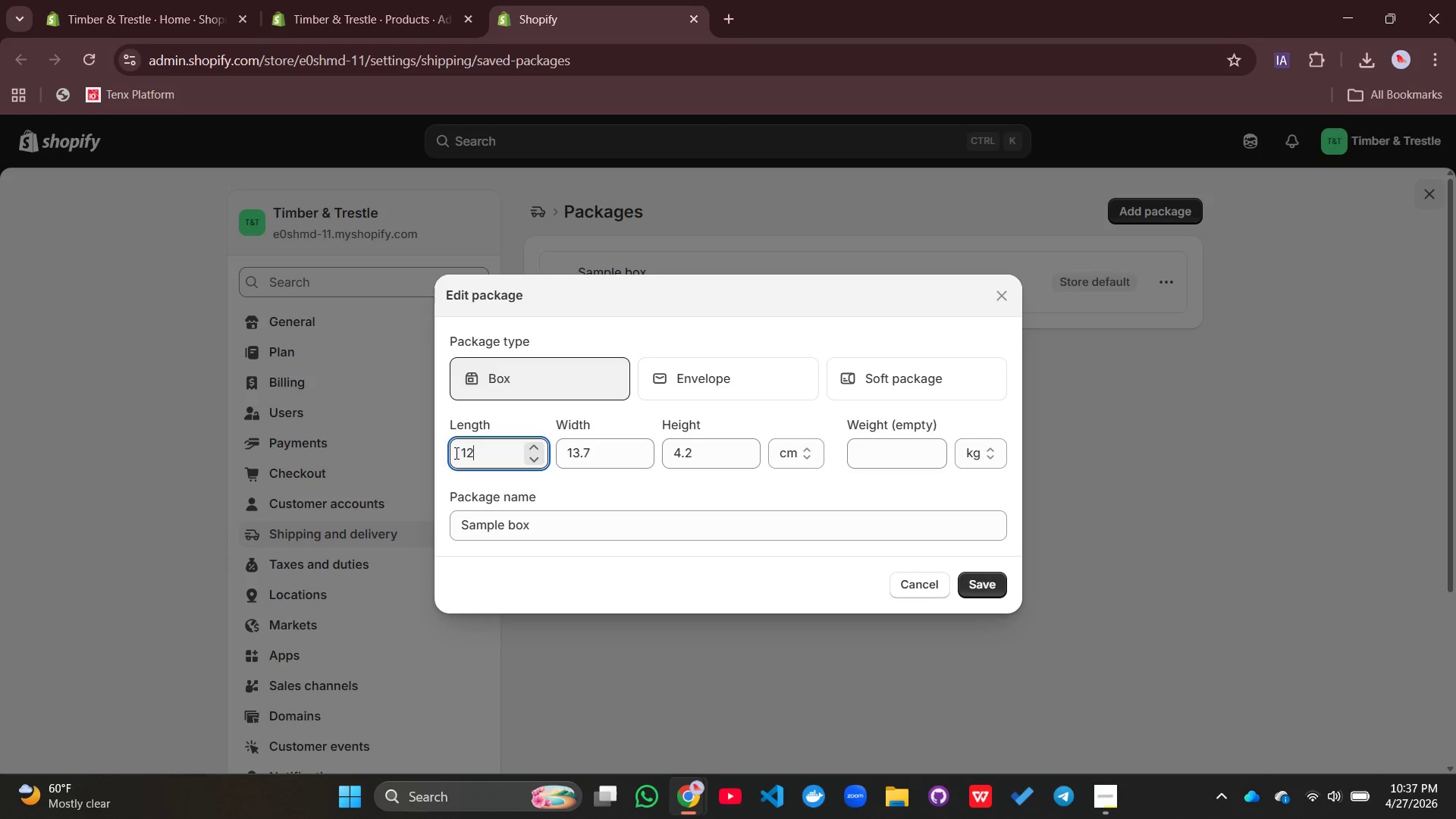 
type(12)
 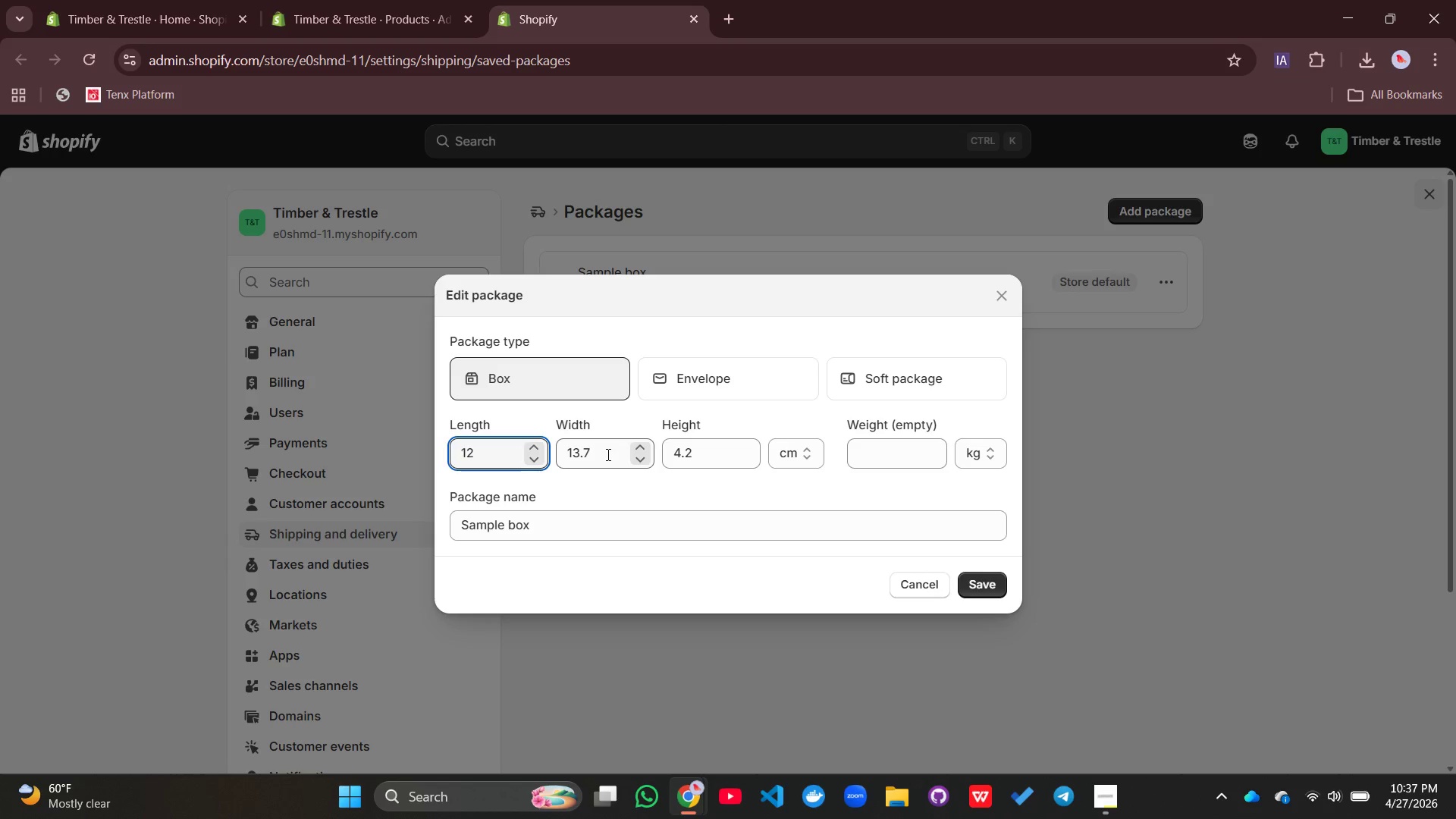 
left_click_drag(start_coordinate=[607, 454], to_coordinate=[566, 453])
 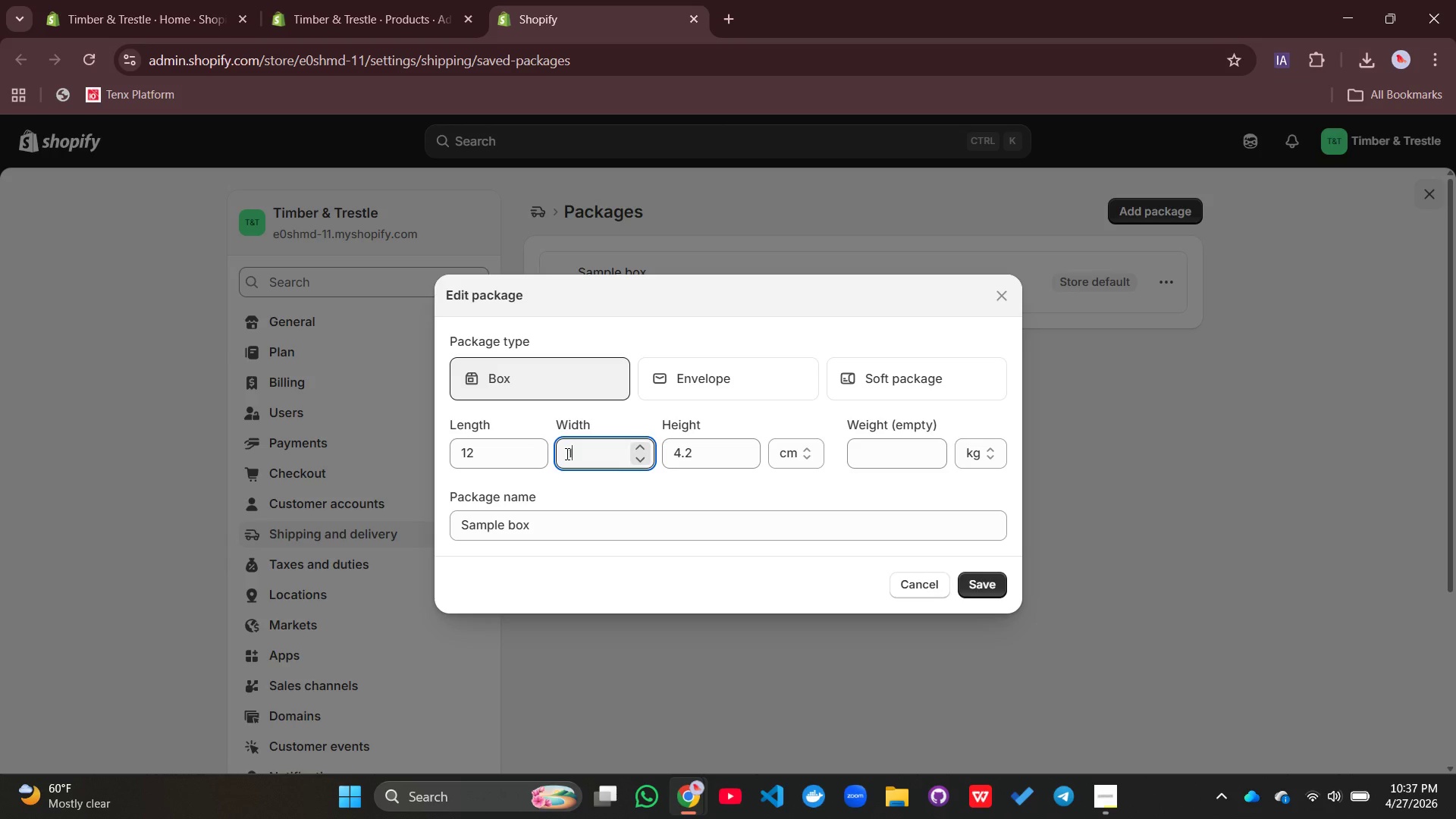 
type(10)
 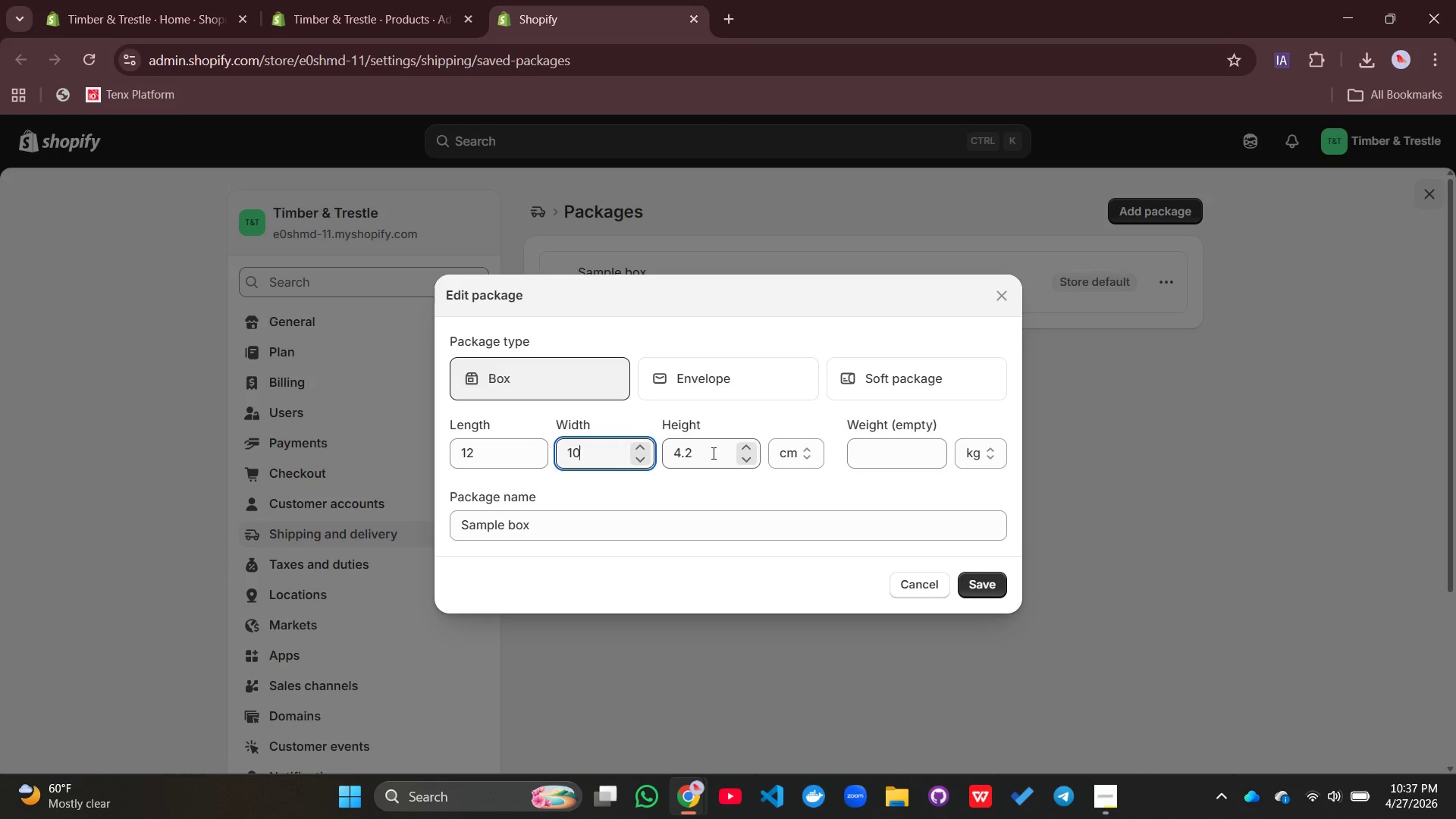 
left_click_drag(start_coordinate=[703, 453], to_coordinate=[668, 453])
 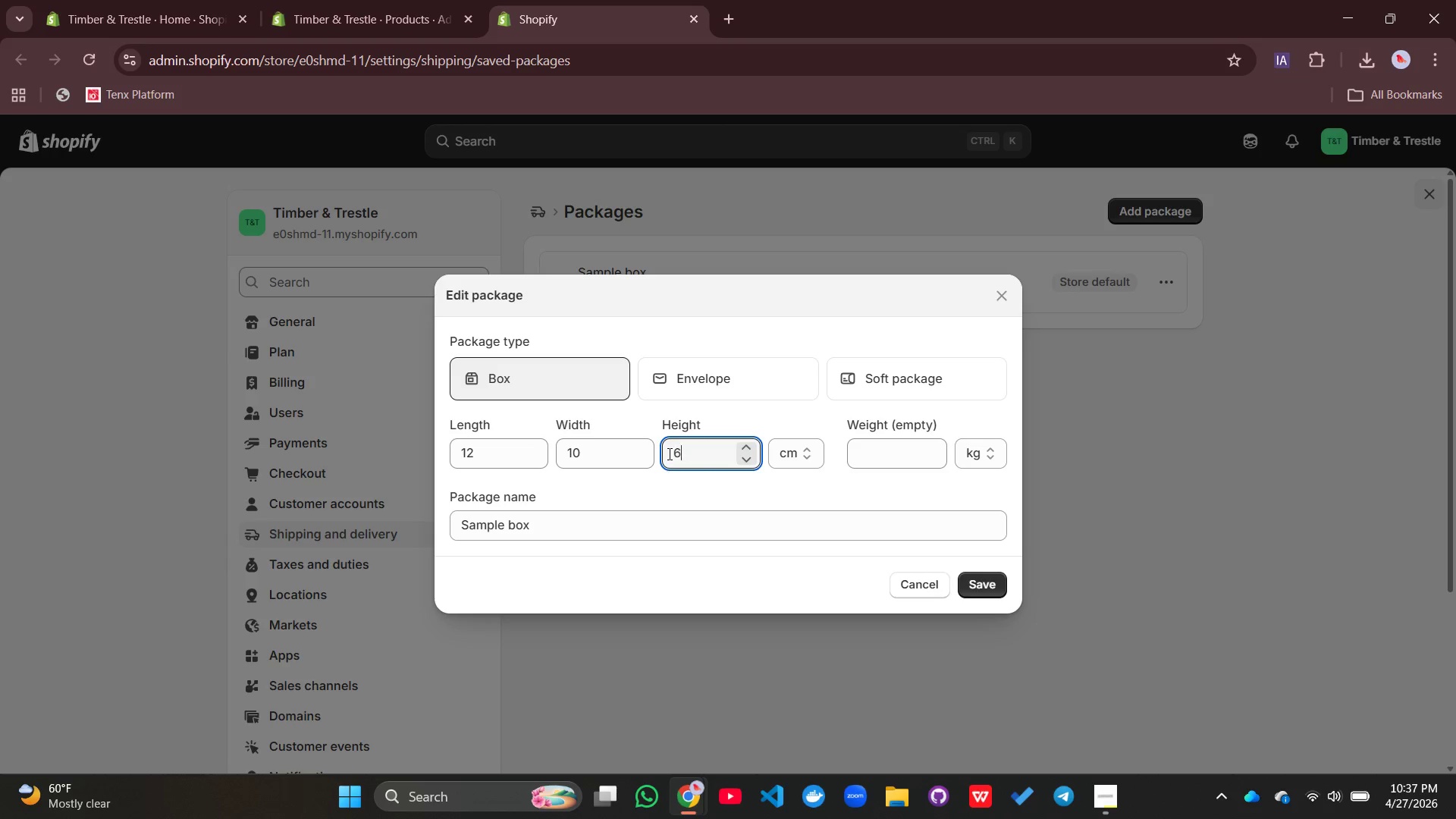 
key(6)
 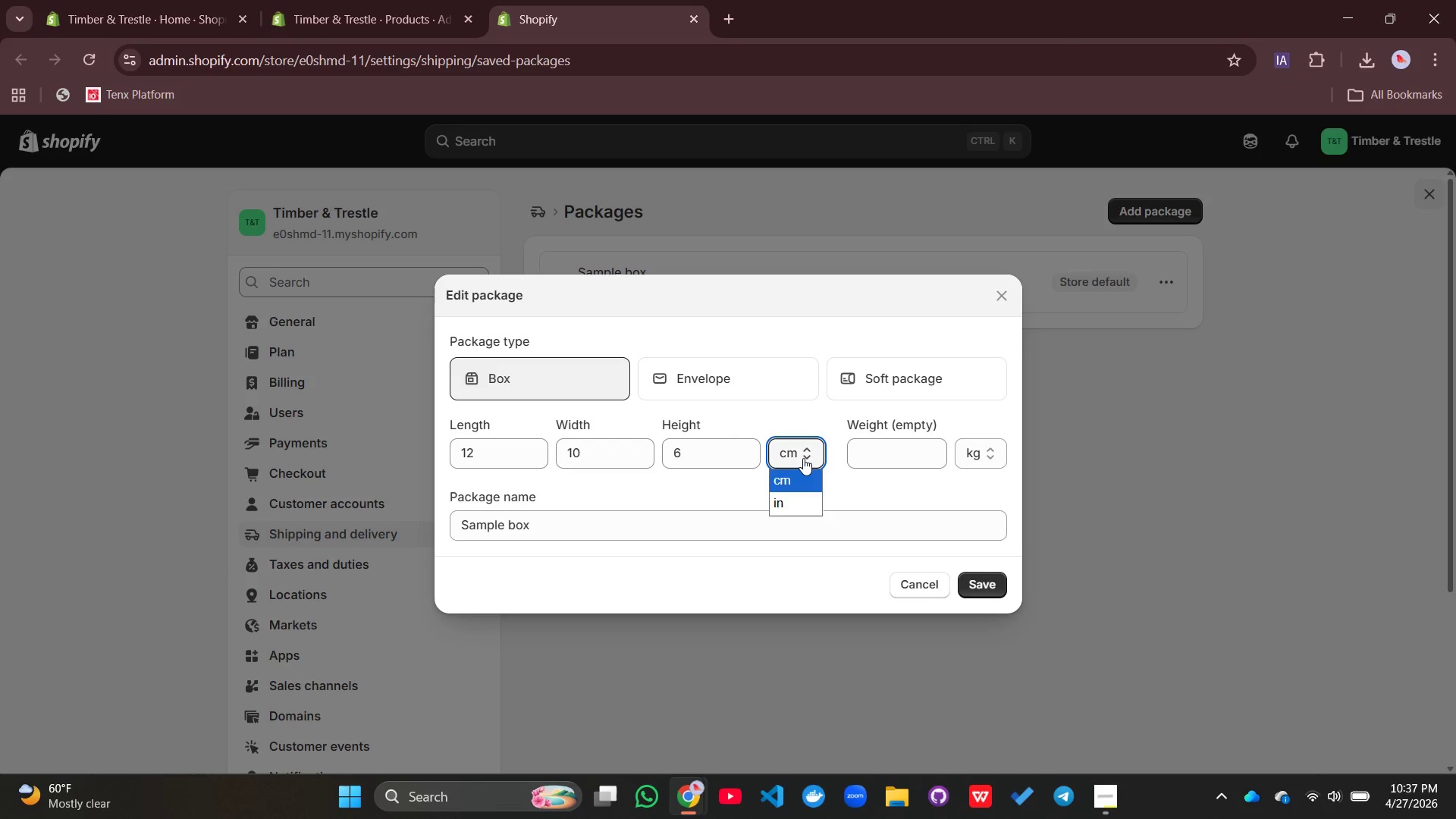 
left_click([803, 458])
 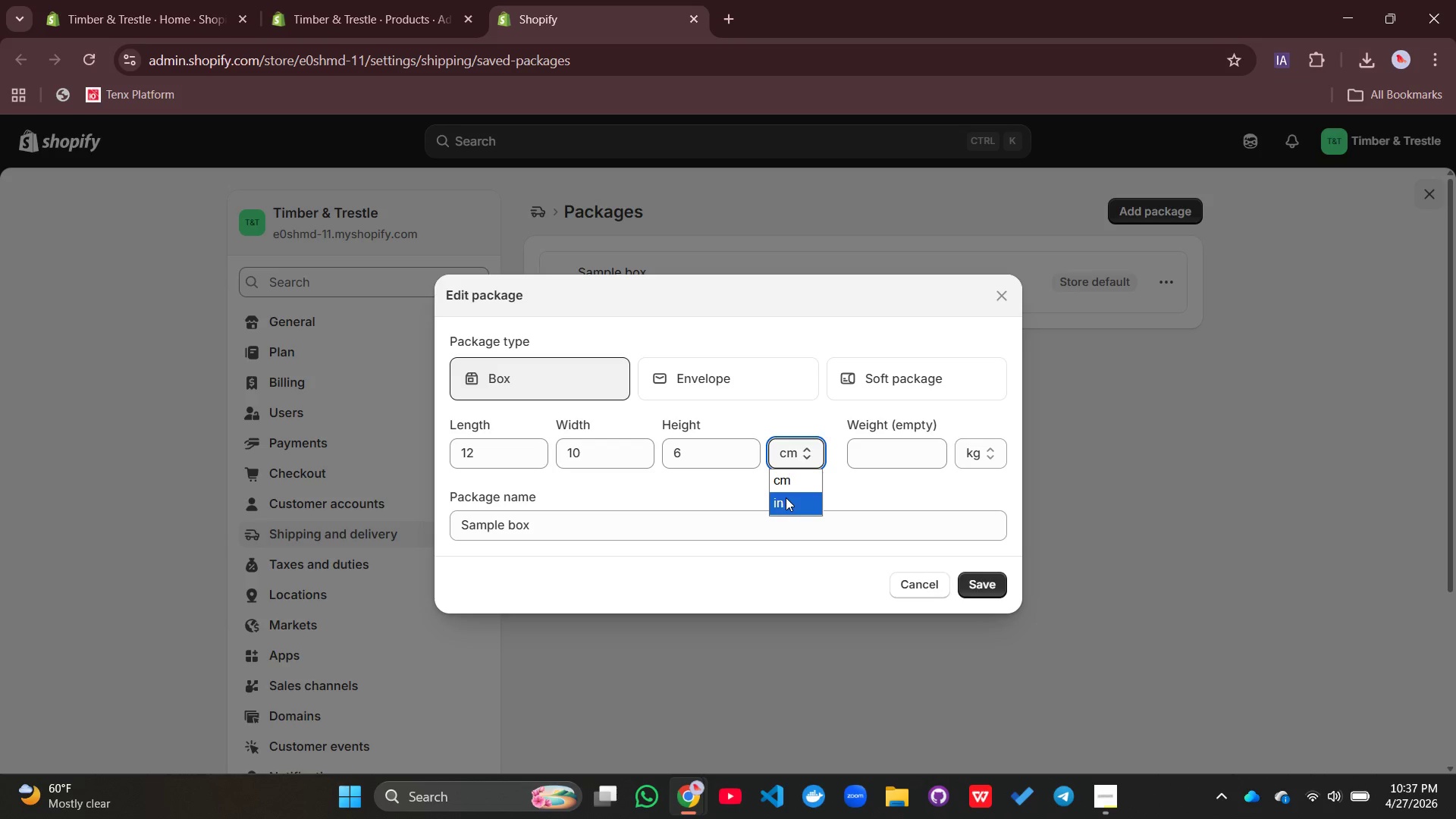 
left_click([786, 497])
 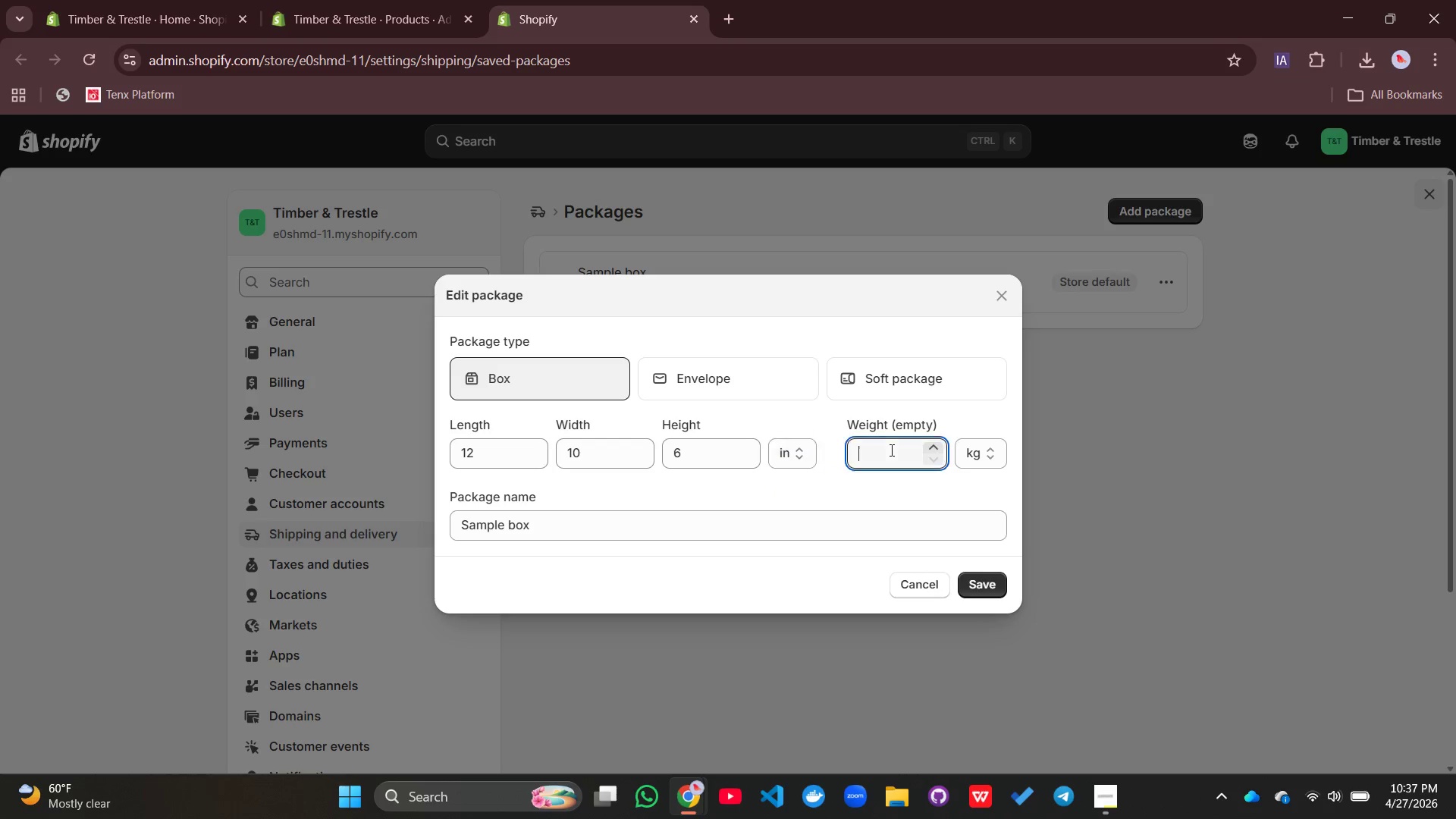 
left_click([890, 450])
 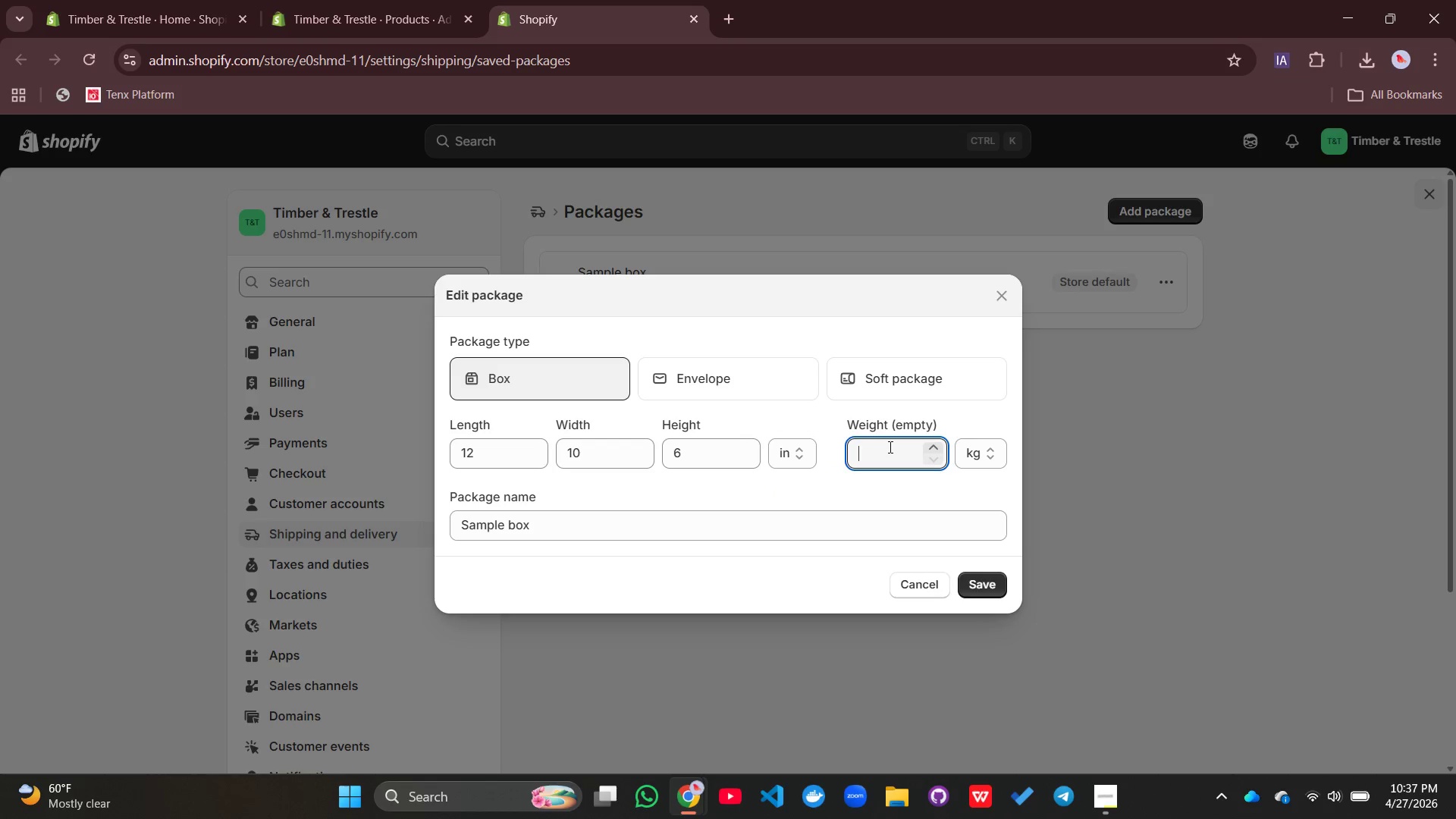 
key(8)
 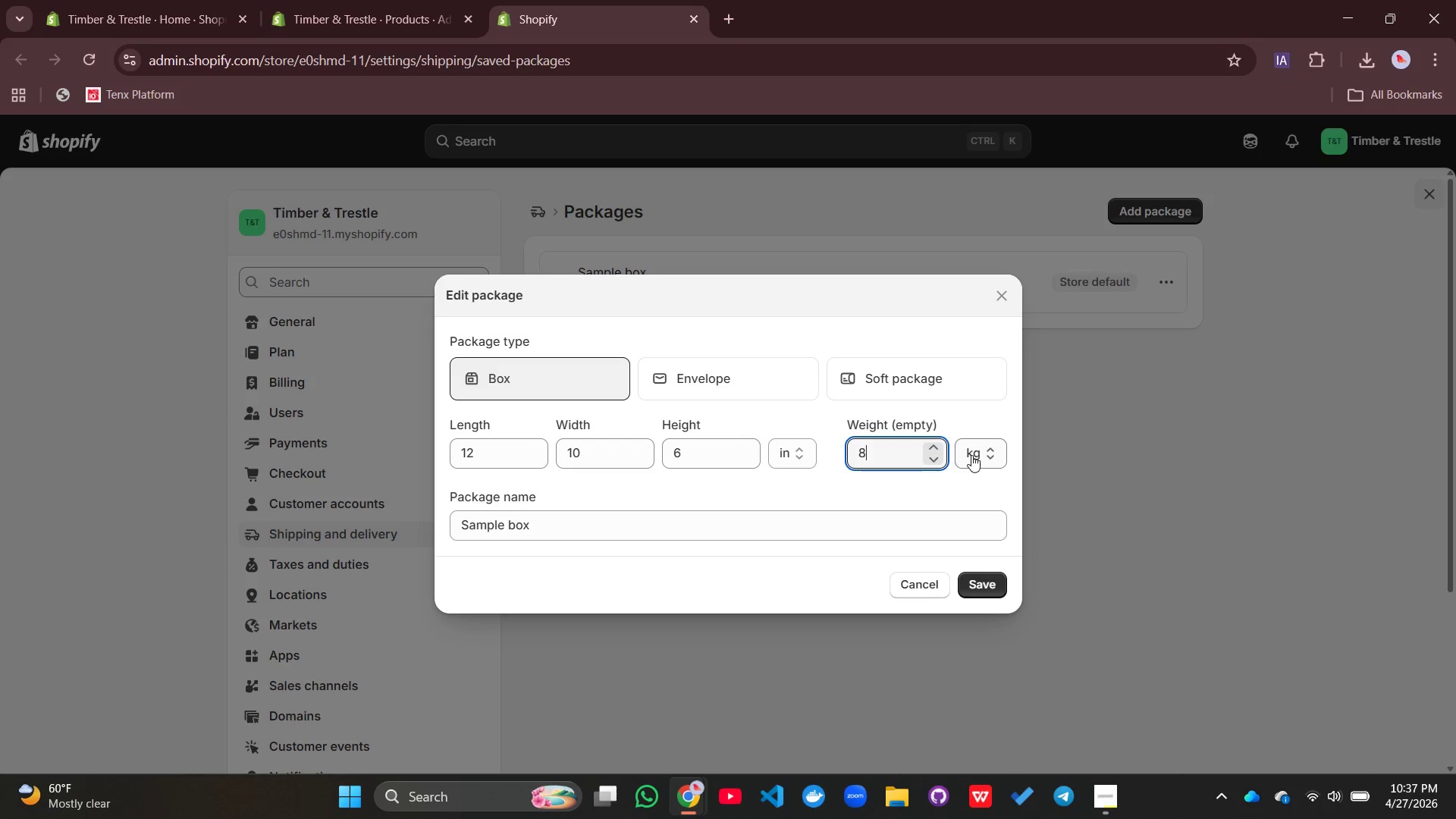 
left_click([971, 455])
 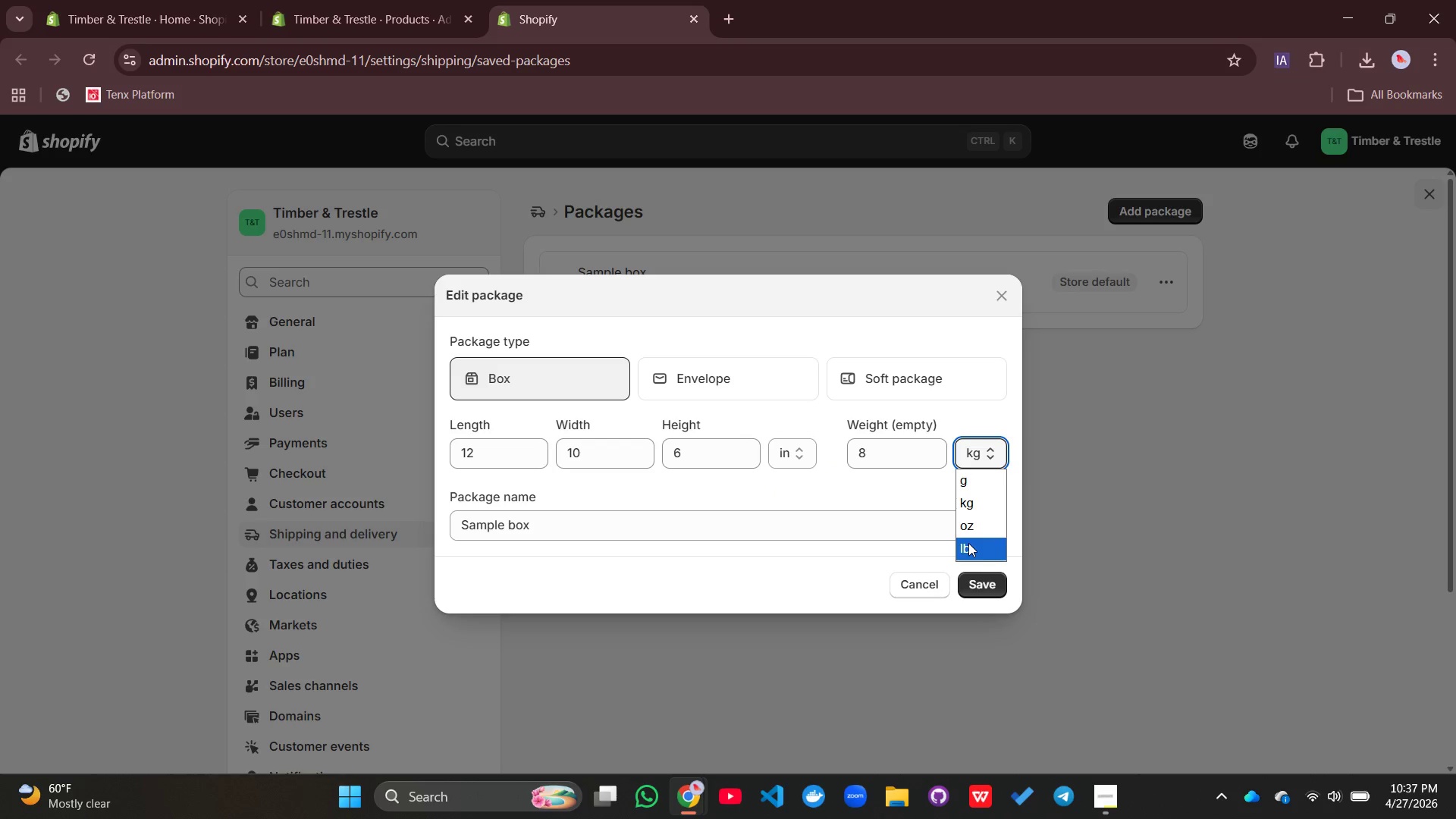 
left_click([968, 543])
 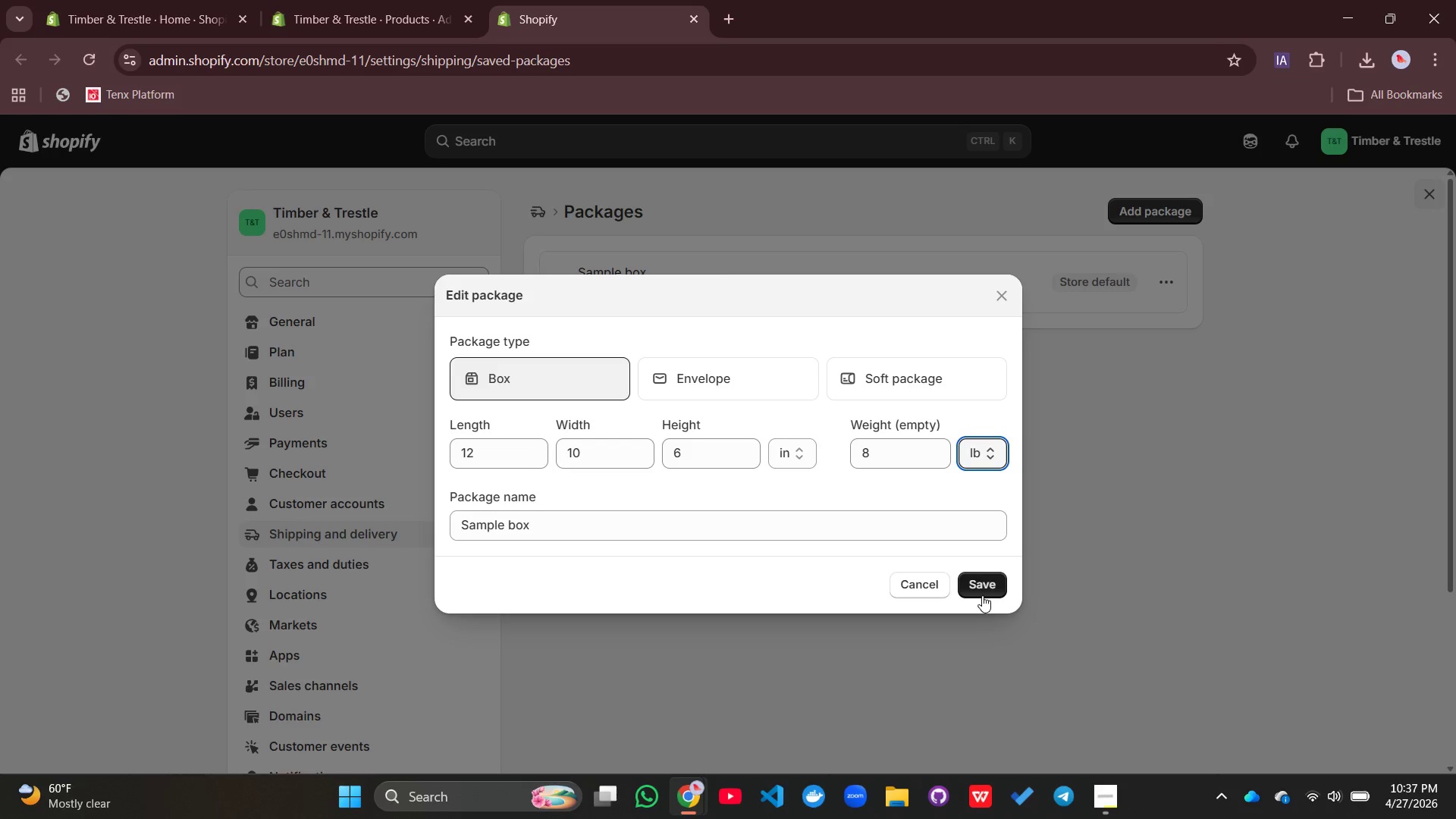 
left_click([982, 592])
 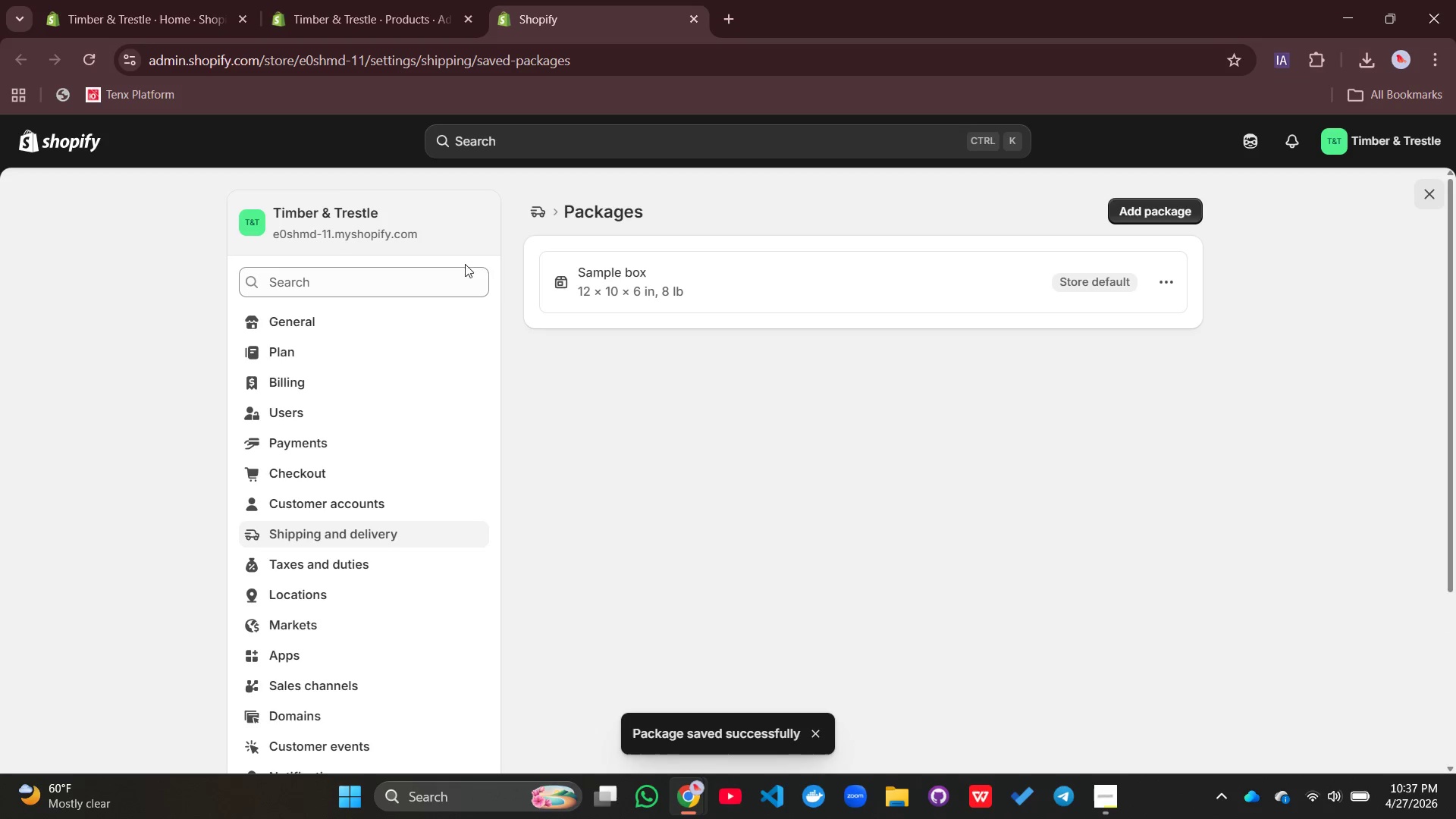 
wait(7.05)
 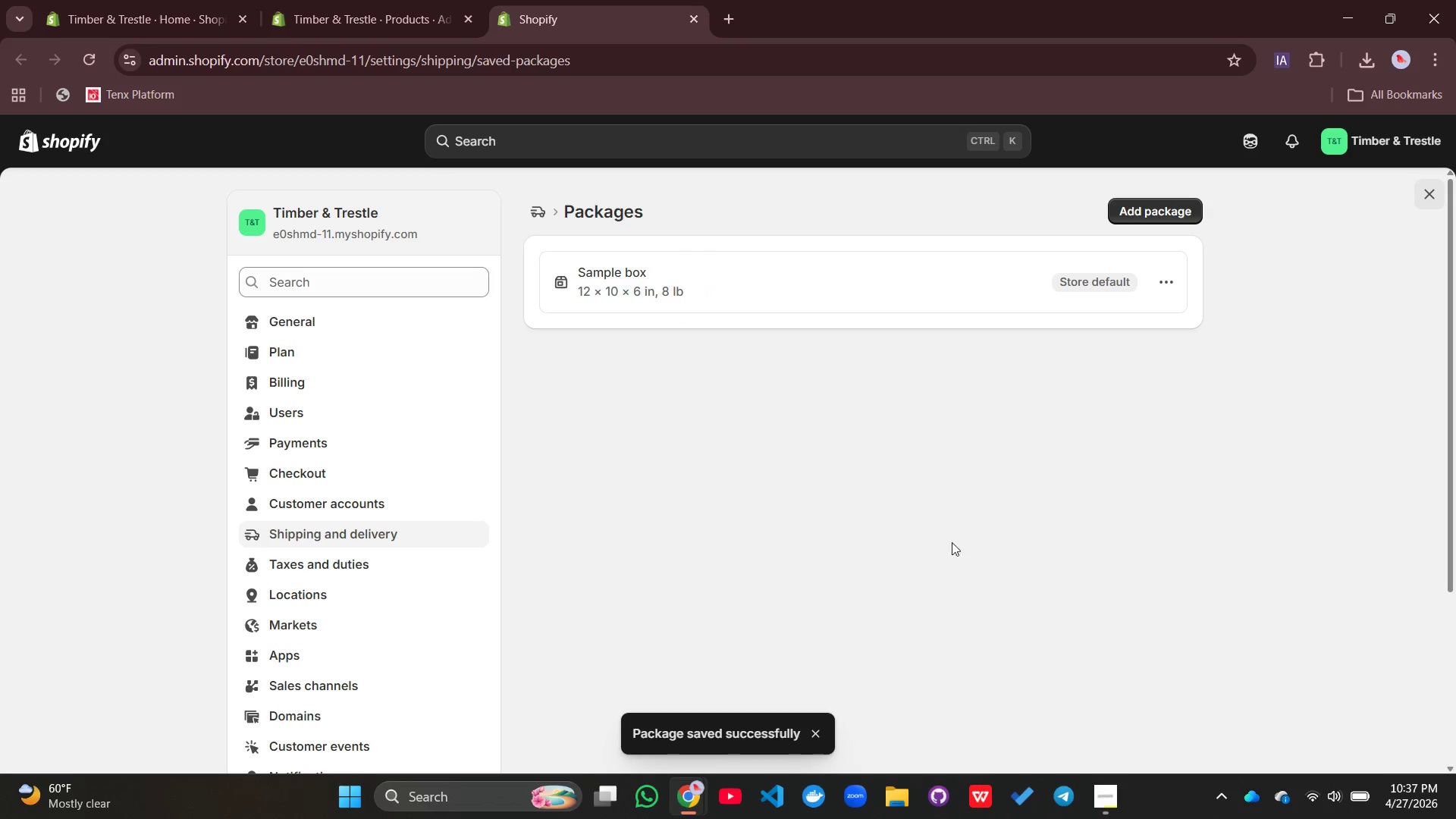 
left_click([340, 14])
 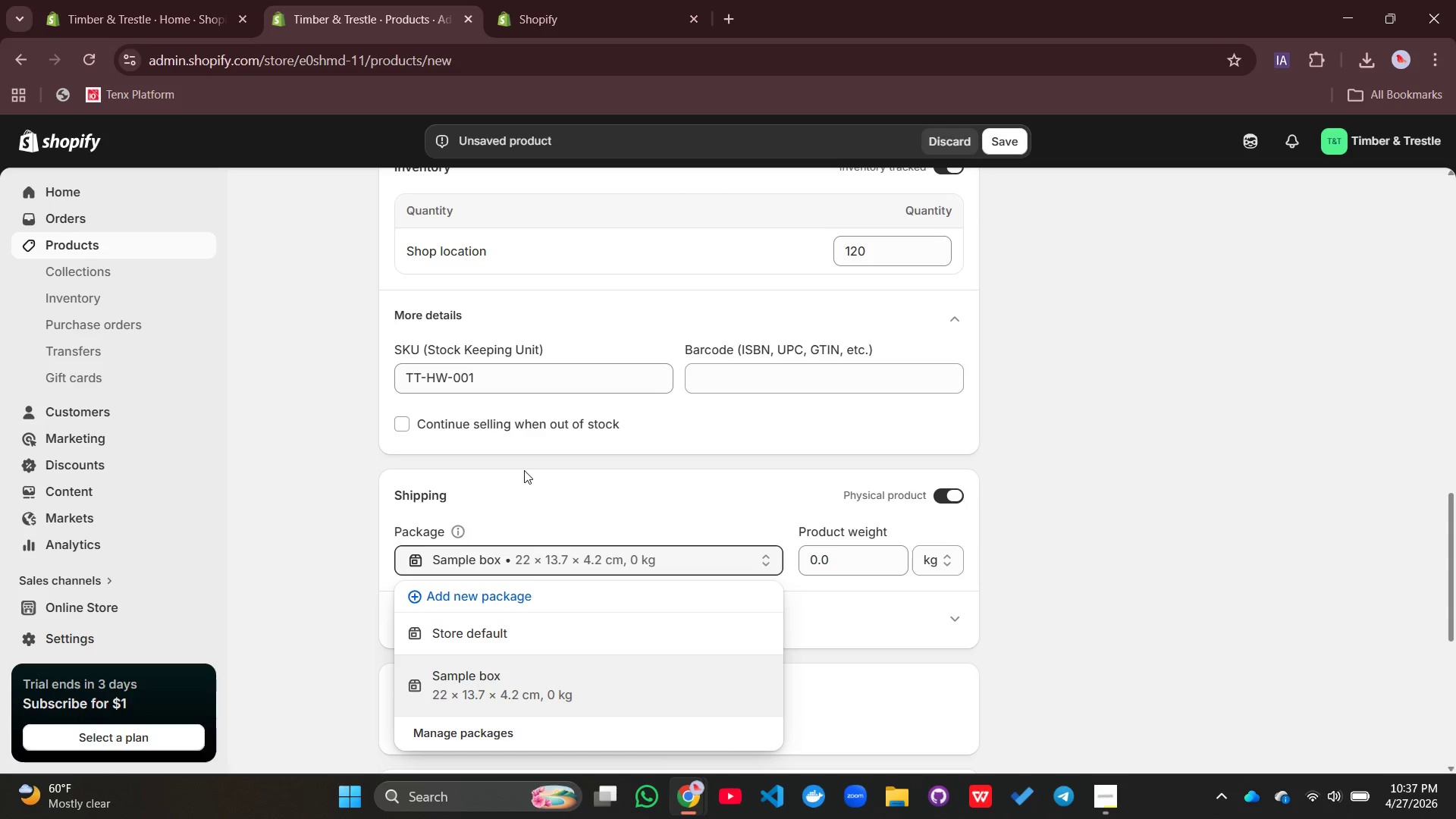 
wait(7.36)
 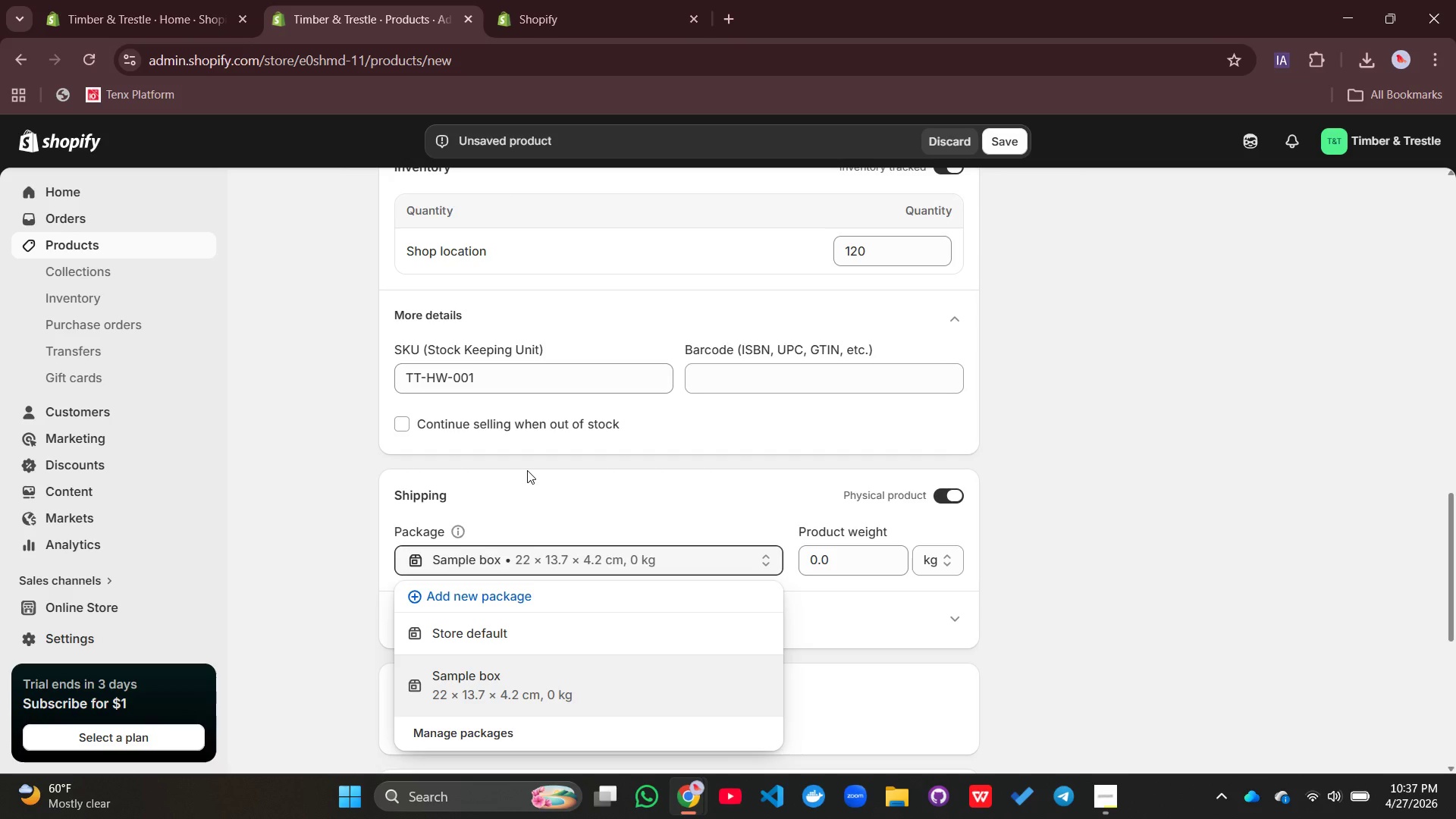 
left_click([523, 22])
 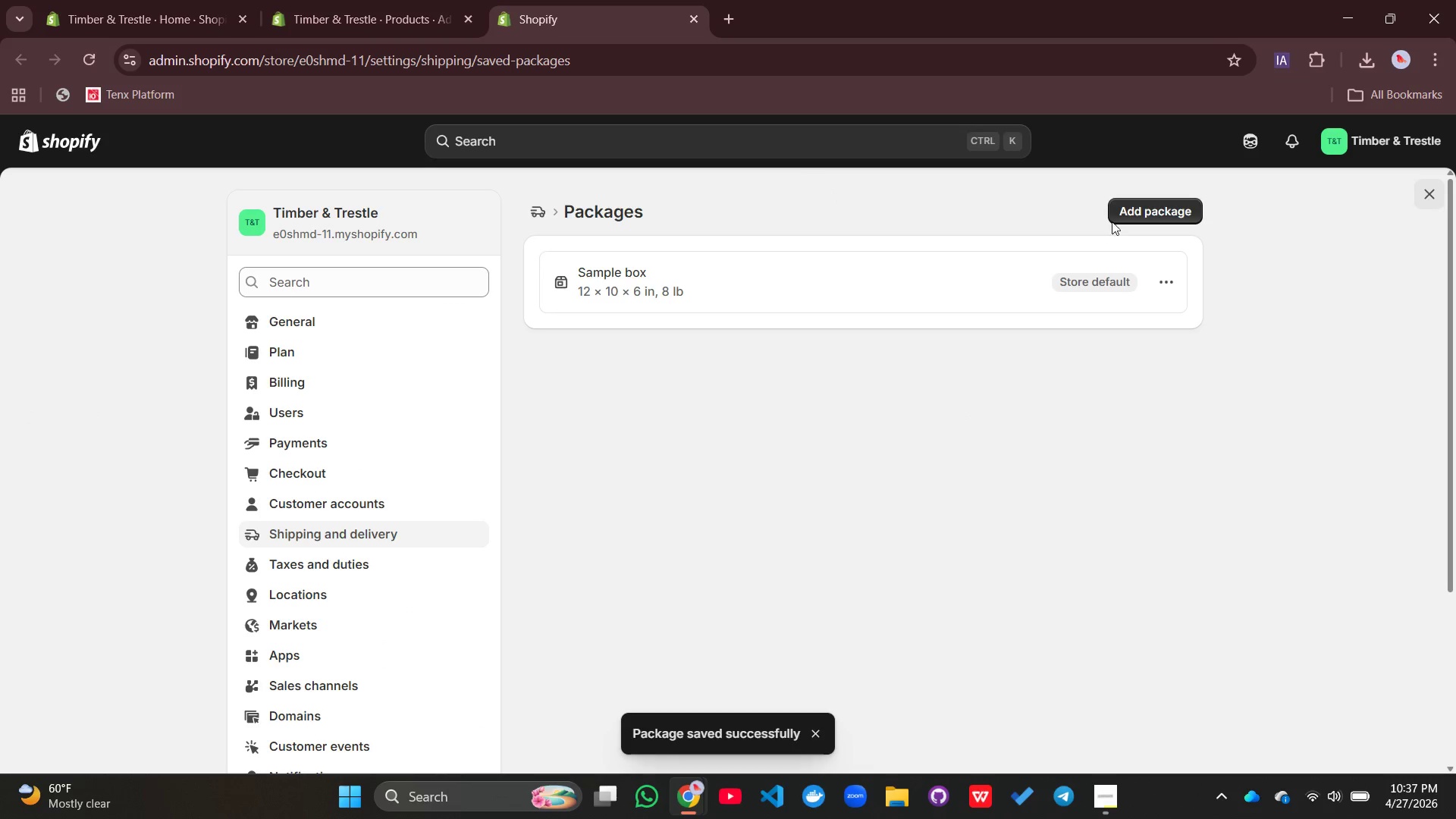 
left_click([1123, 215])
 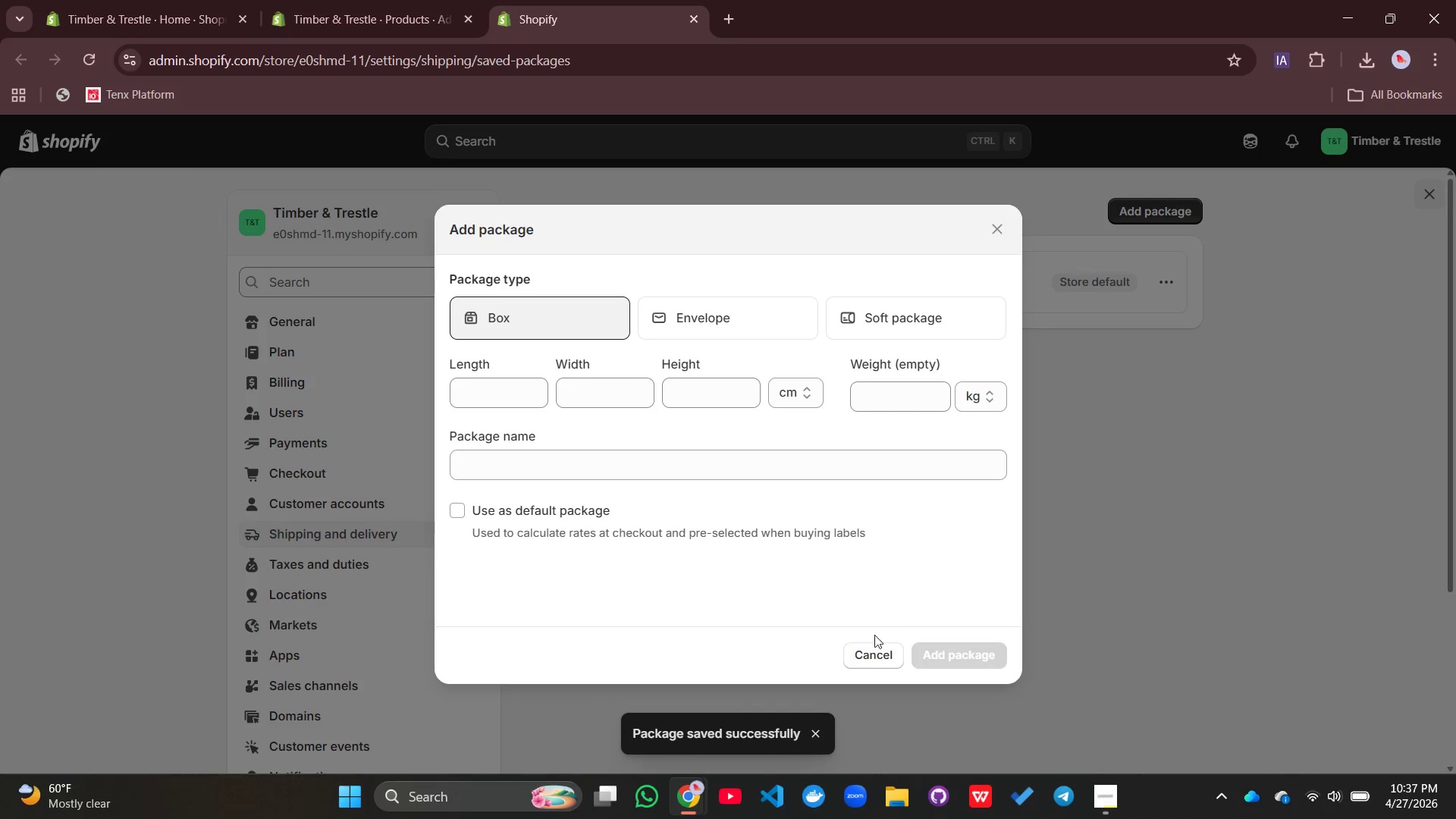 
left_click([868, 656])
 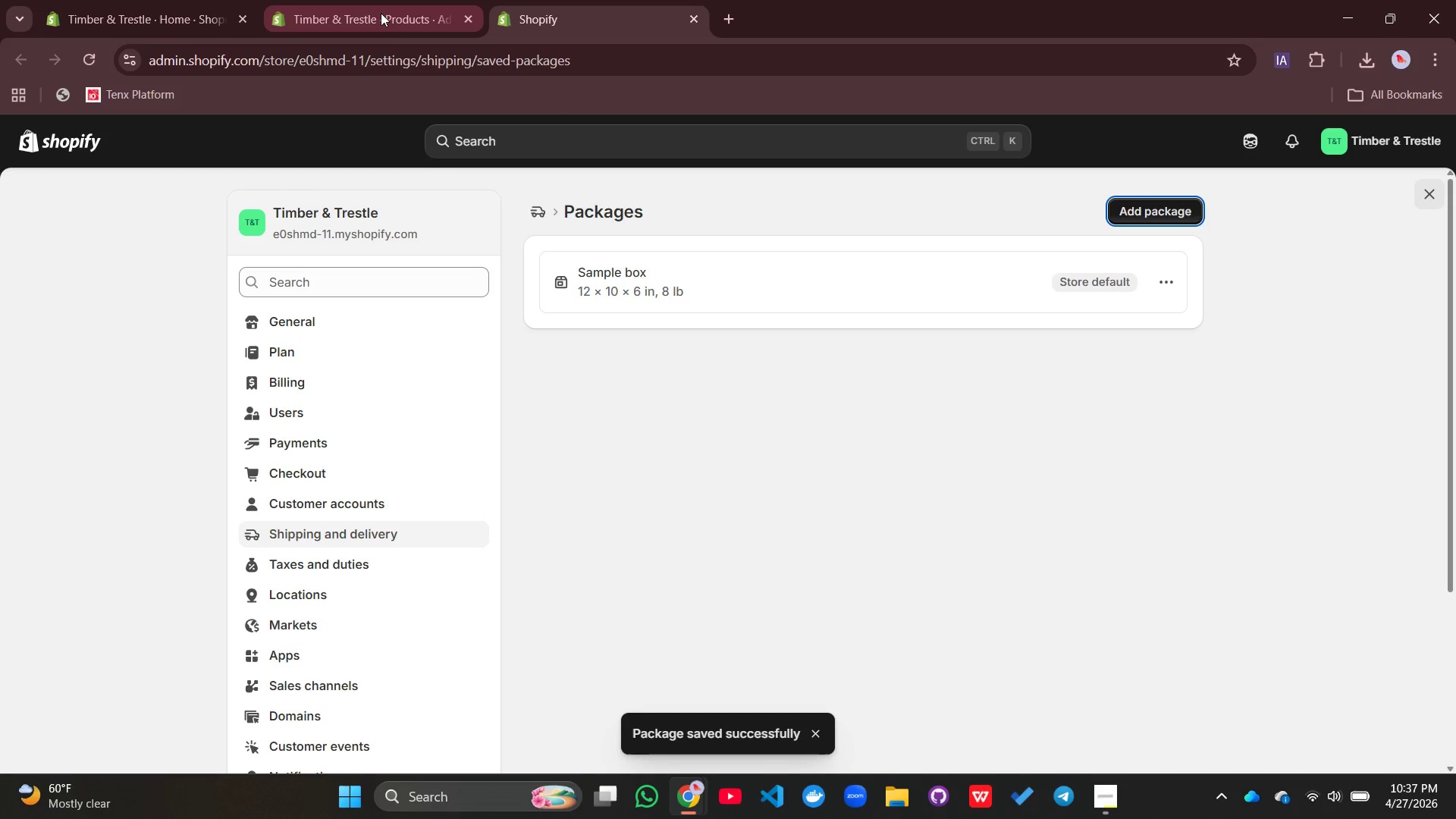 
left_click([381, 13])
 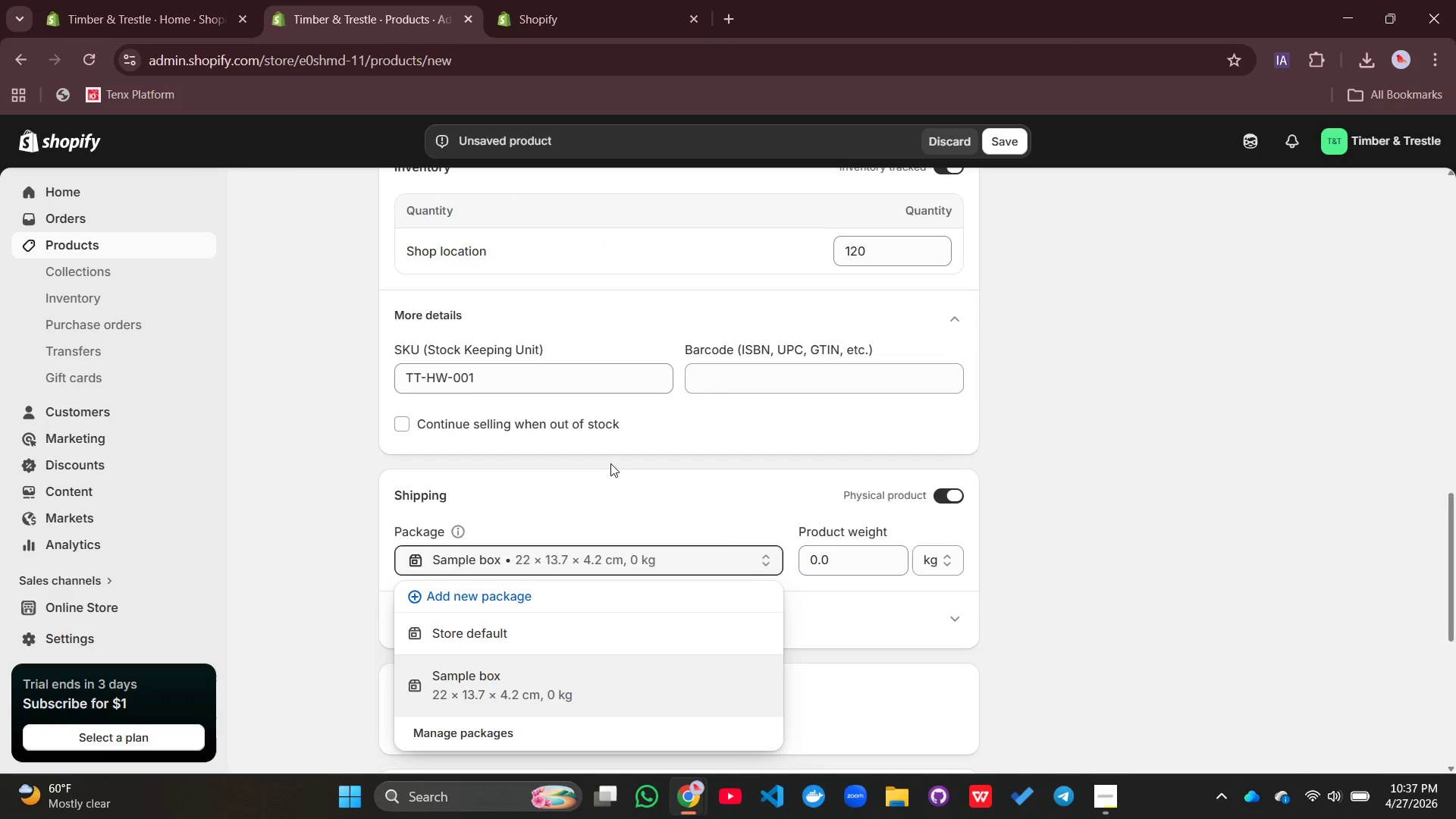 
left_click([610, 463])
 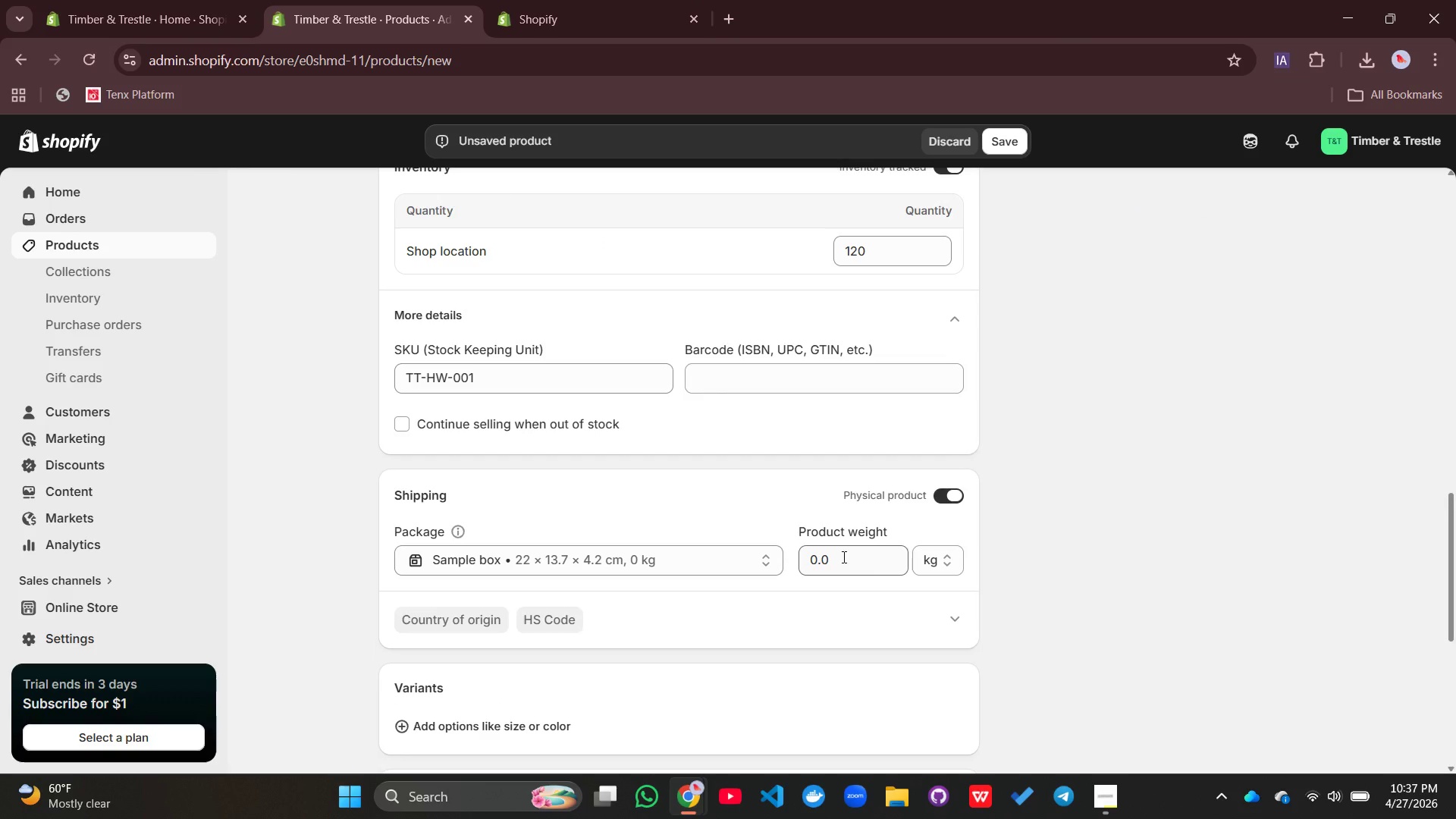 
left_click_drag(start_coordinate=[843, 557], to_coordinate=[792, 558])
 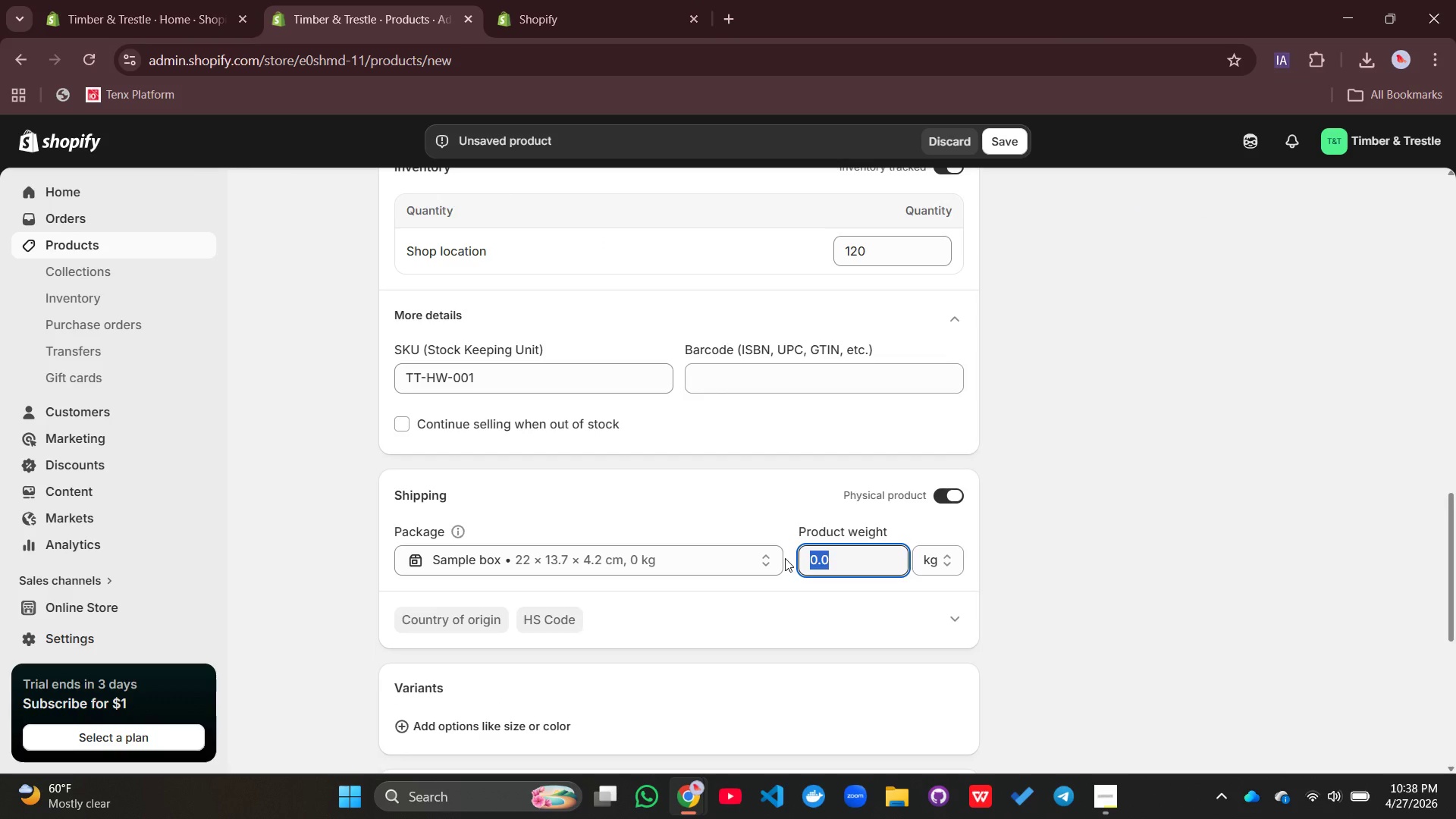 
key(8)
 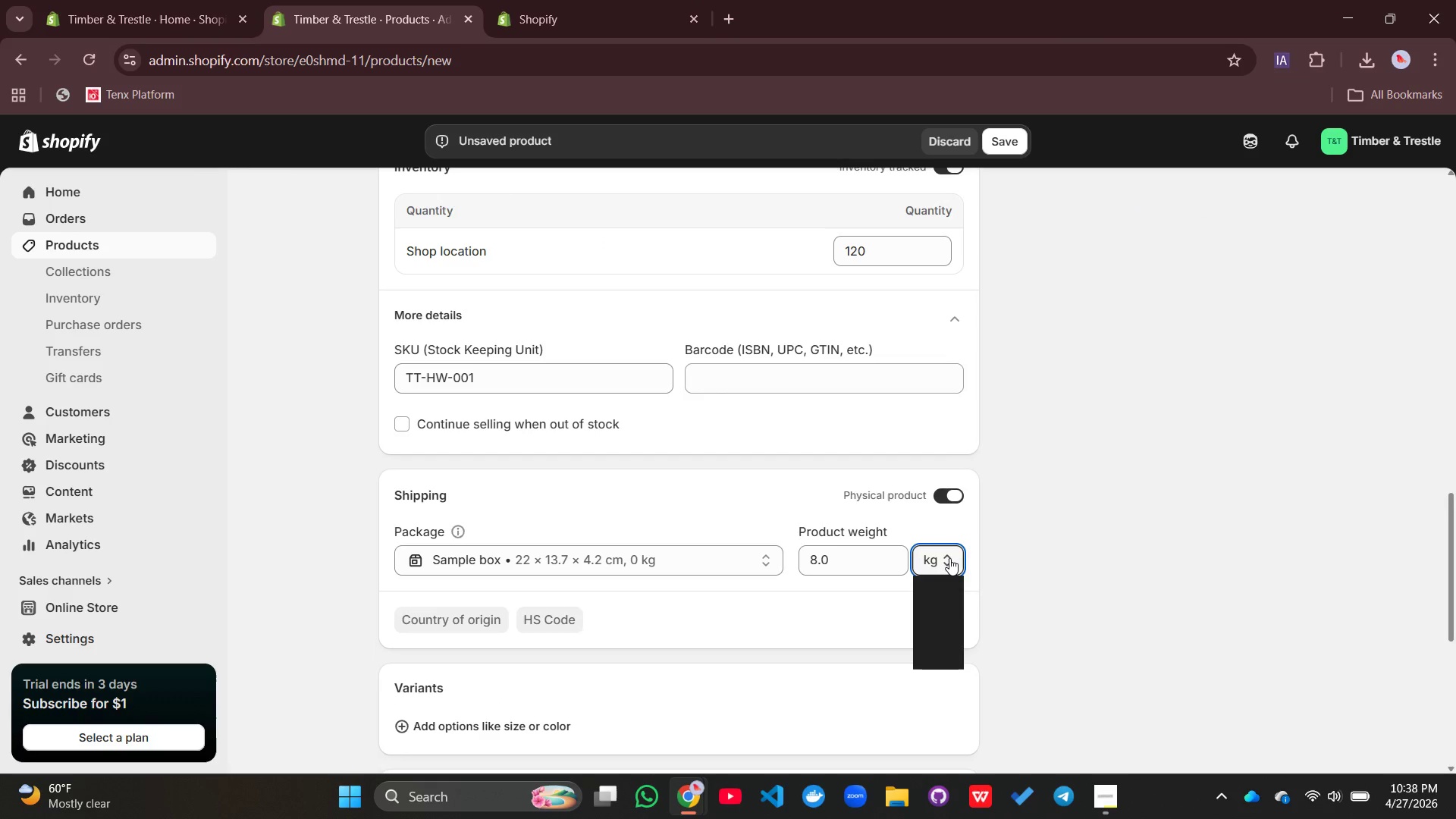 
left_click([949, 558])
 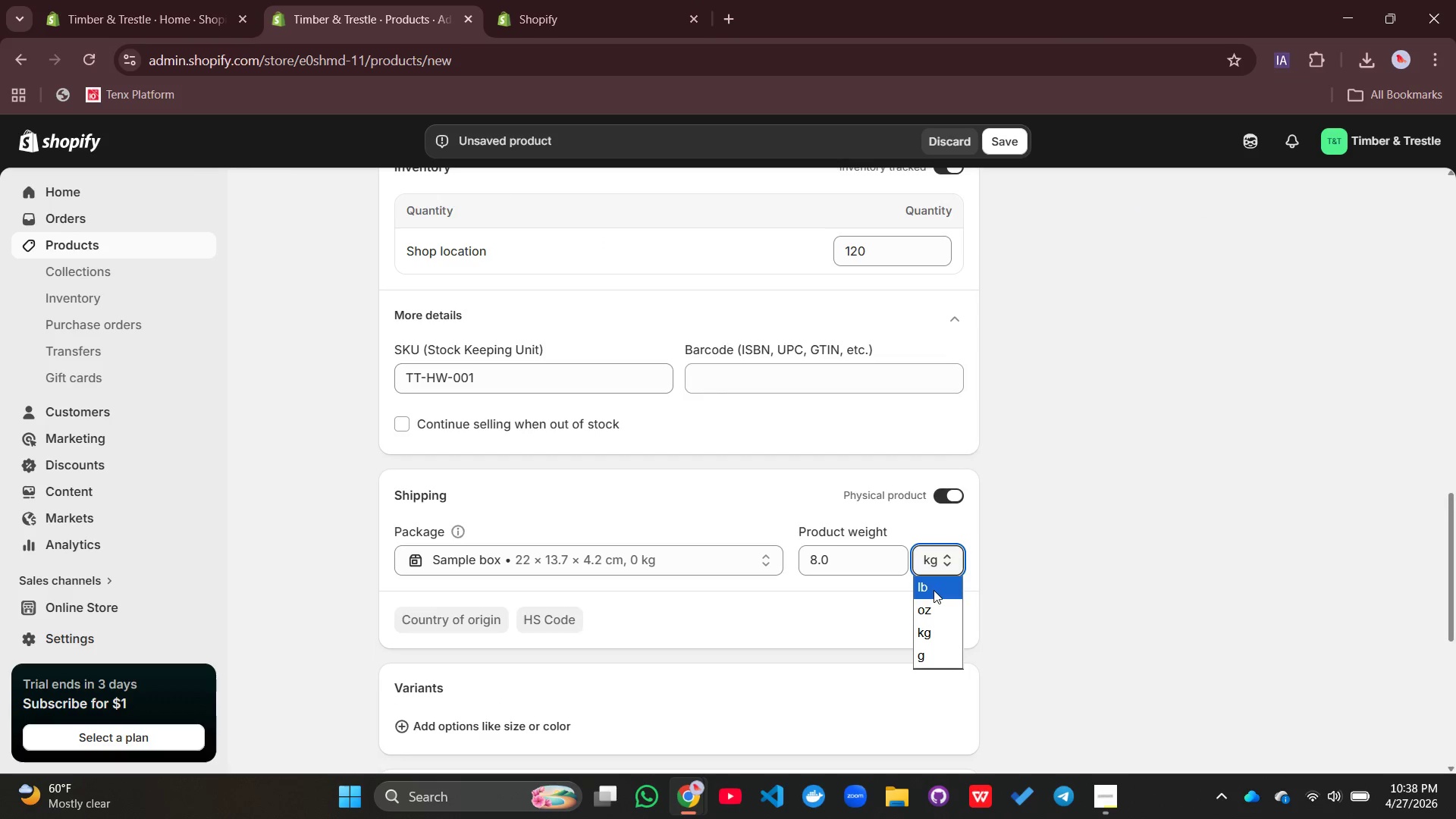 
left_click([934, 590])
 